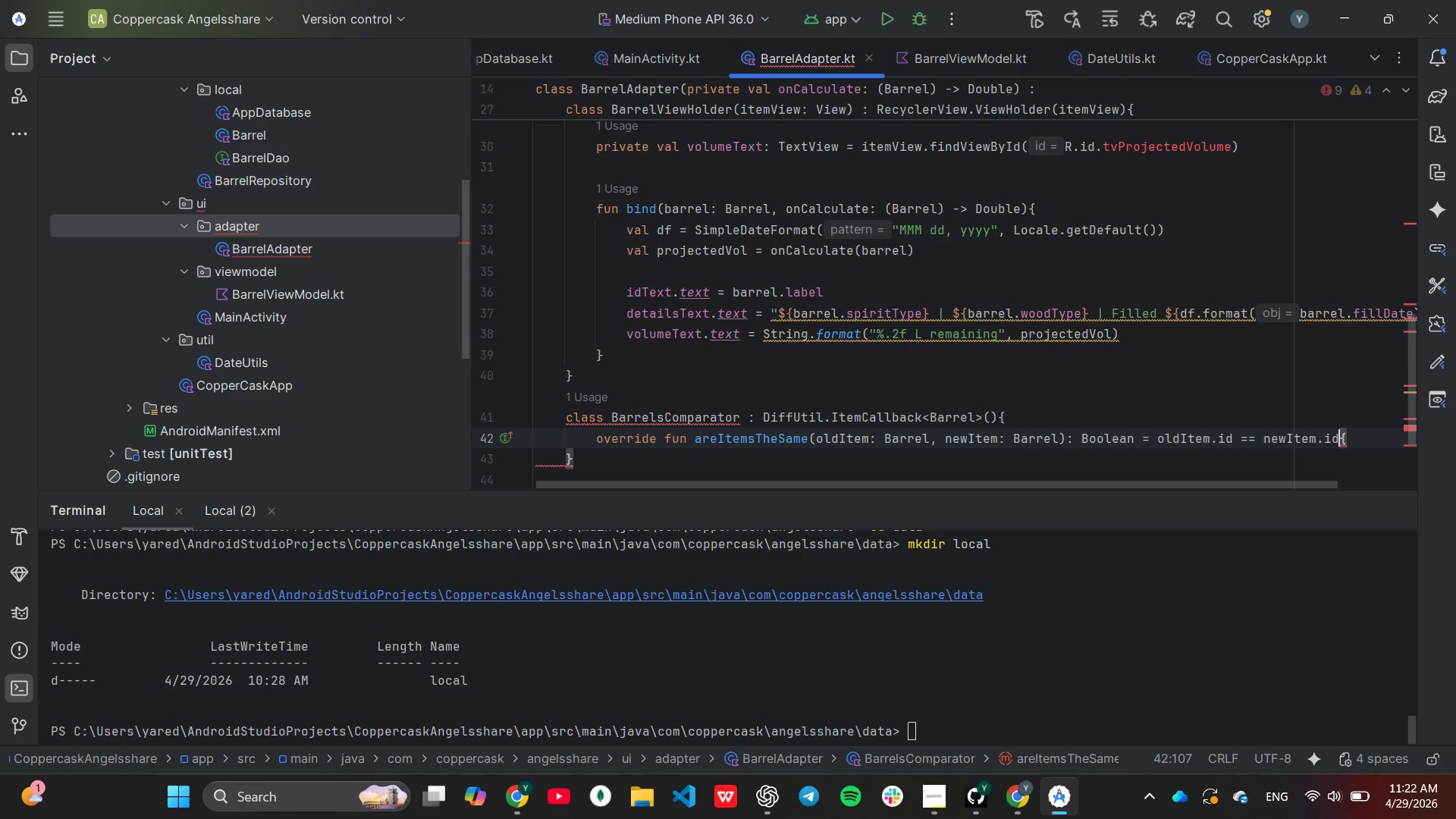 
key(ArrowRight)
 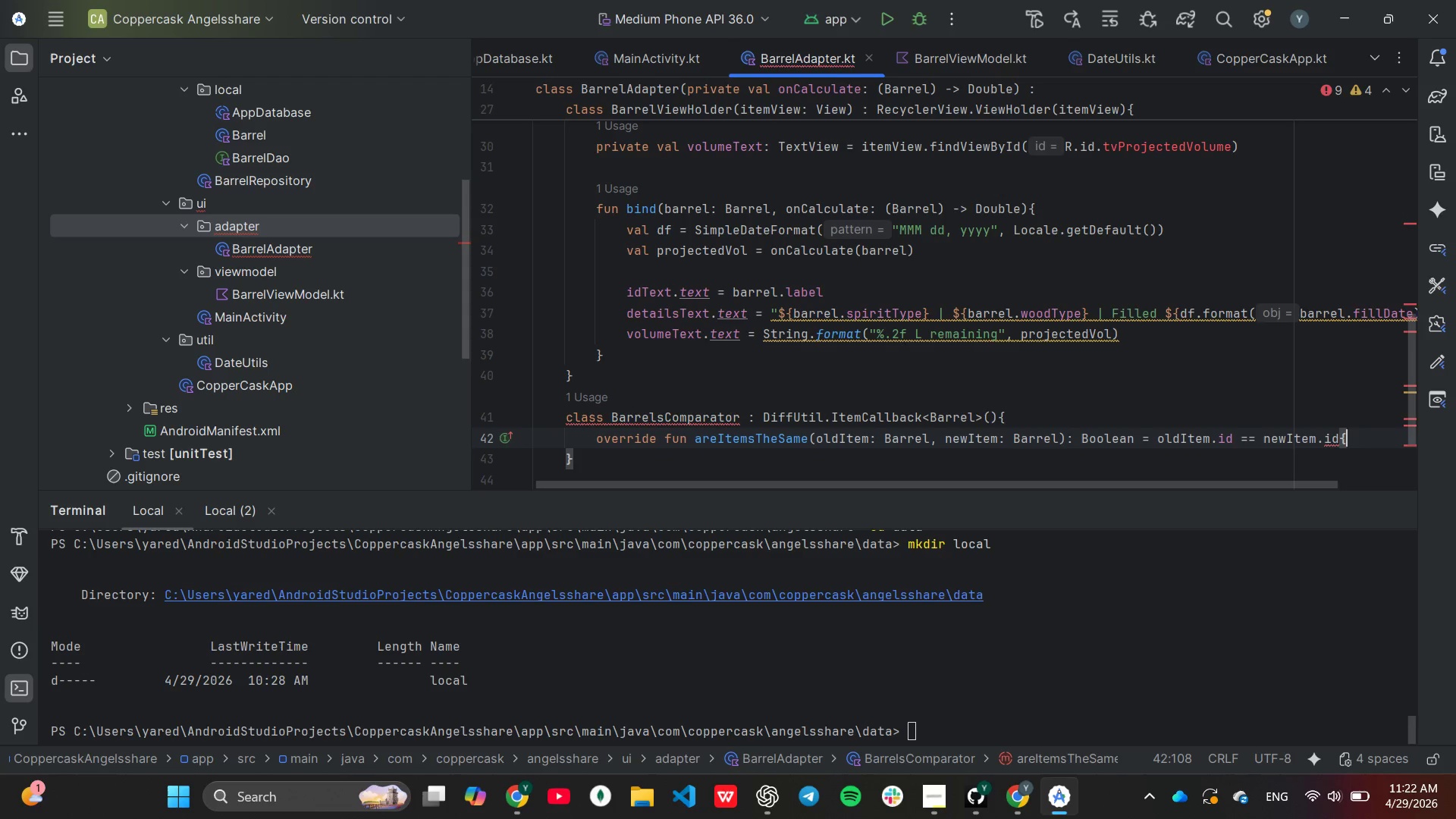 
key(Backspace)
 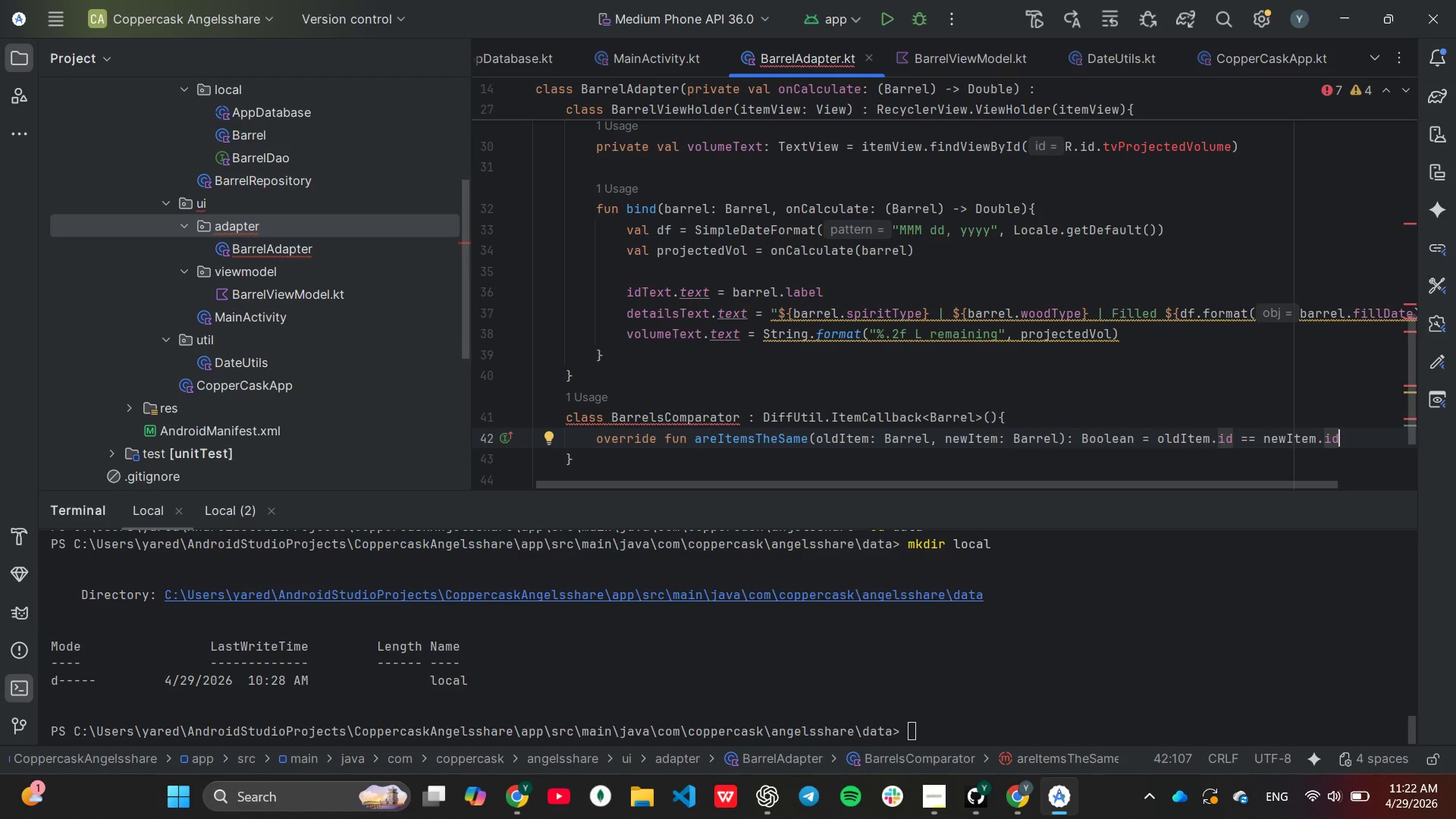 
wait(5.44)
 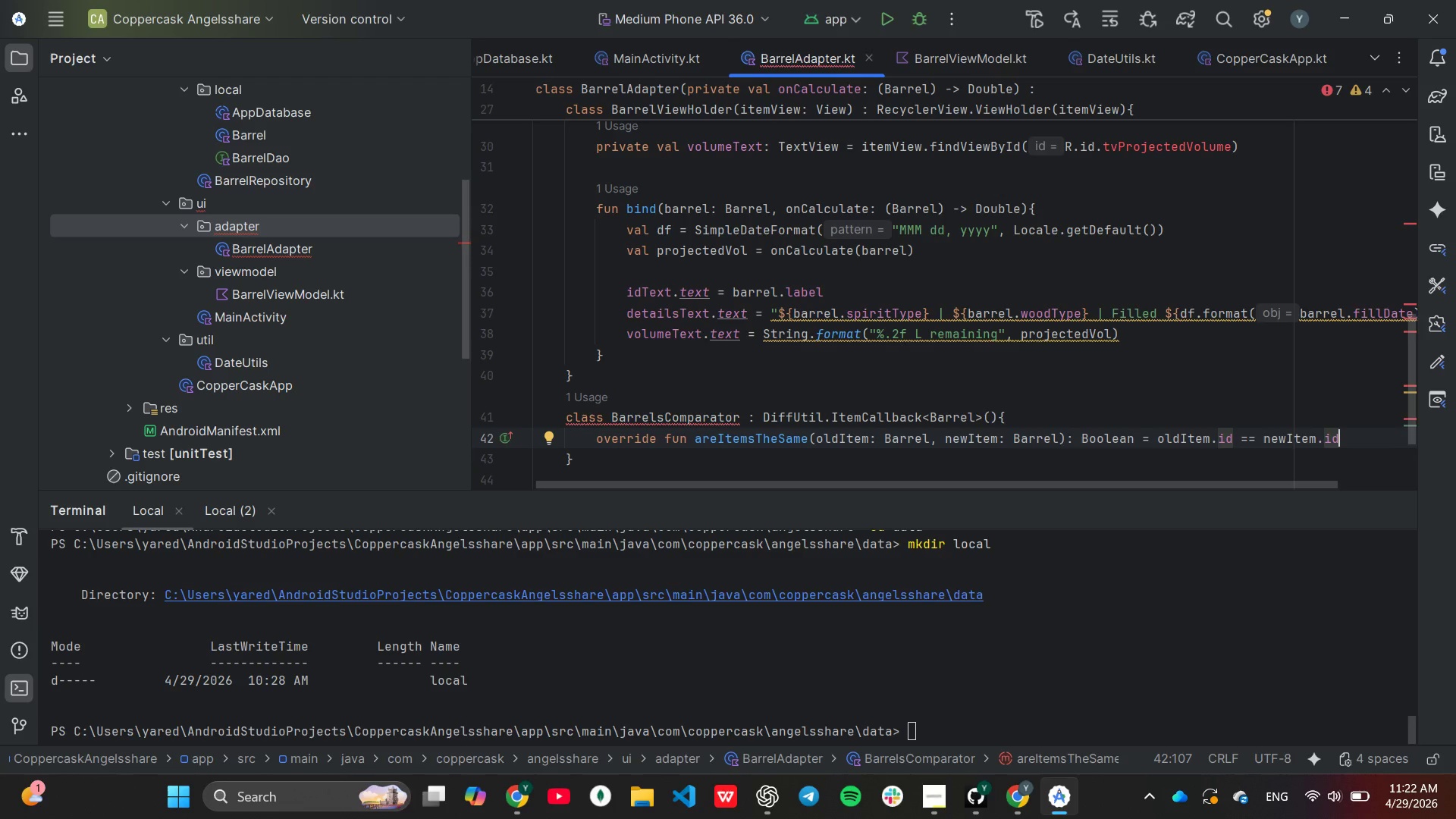 
key(Enter)
 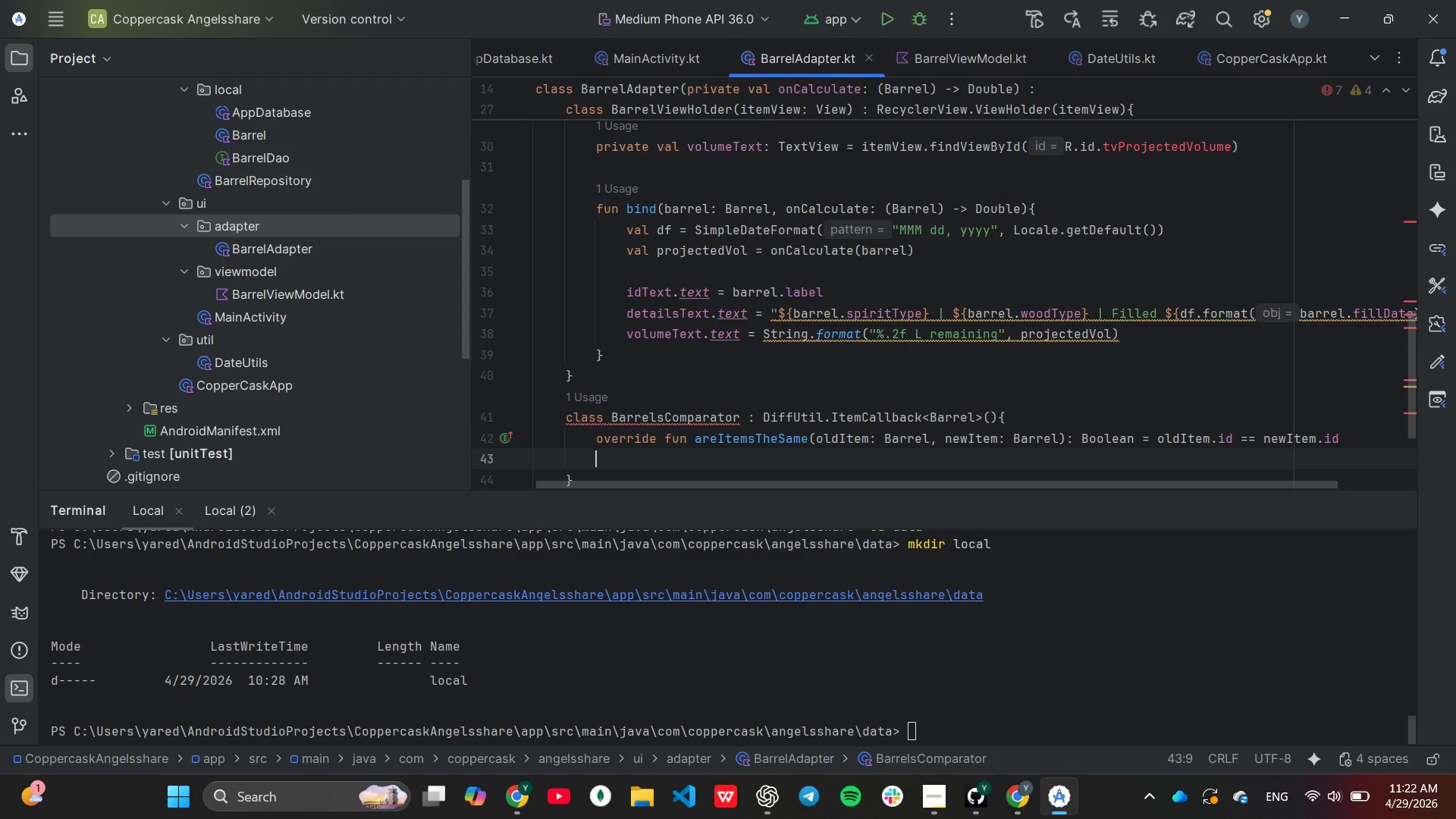 
type(over)
 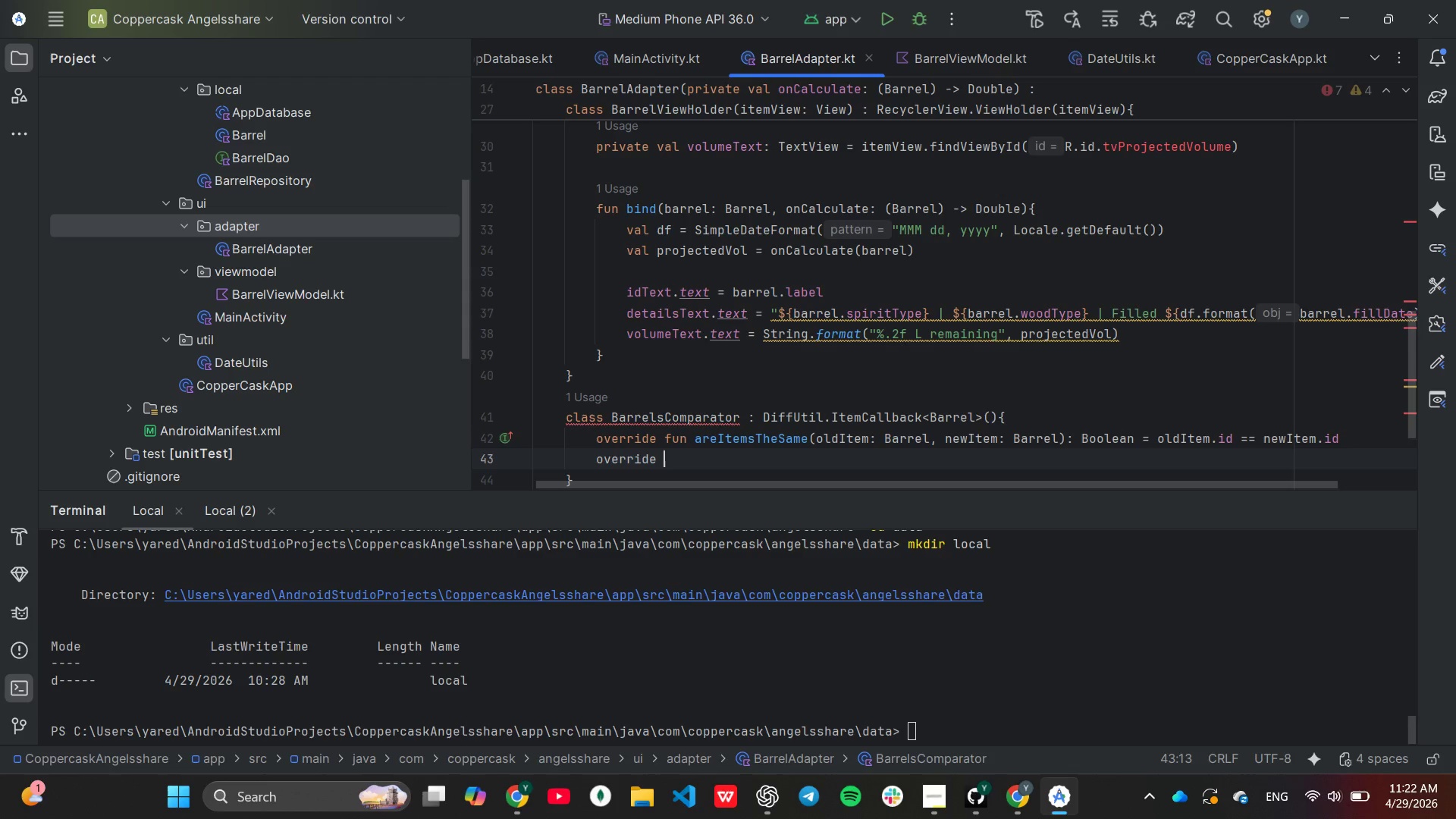 
key(Enter)
 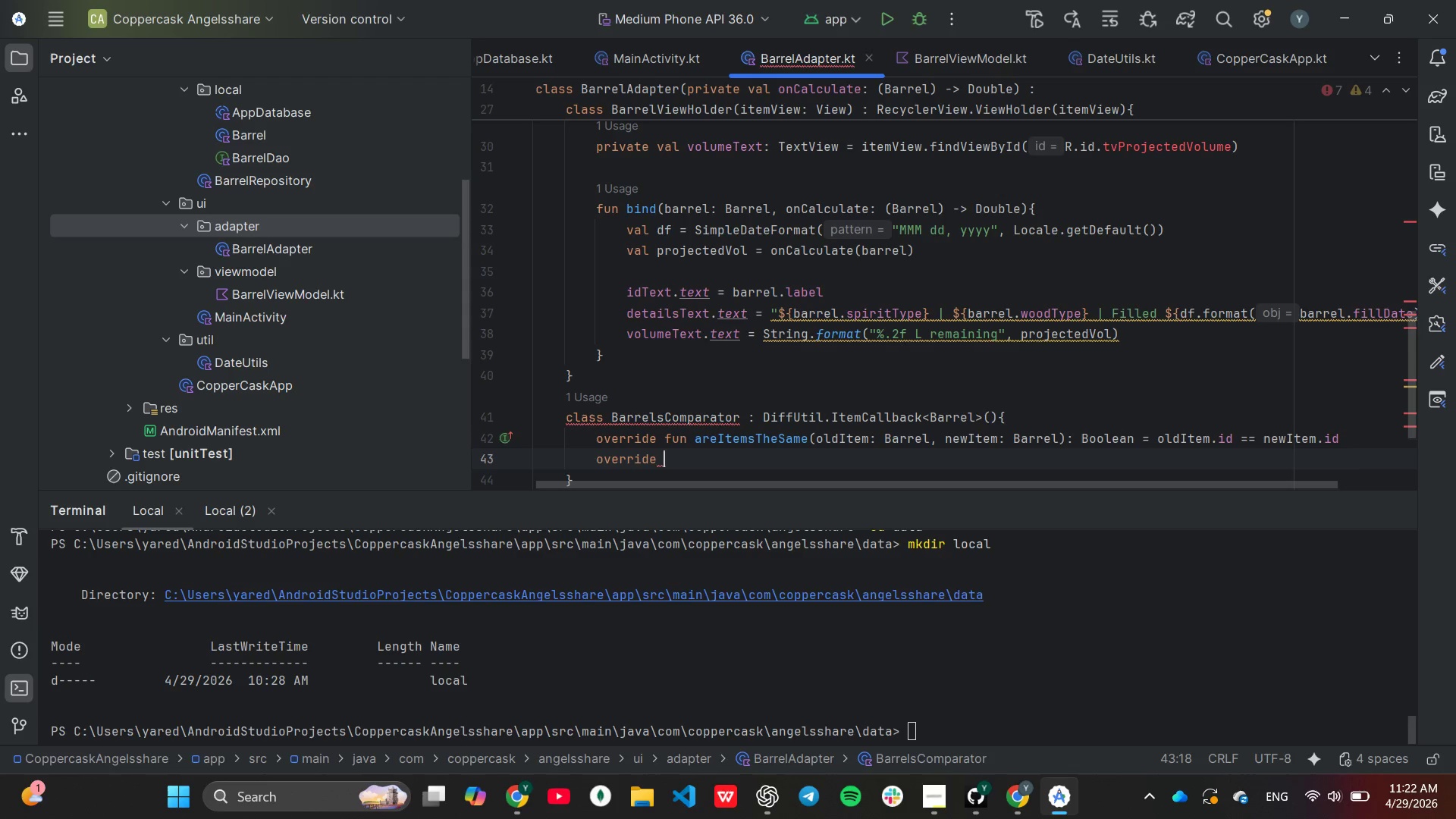 
type(fun areC)
key(Tab)
 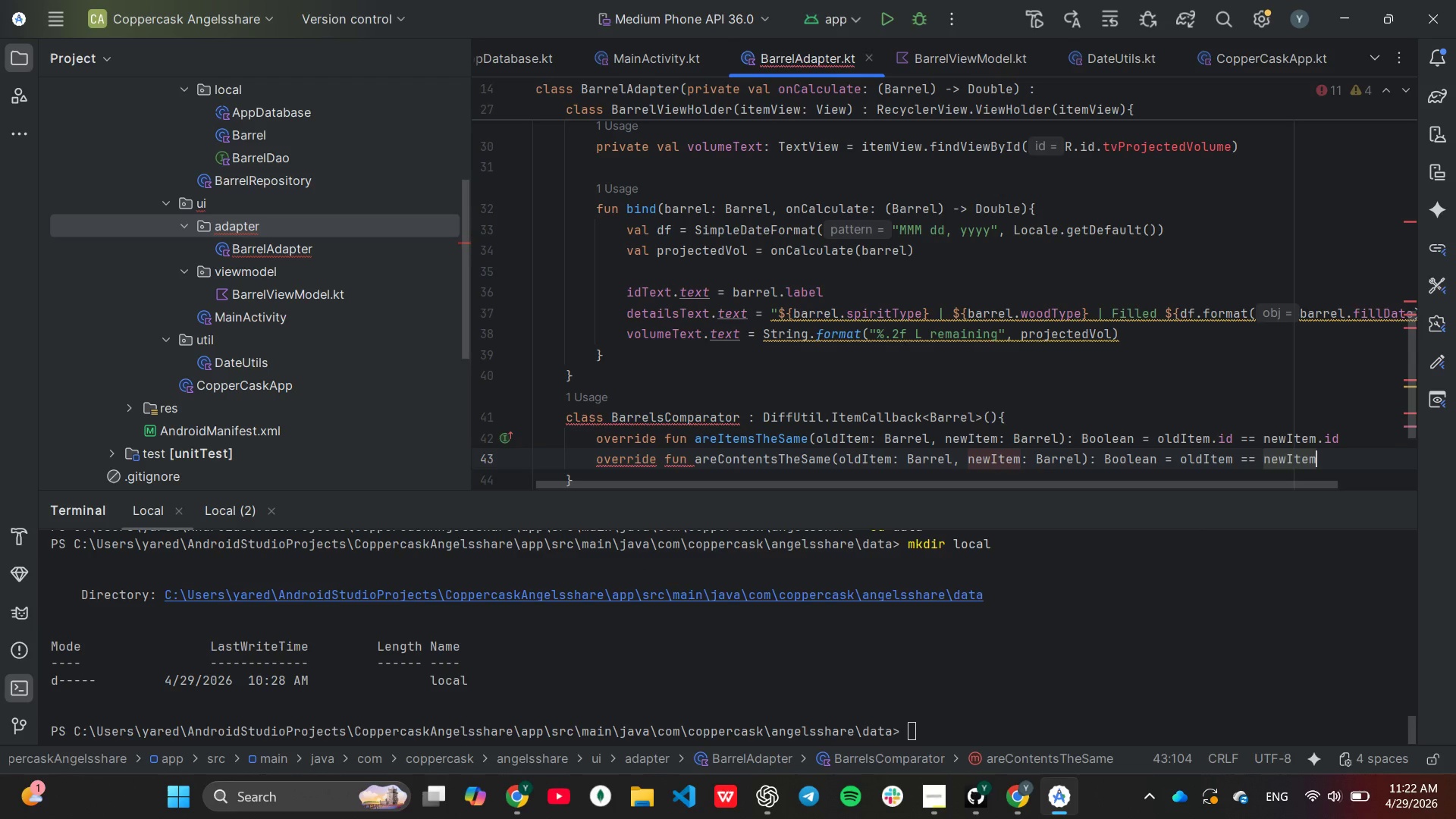 
wait(10.88)
 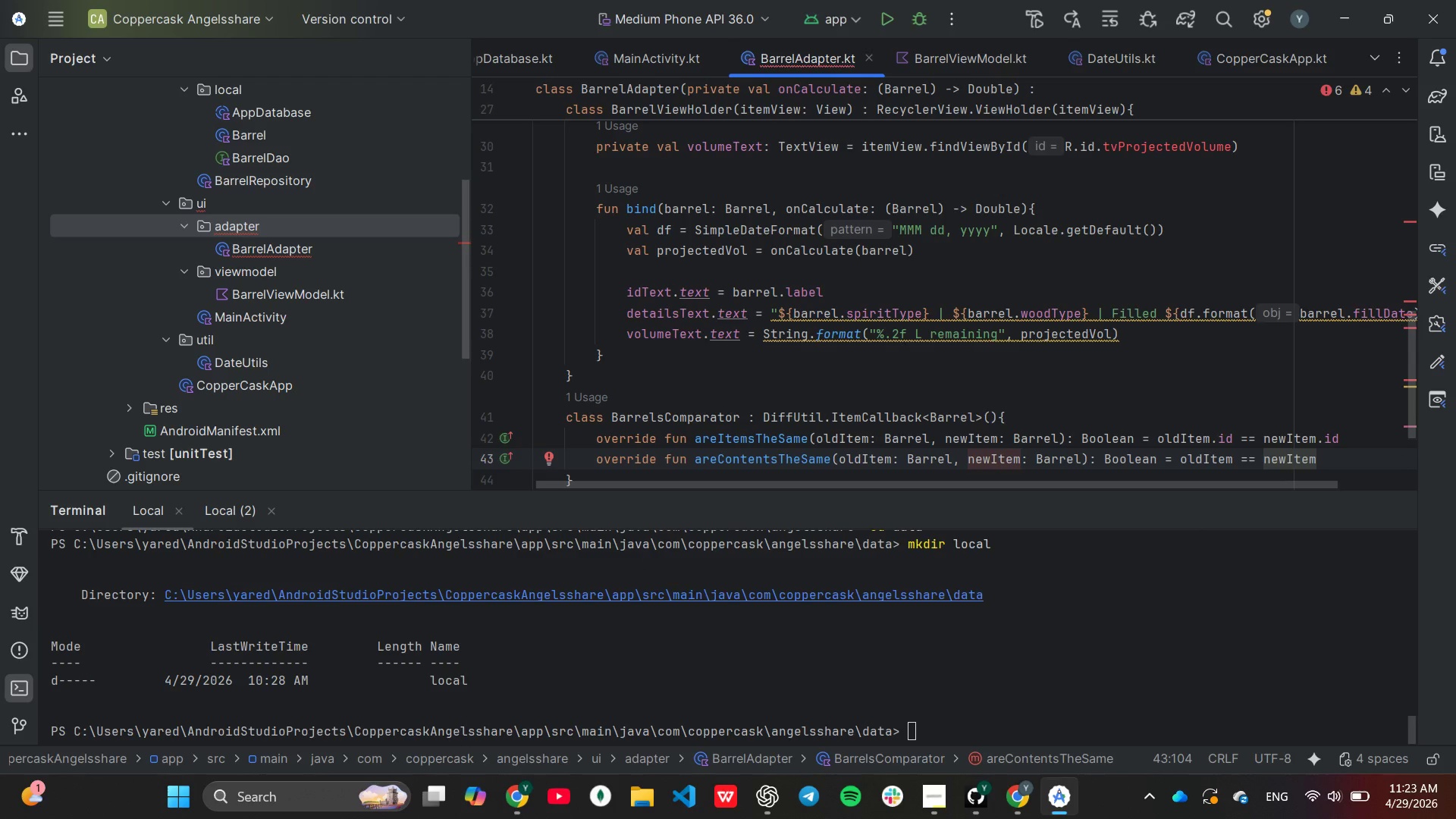 
key(ArrowRight)
 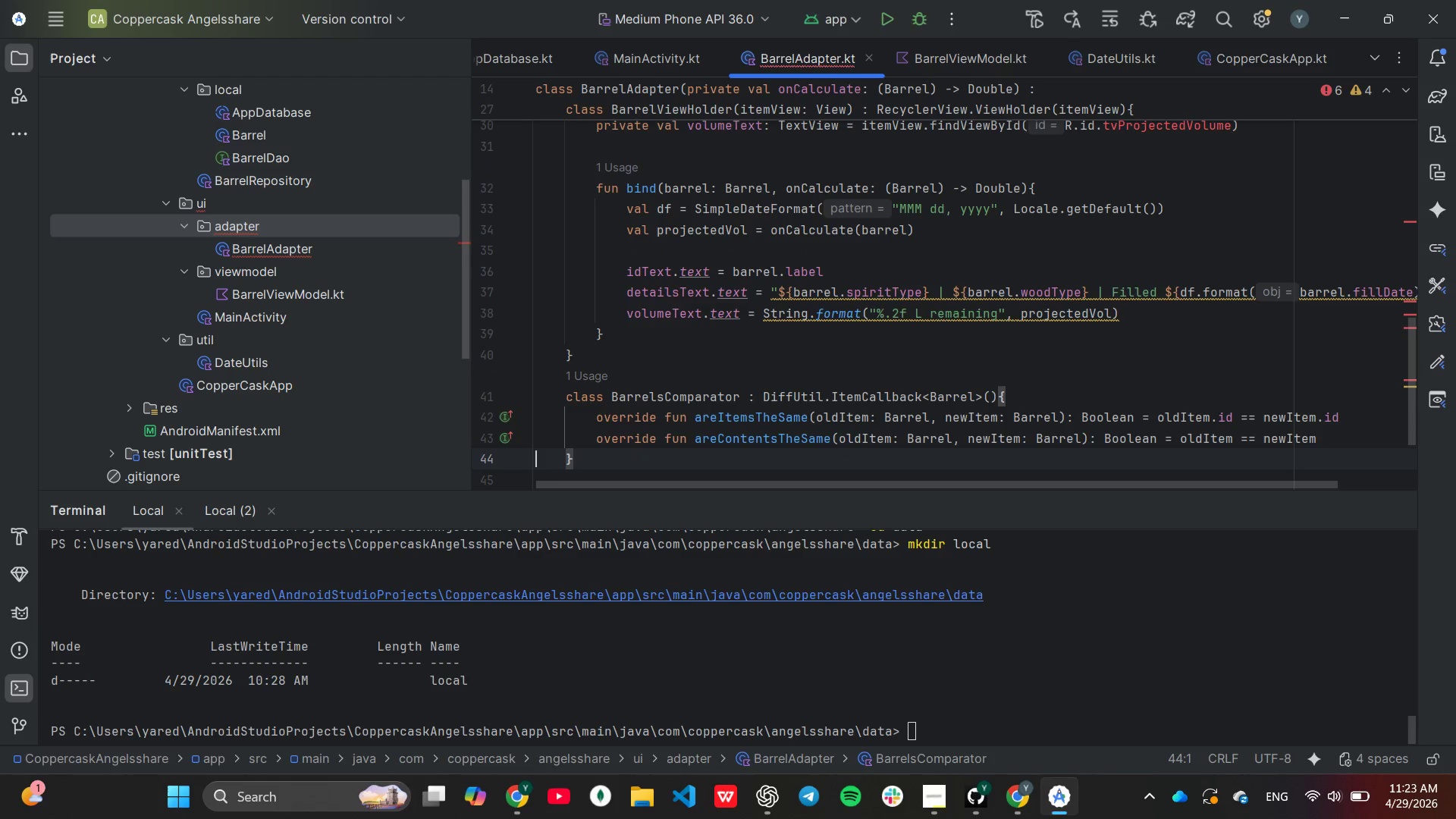 
key(ArrowLeft)
 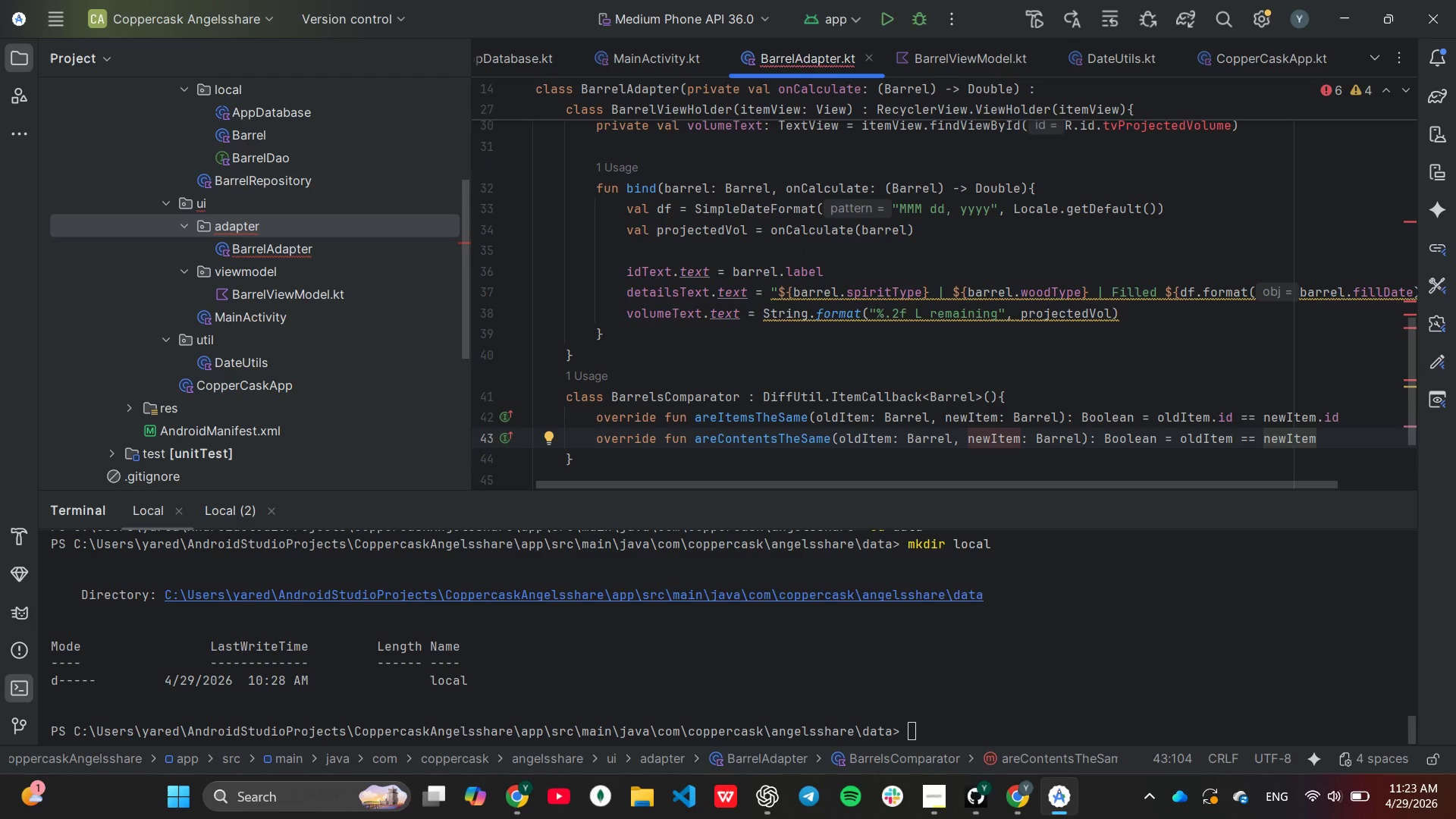 
wait(6.41)
 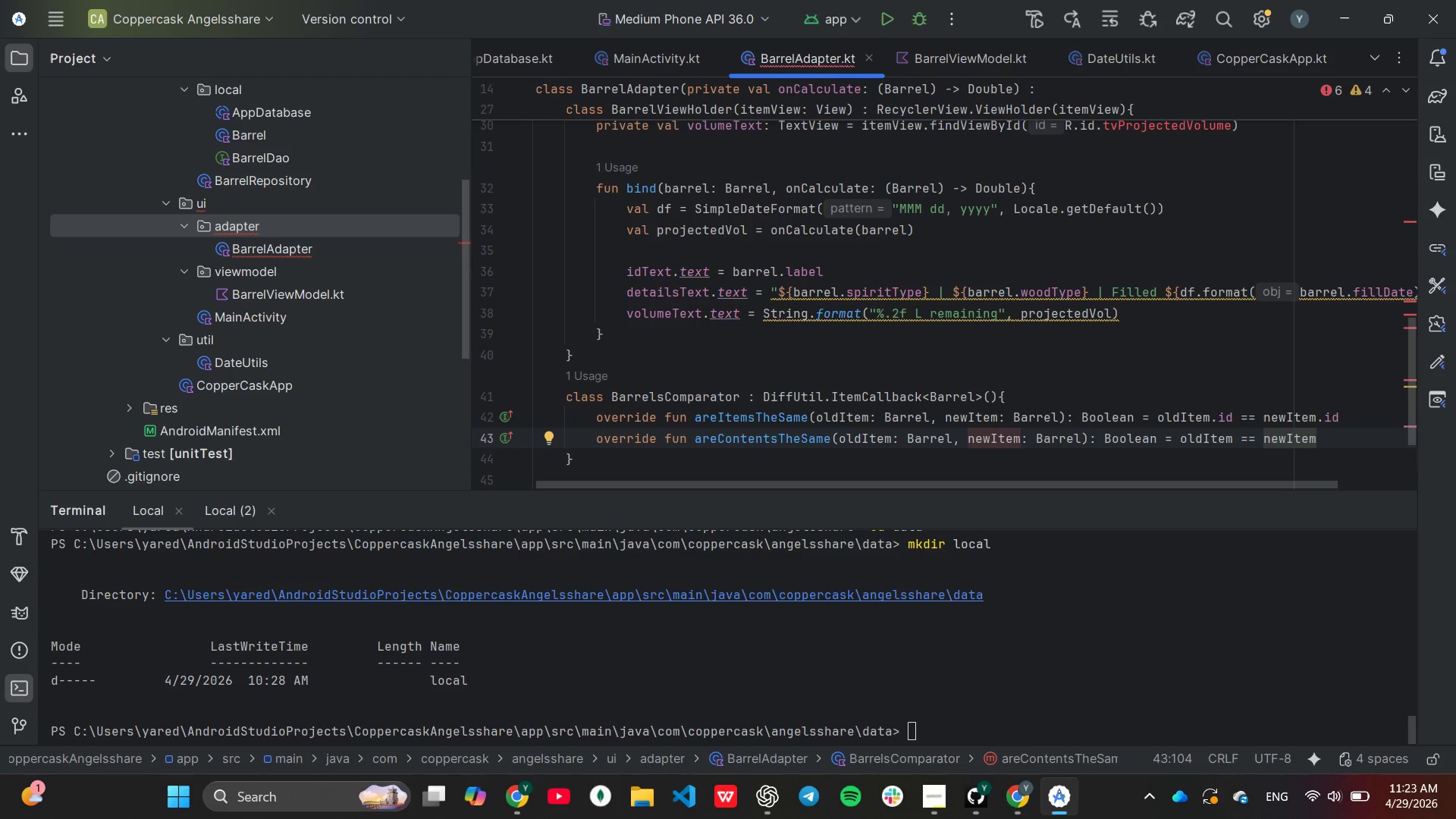 
key(ArrowDown)
 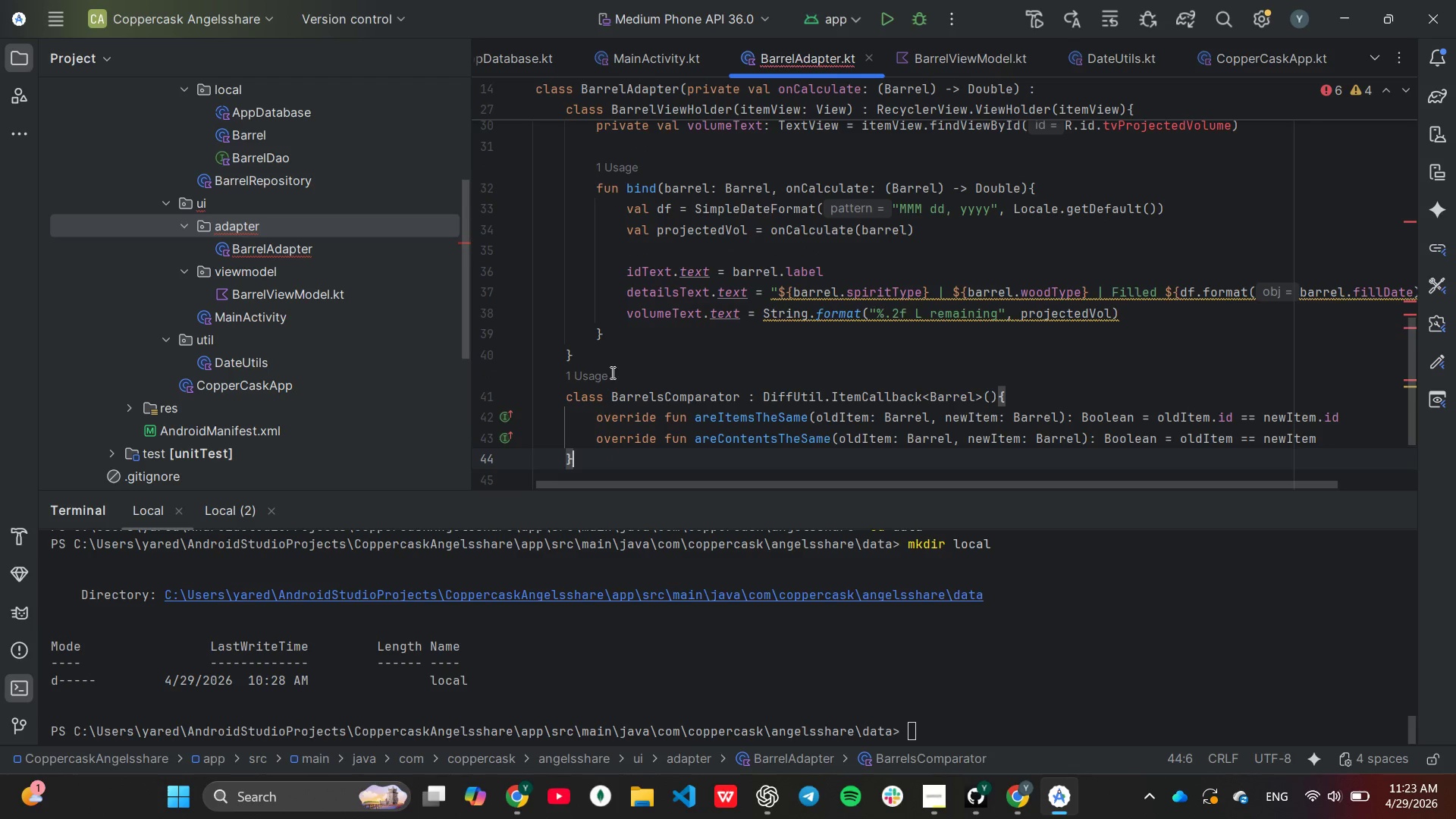 
scroll: coordinate [607, 364], scroll_direction: down, amount: 2.0
 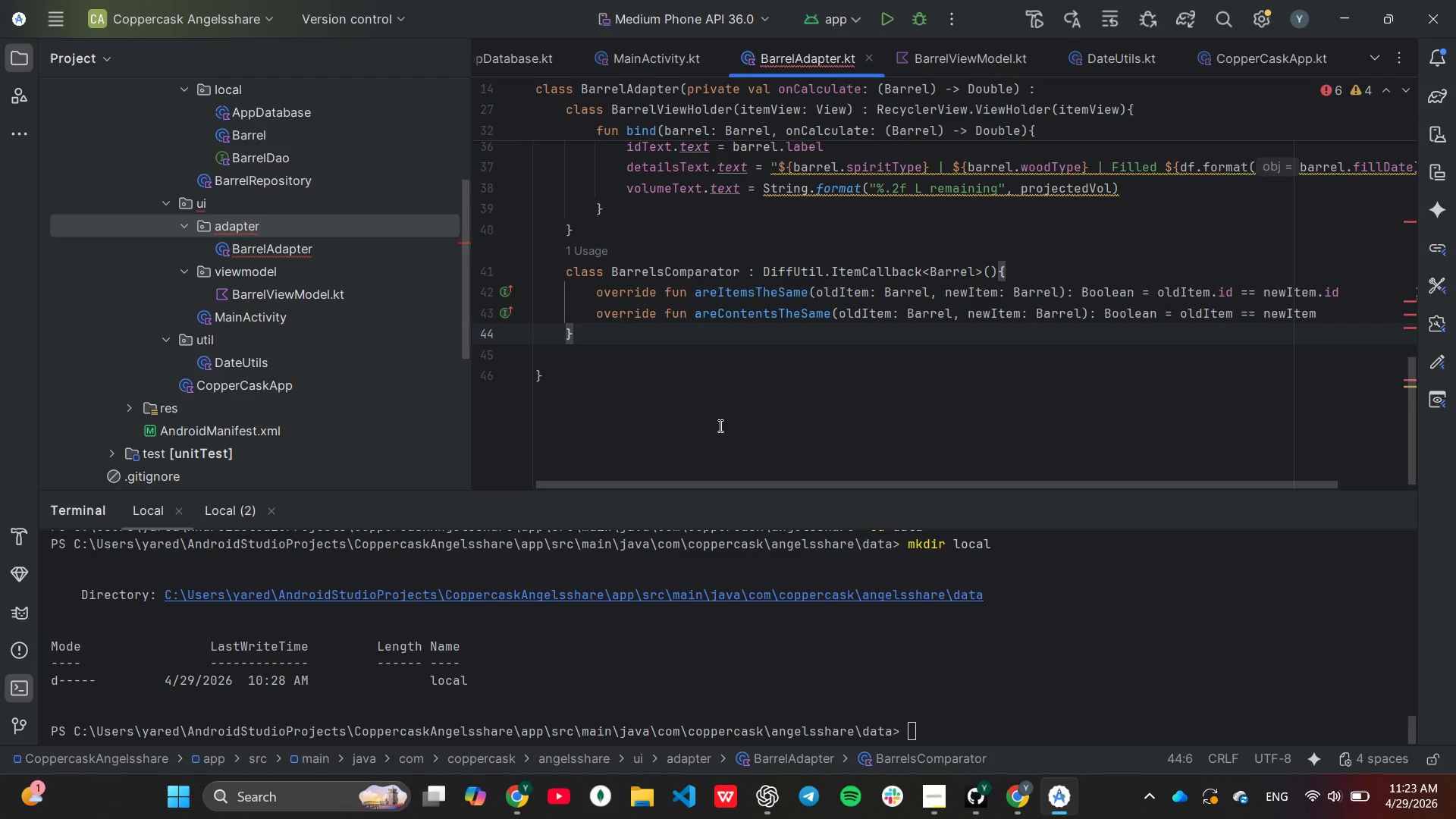 
left_click([701, 400])
 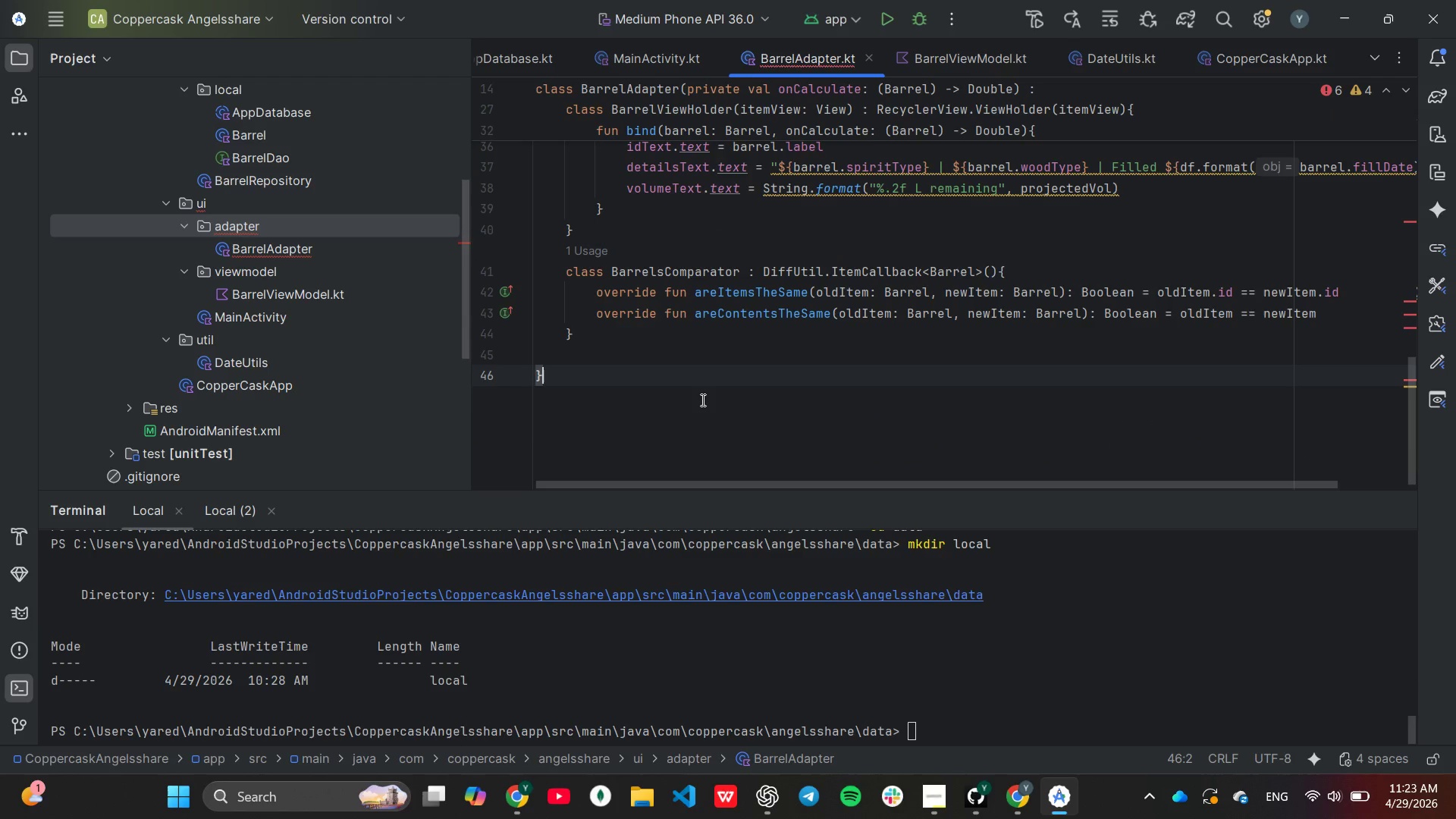 
scroll: coordinate [1075, 378], scroll_direction: up, amount: 5.0
 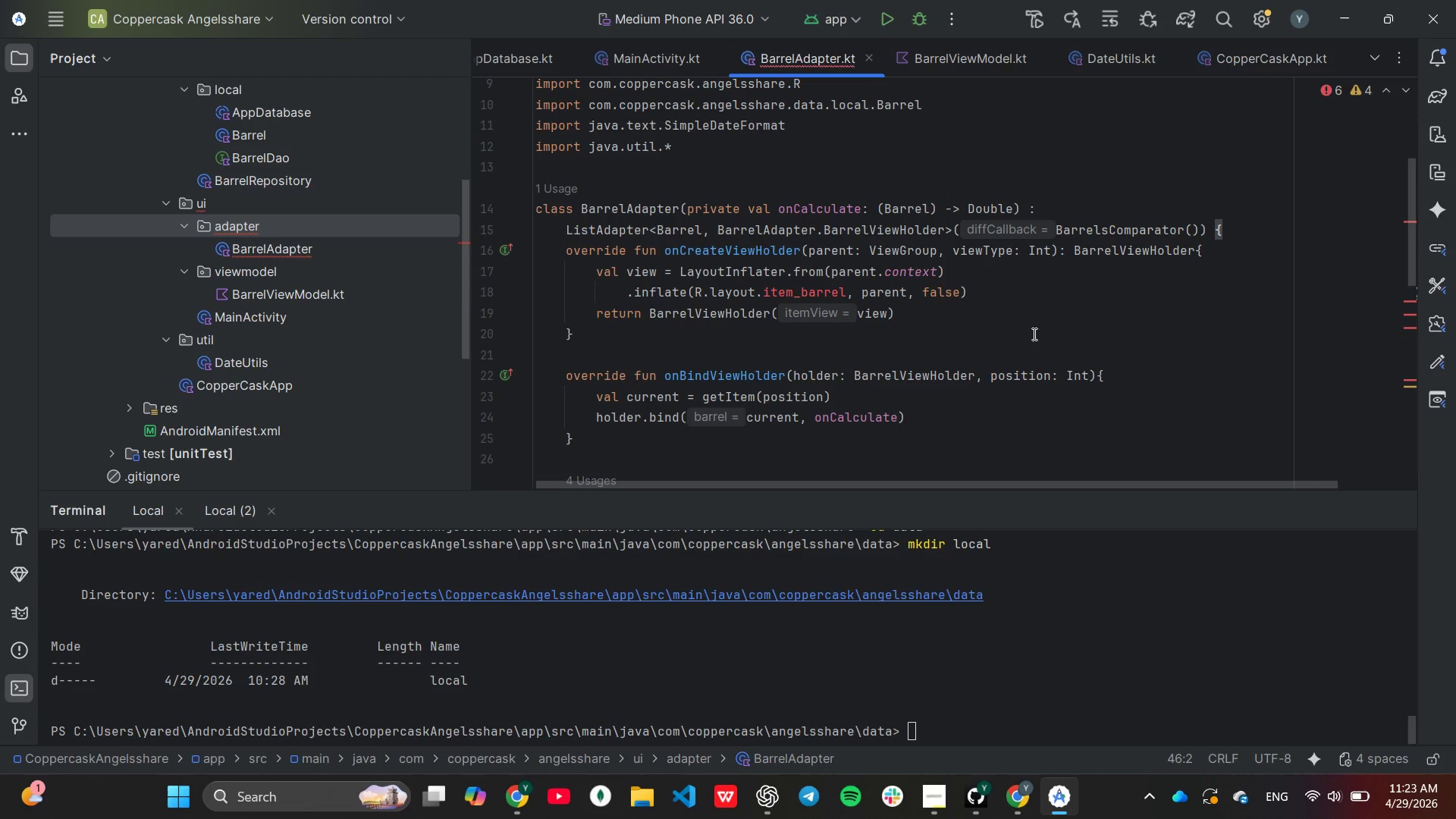 
wait(18.95)
 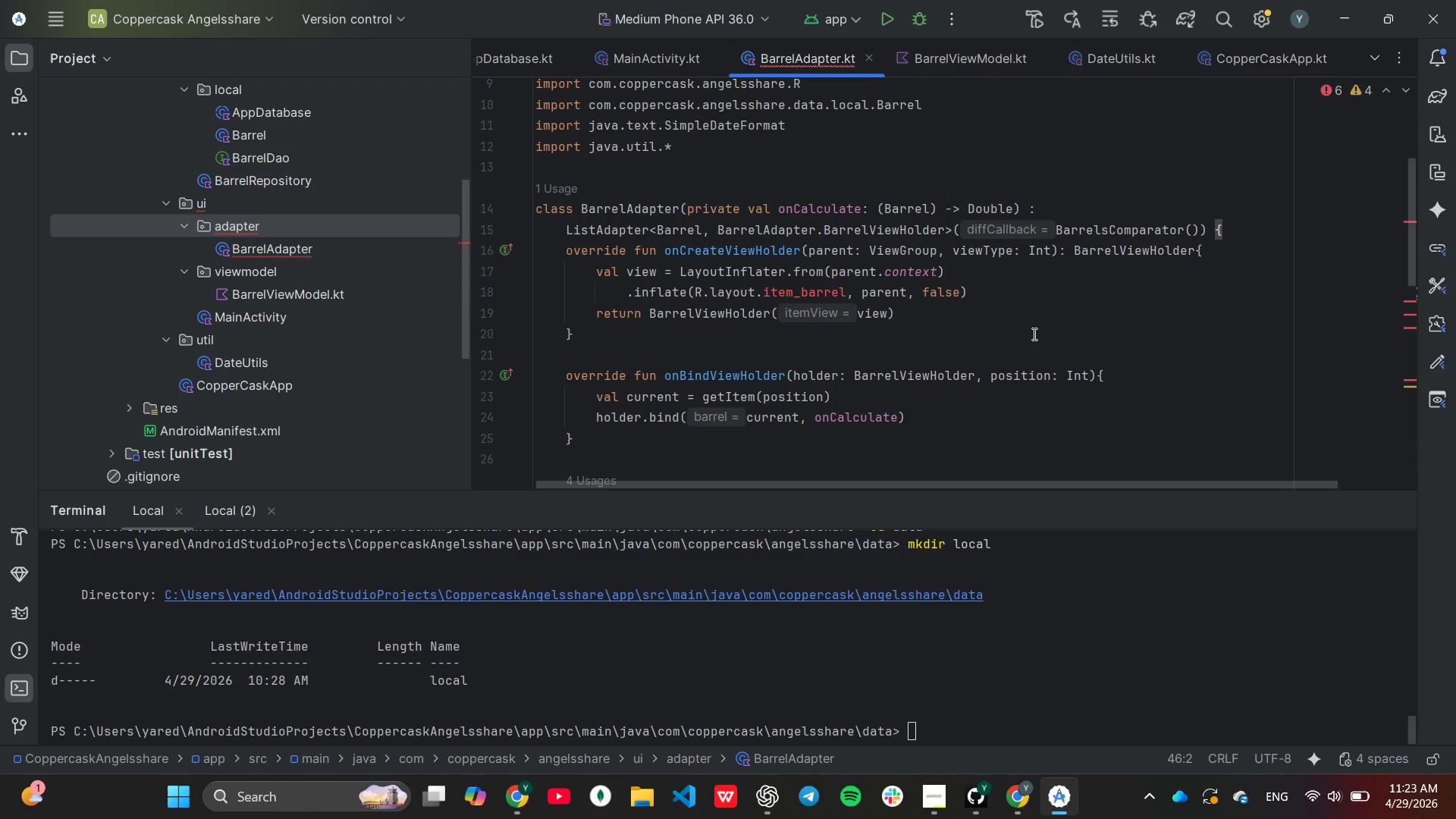 
double_click([294, 293])
 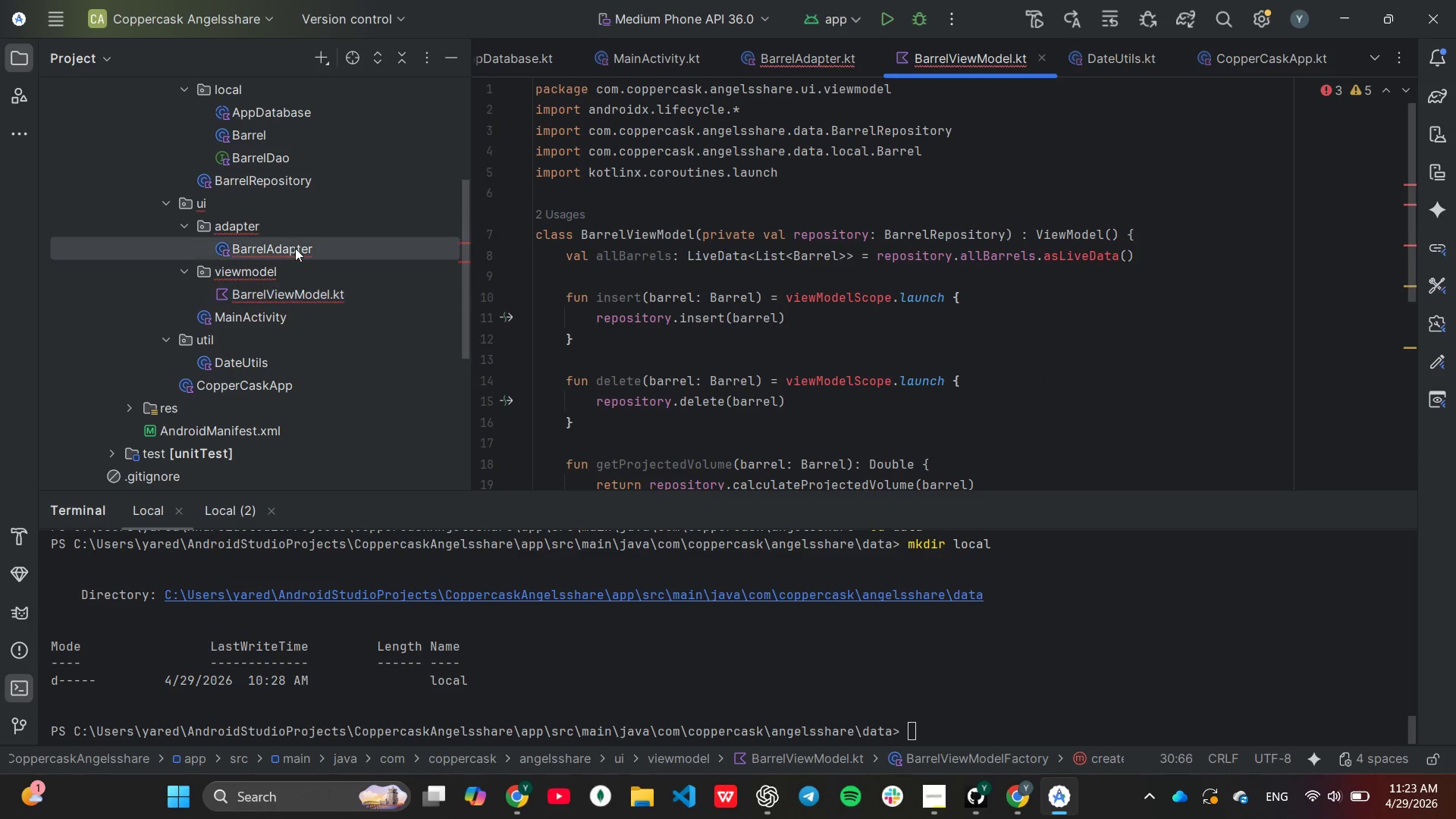 
double_click([295, 248])
 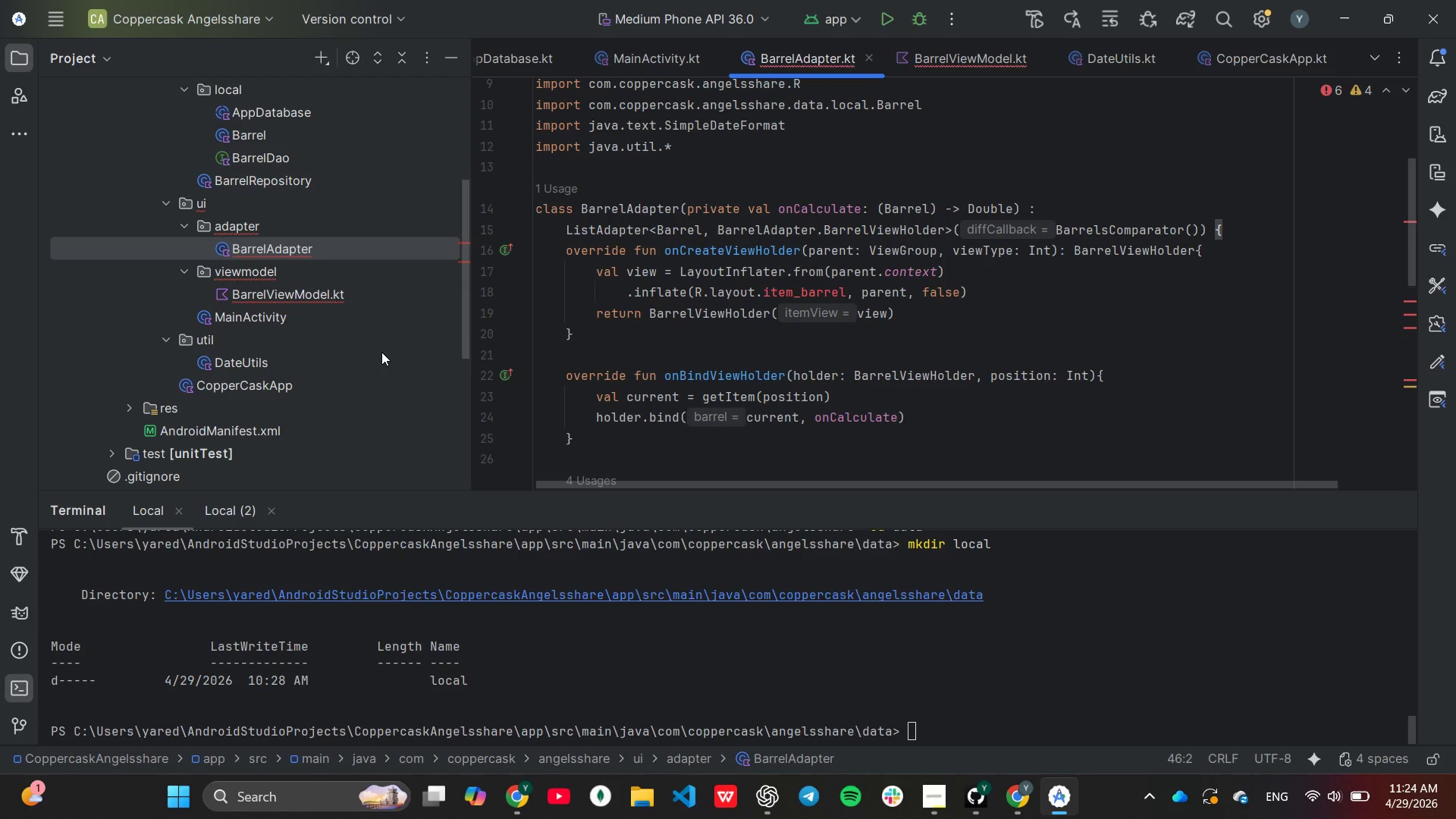 
wait(19.44)
 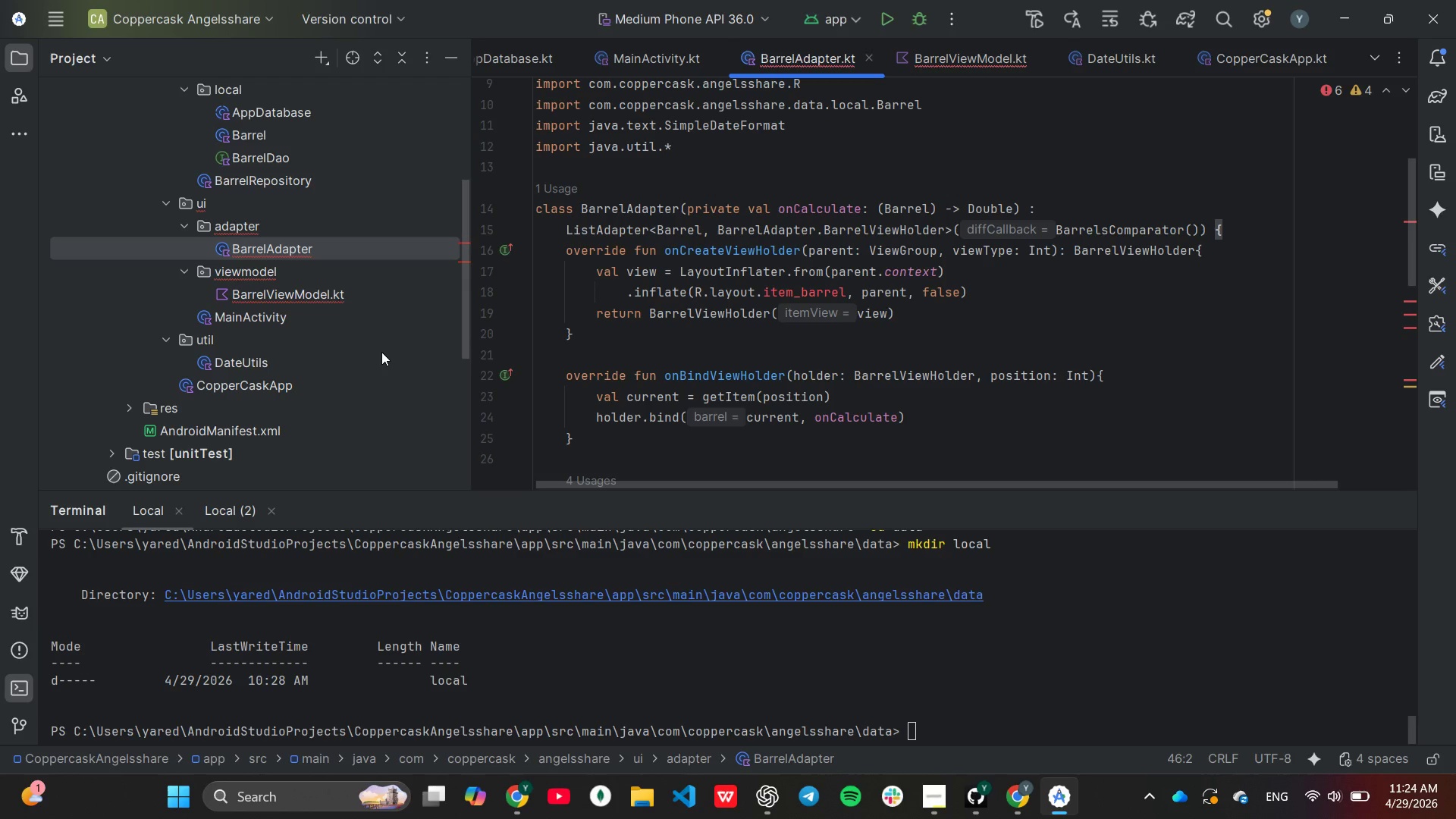 
left_click([127, 412])
 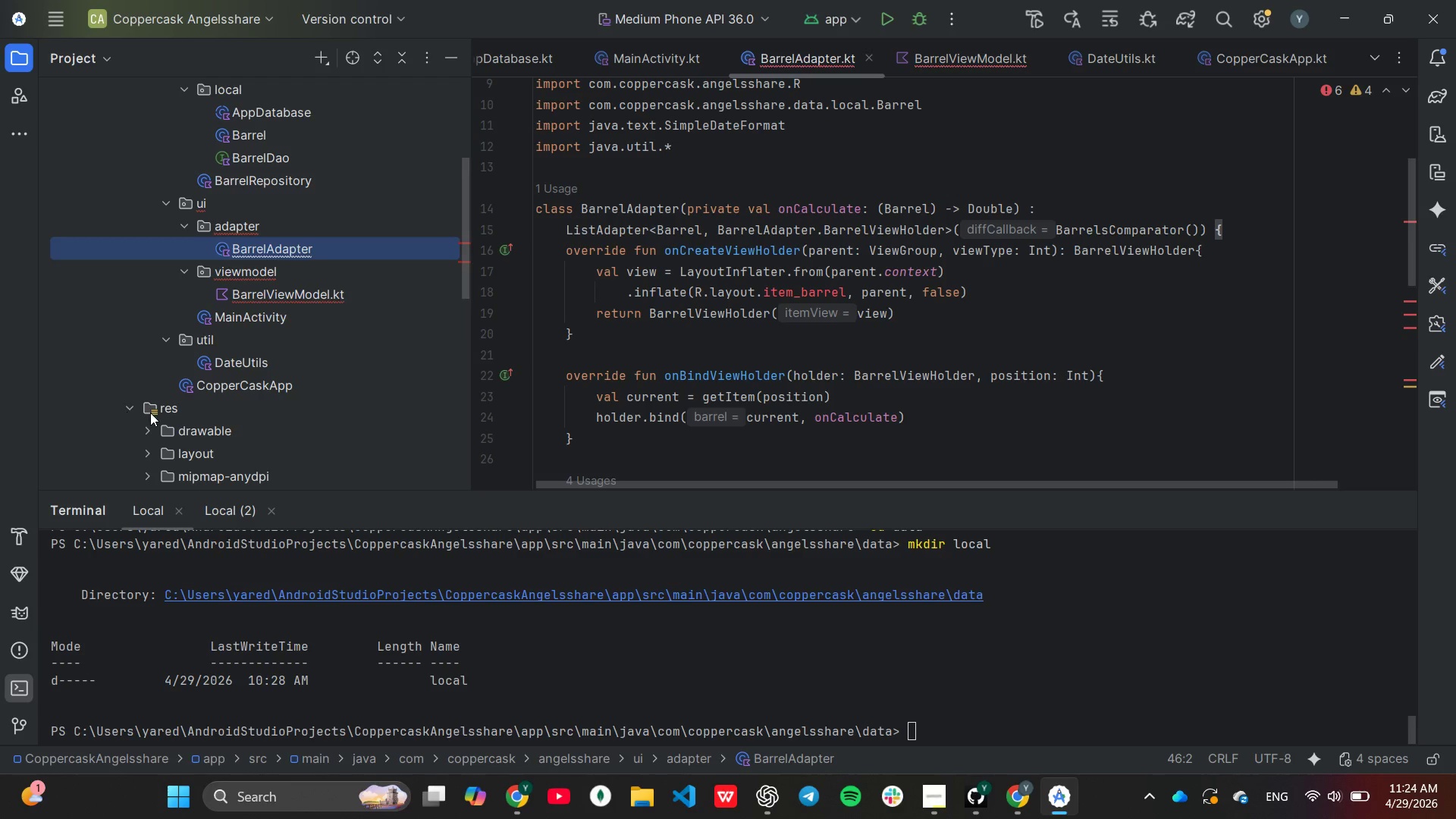 
scroll: coordinate [162, 415], scroll_direction: none, amount: 0.0
 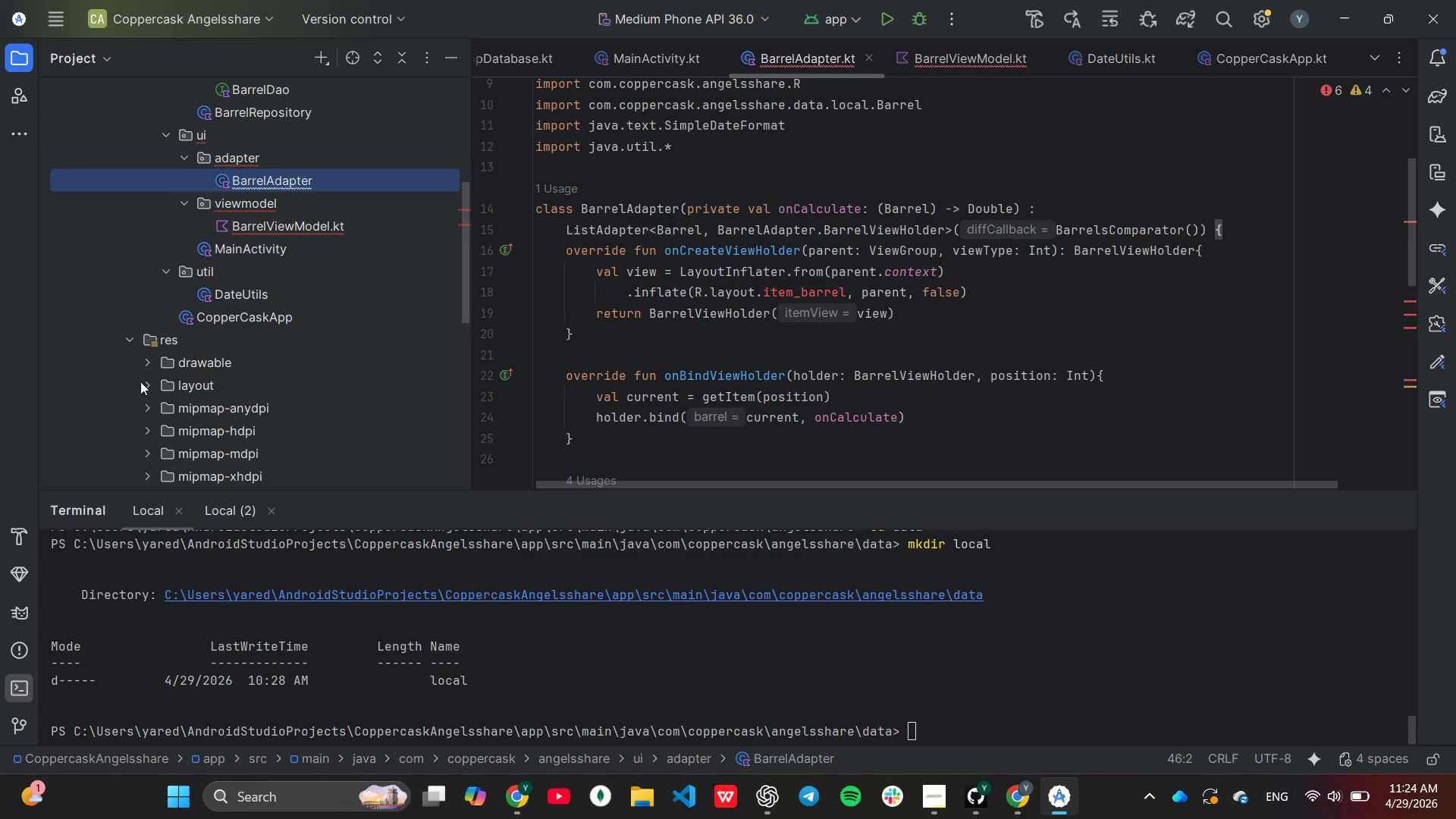 
left_click([140, 381])
 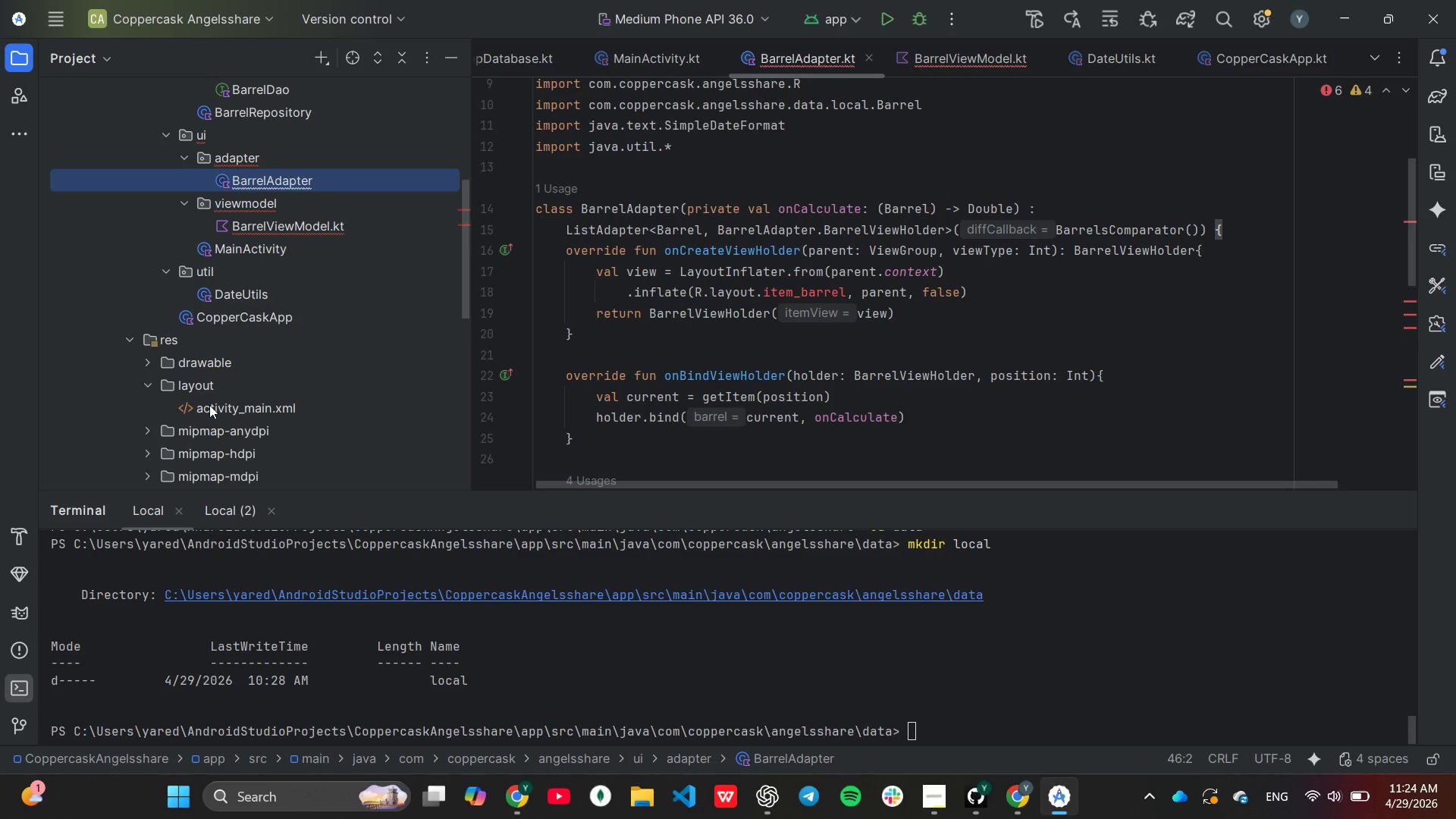 
scroll: coordinate [209, 405], scroll_direction: down, amount: 2.0
 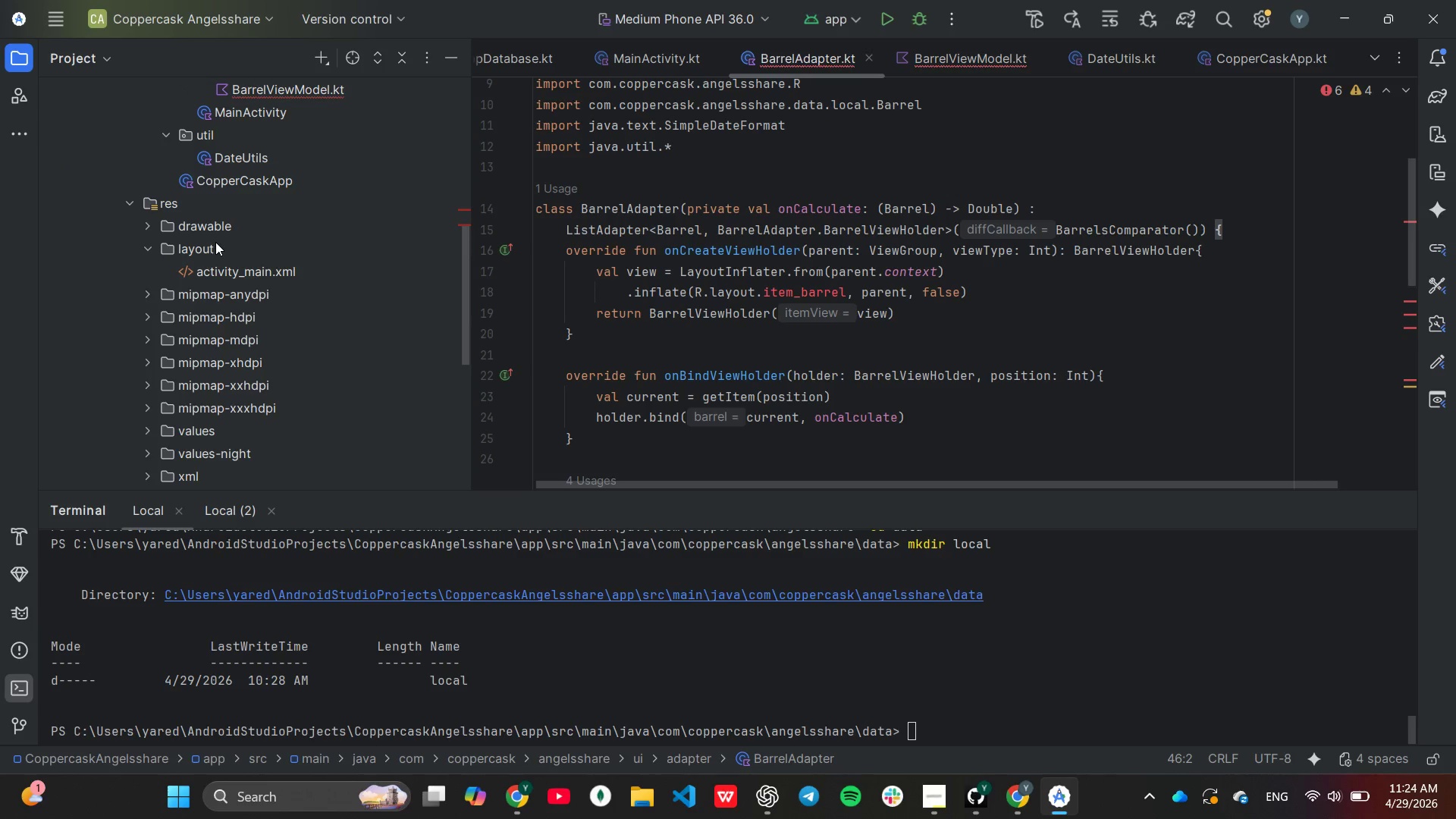 
right_click([215, 247])
 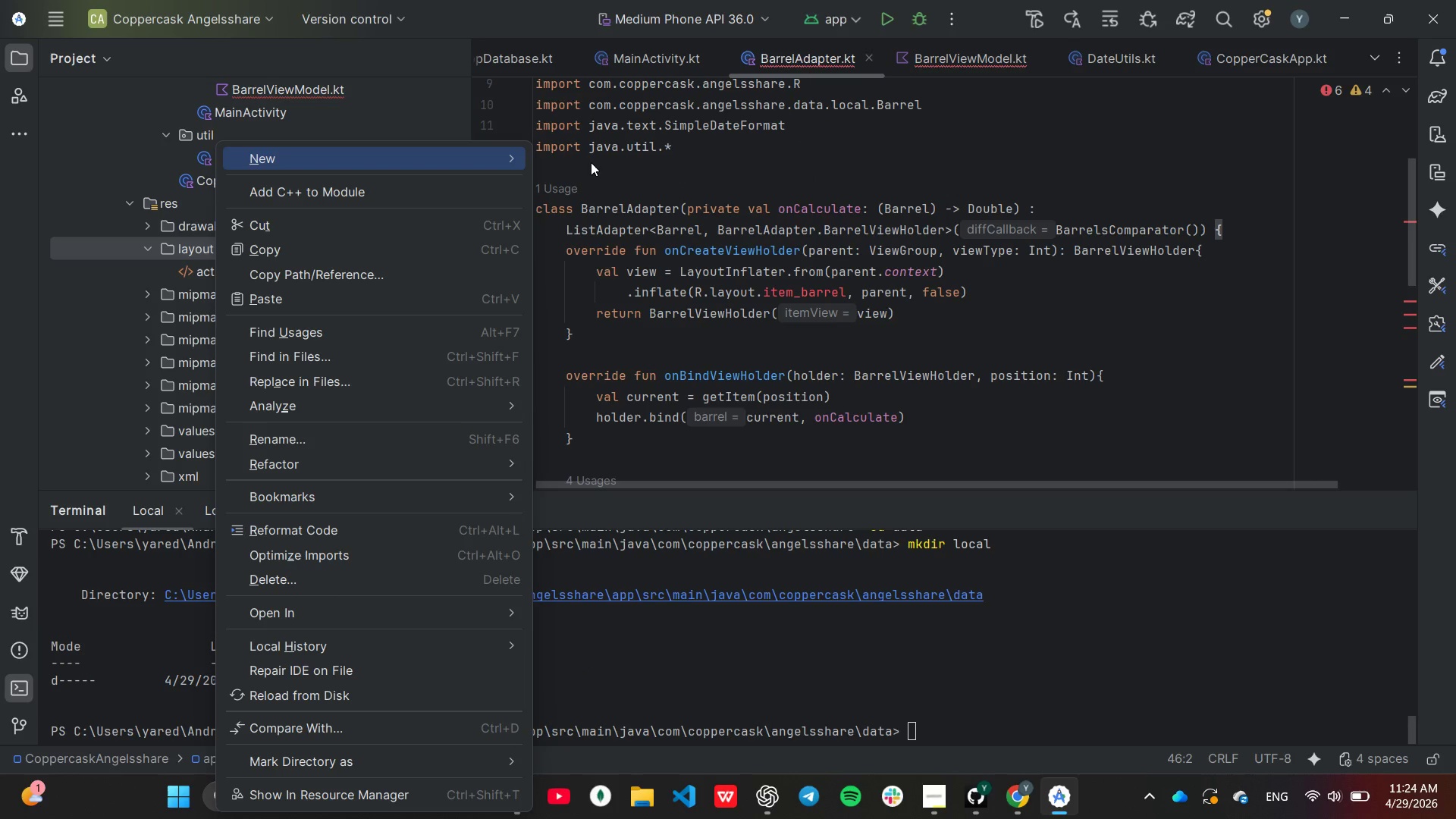 
type(item_barrel)
 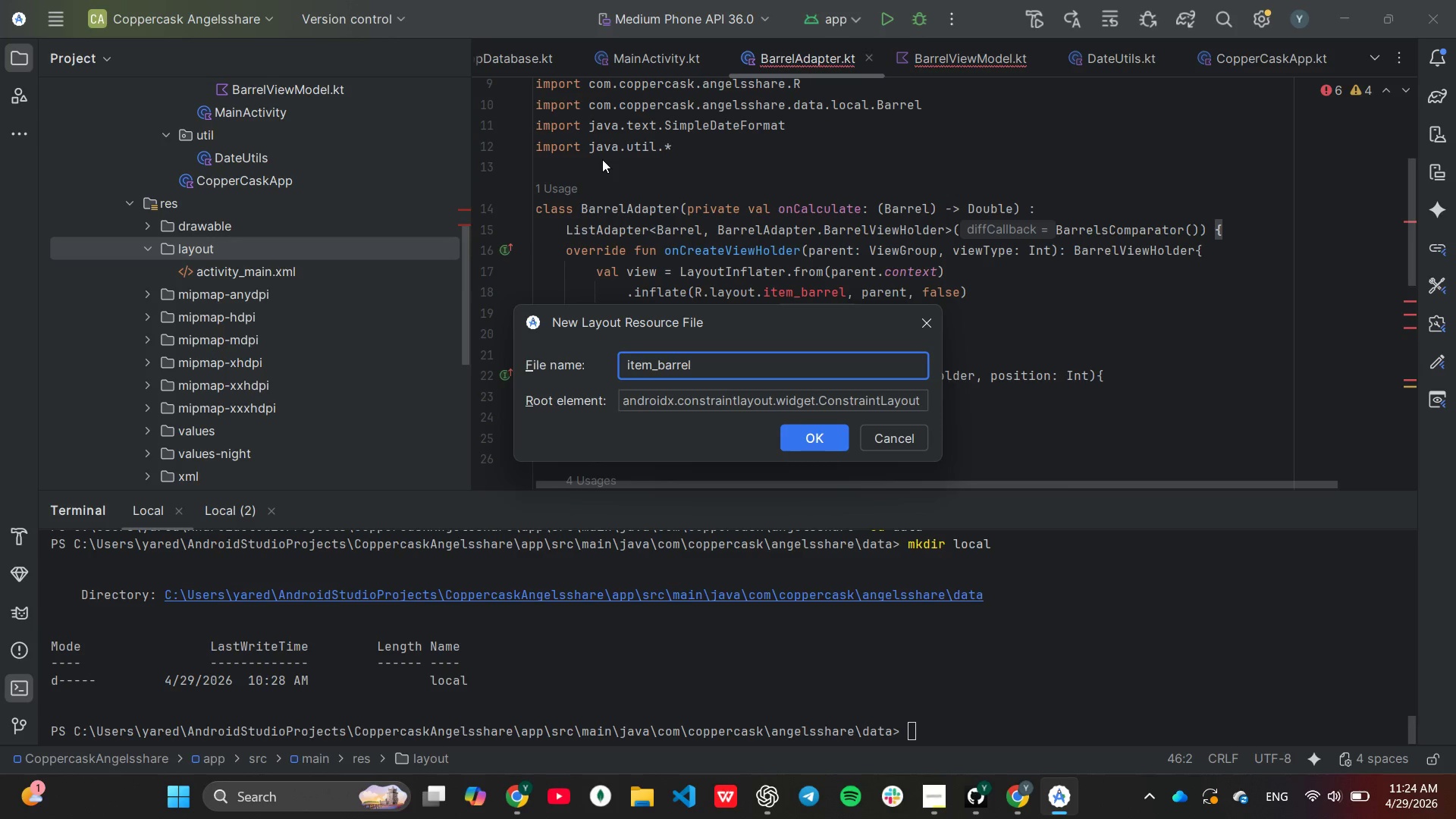 
wait(8.94)
 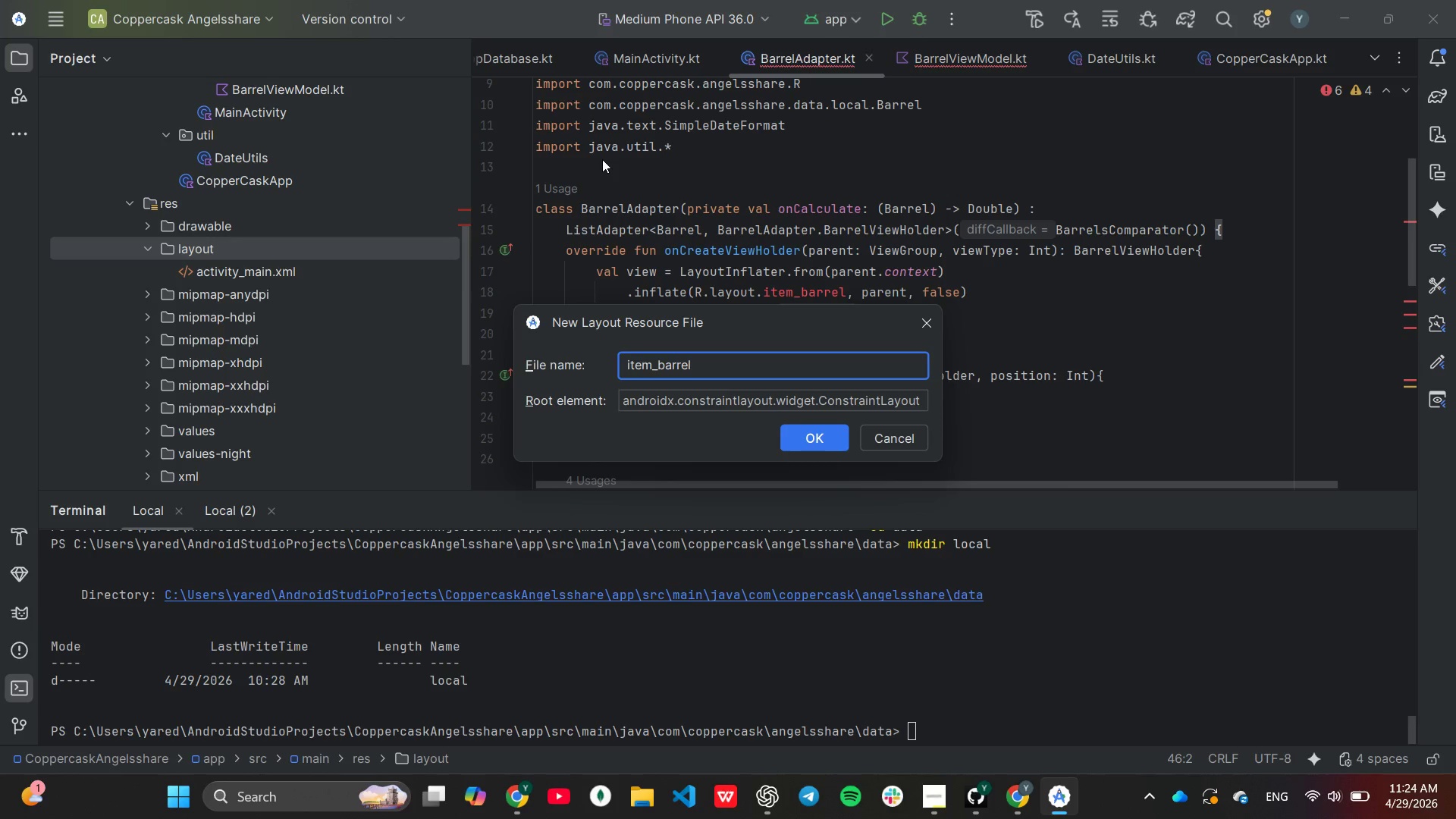 
left_click([814, 445])
 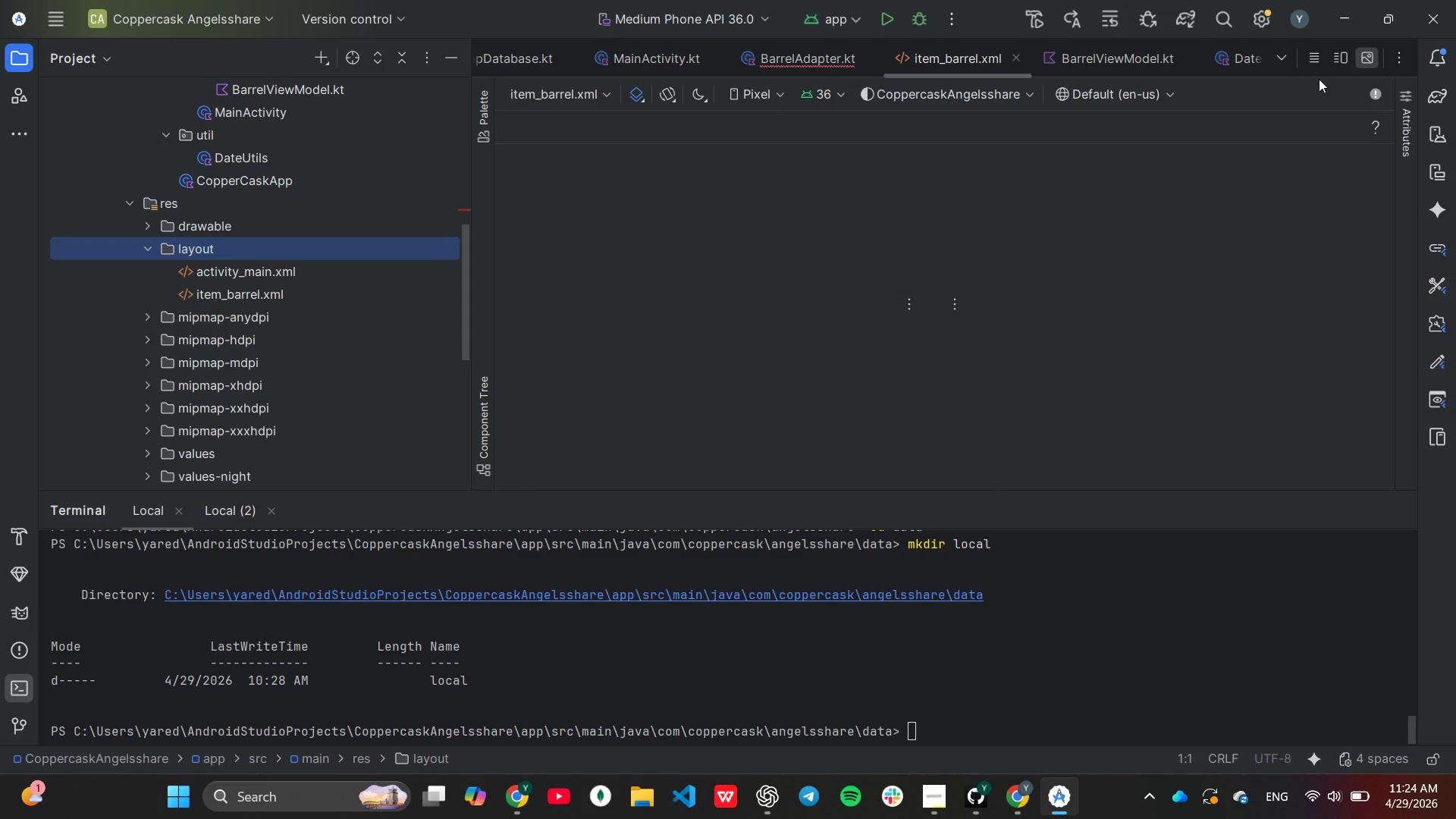 
left_click([1305, 61])
 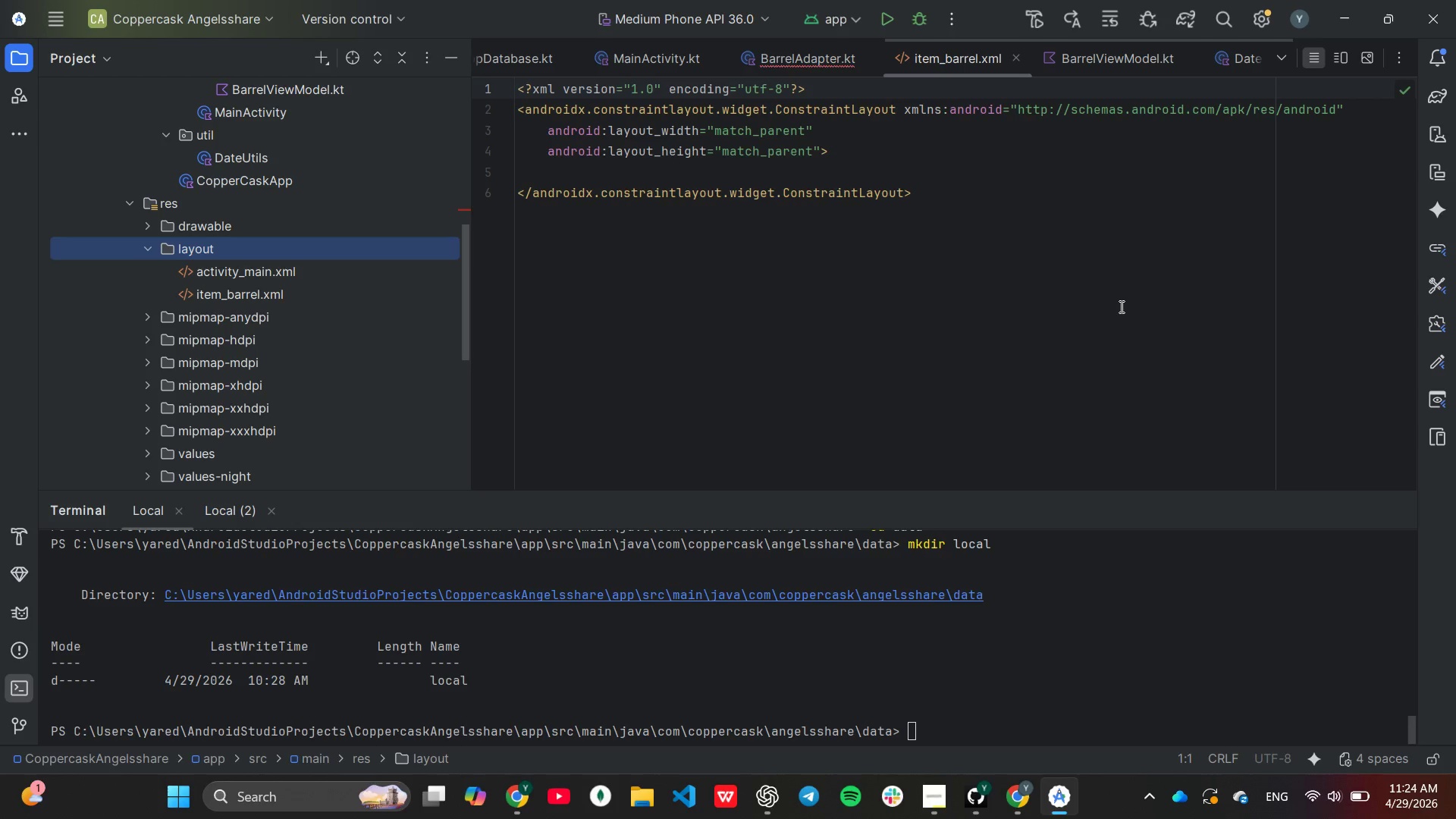 
scroll: coordinate [1034, 311], scroll_direction: up, amount: 1.0
 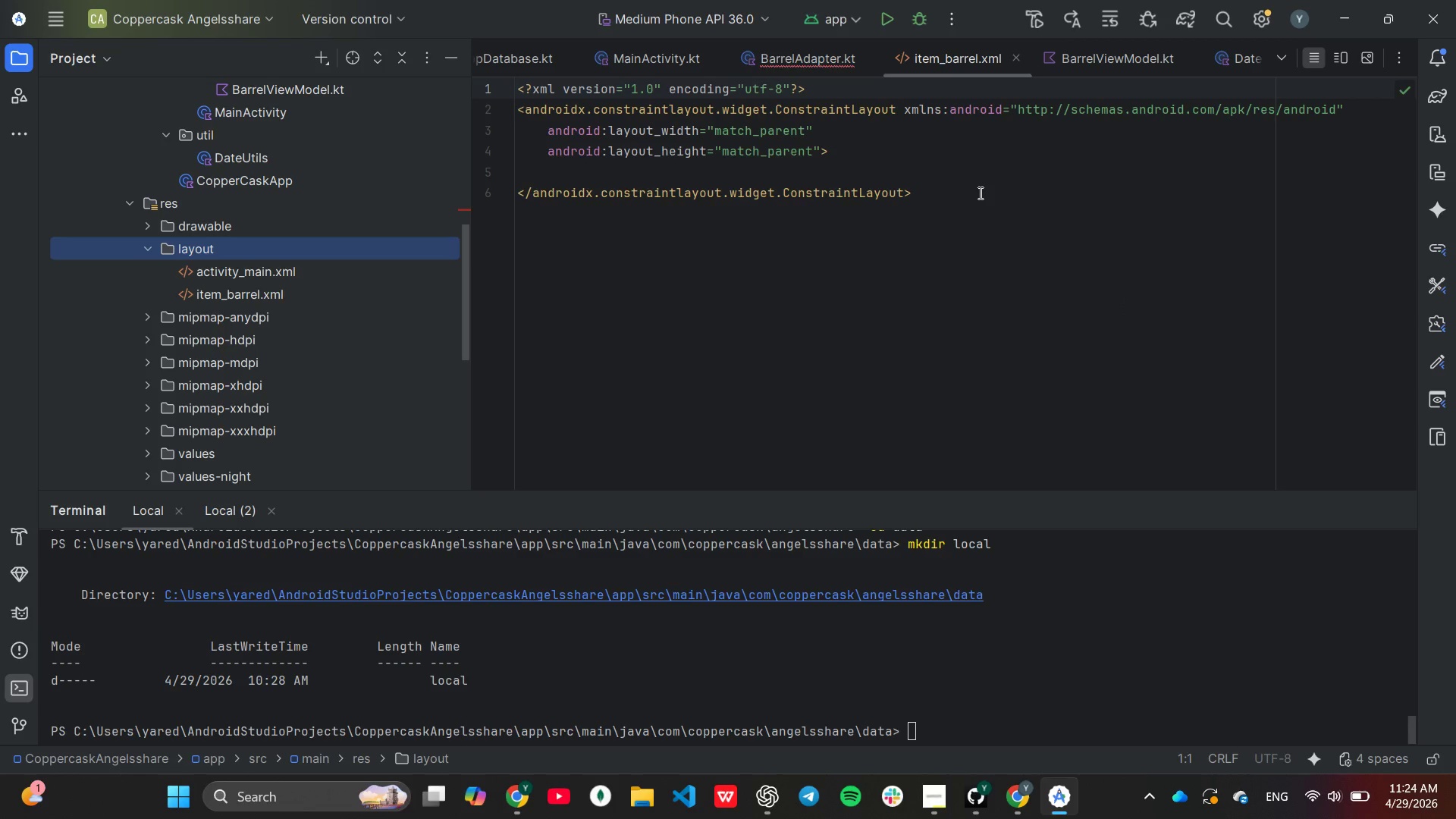 
left_click([979, 193])
 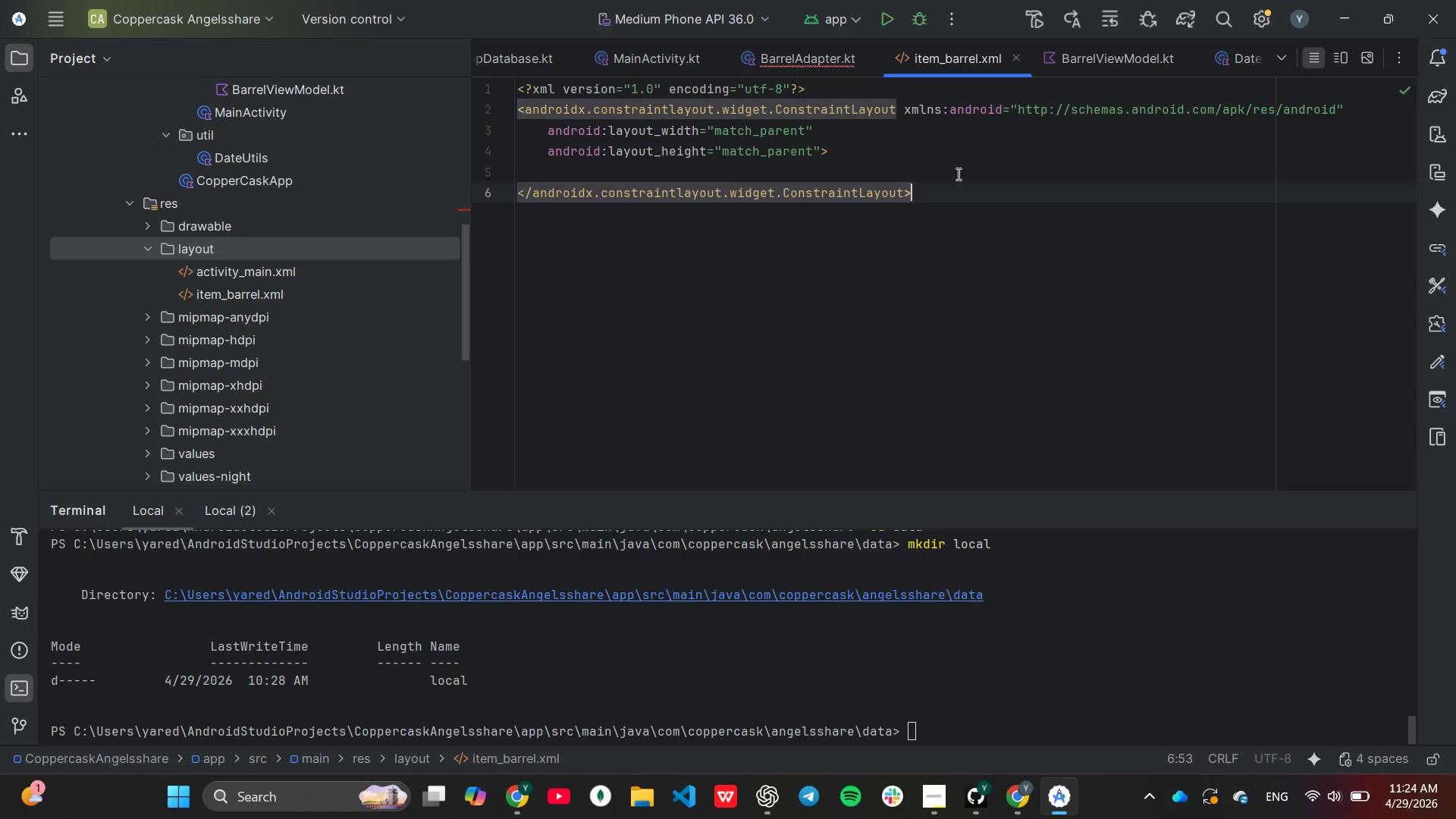 
left_click([957, 174])
 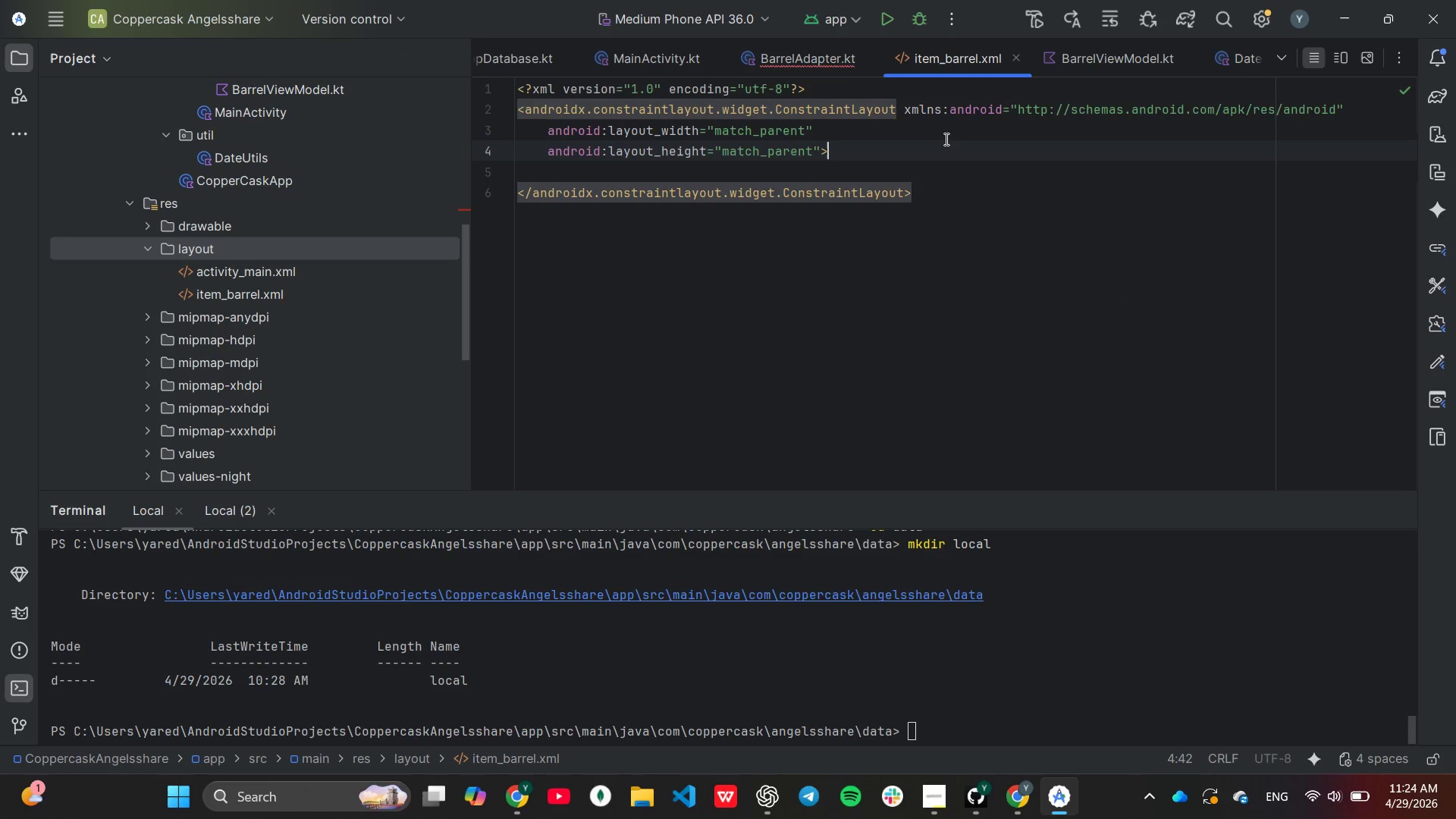 
left_click([943, 130])
 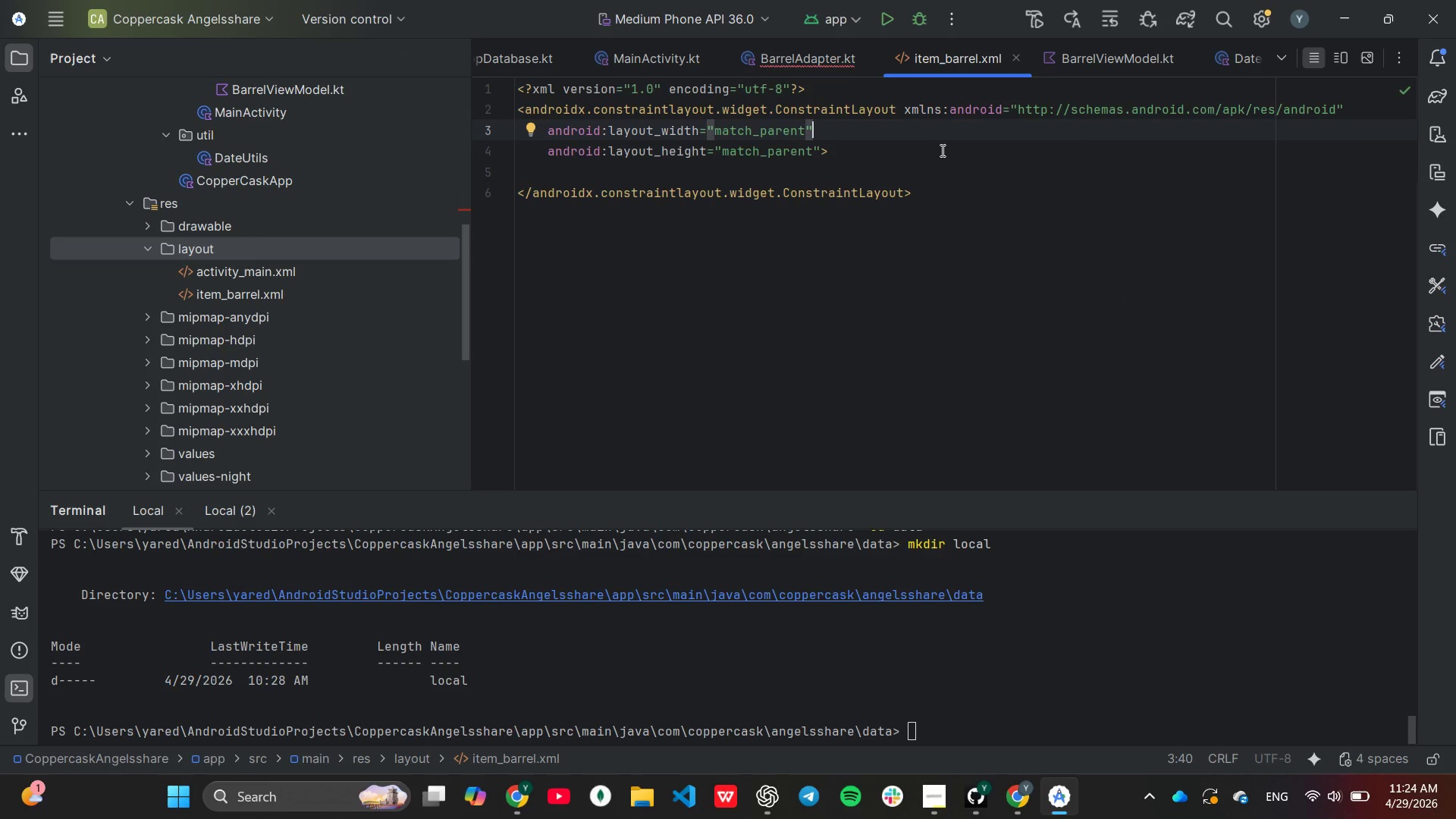 
left_click([941, 149])
 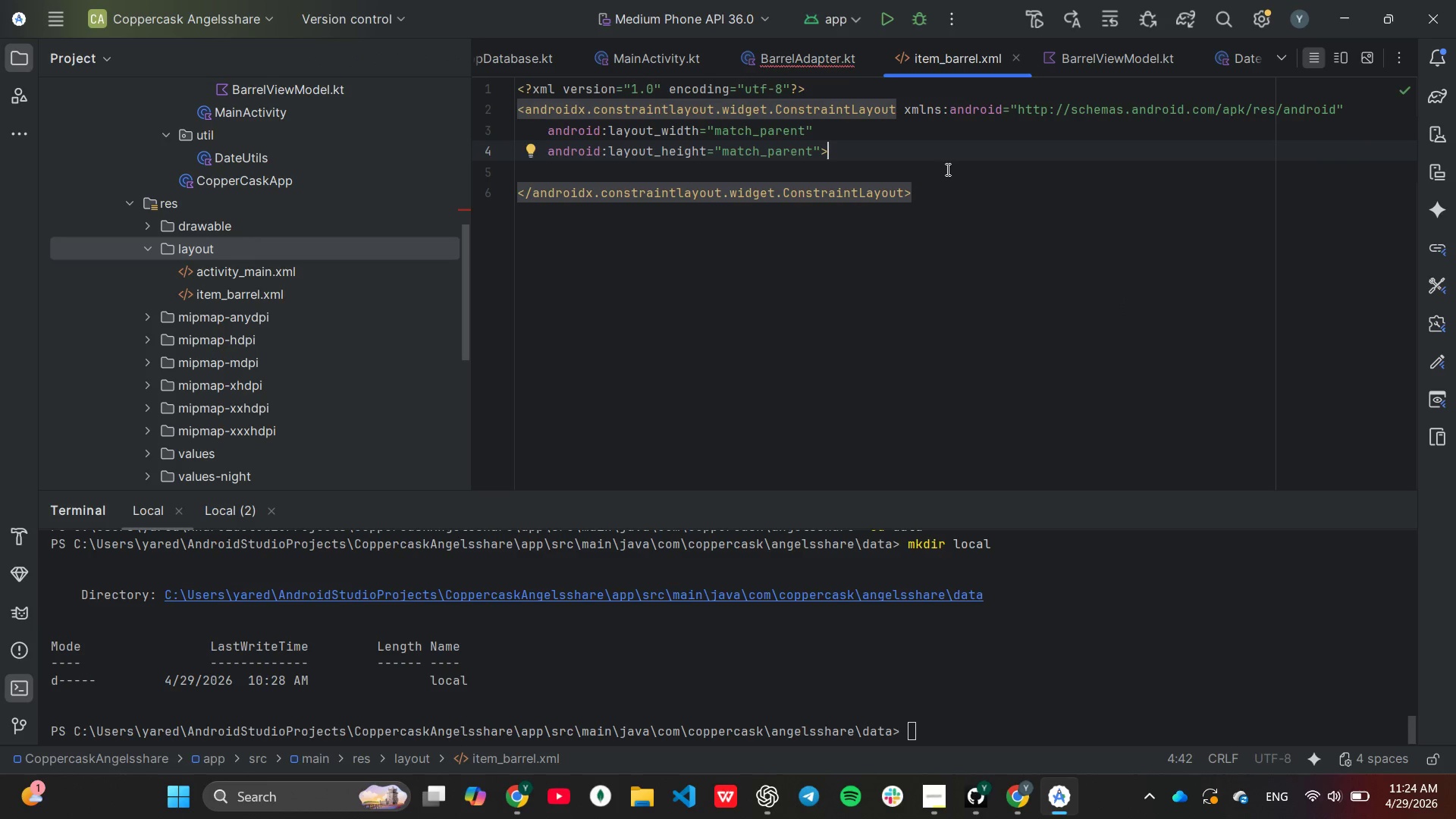 
left_click_drag(start_coordinate=[946, 168], to_coordinate=[952, 170])
 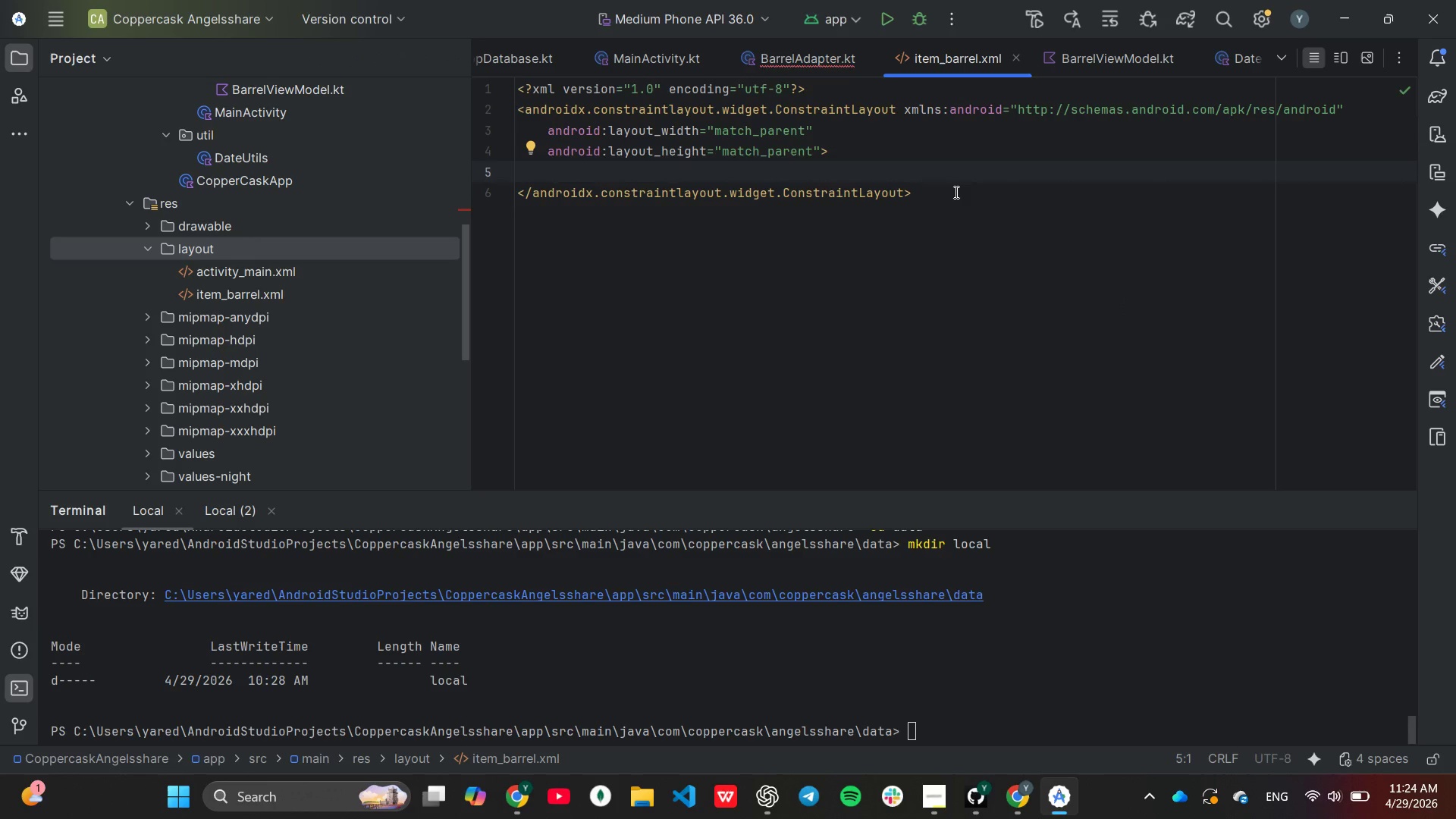 
left_click([955, 192])
 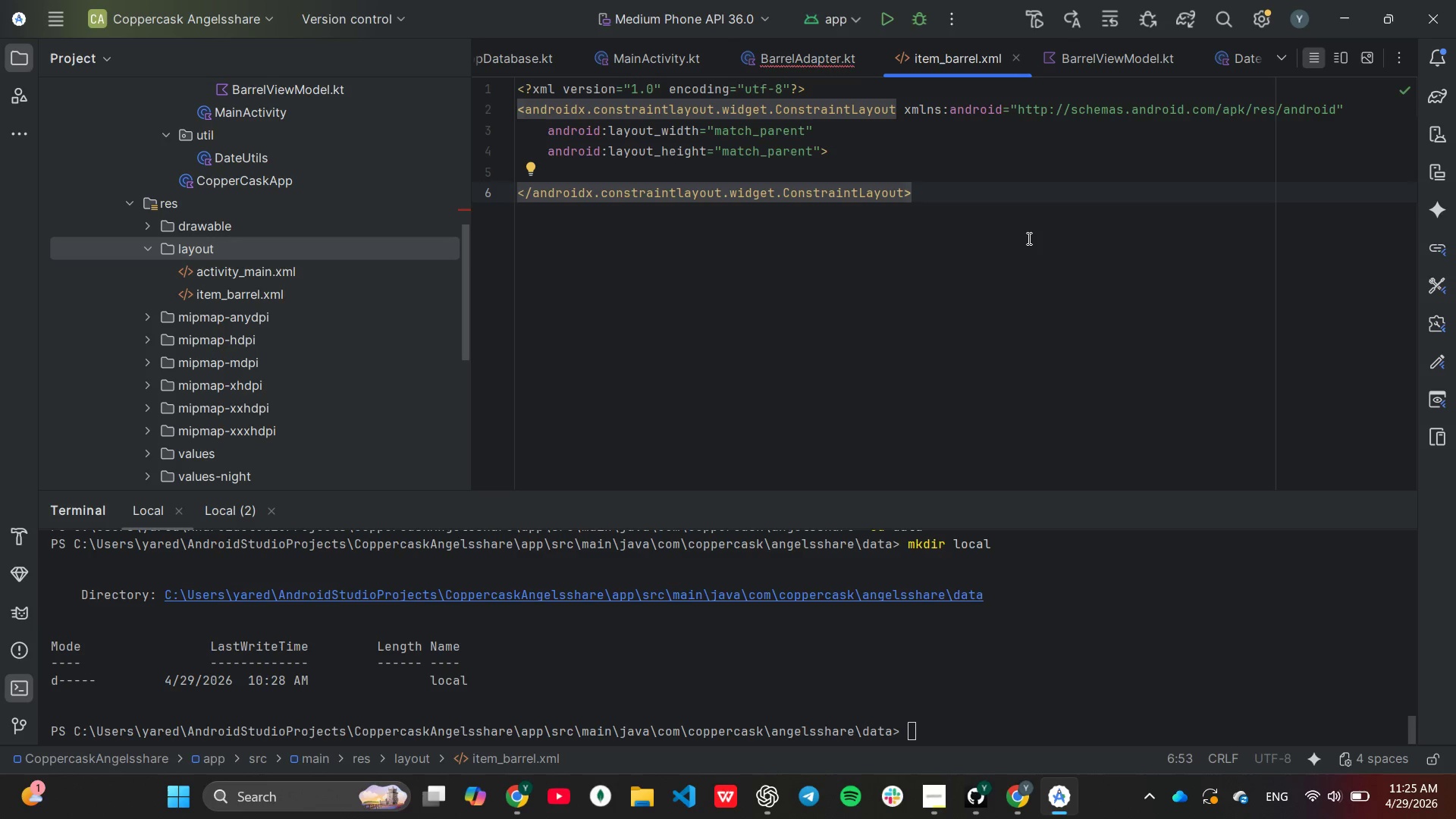 
wait(34.94)
 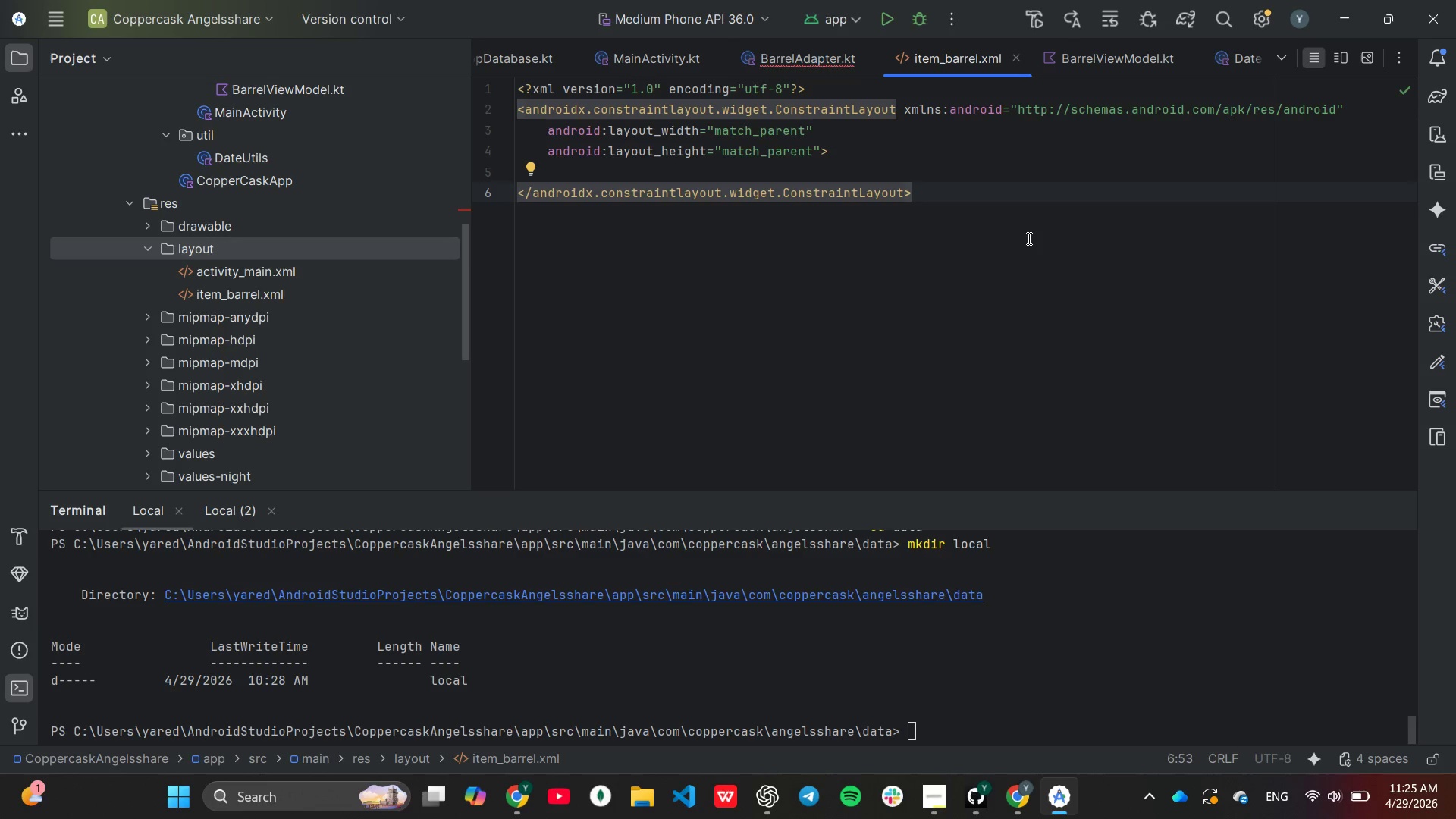 
scroll: coordinate [398, 291], scroll_direction: up, amount: 1.0
 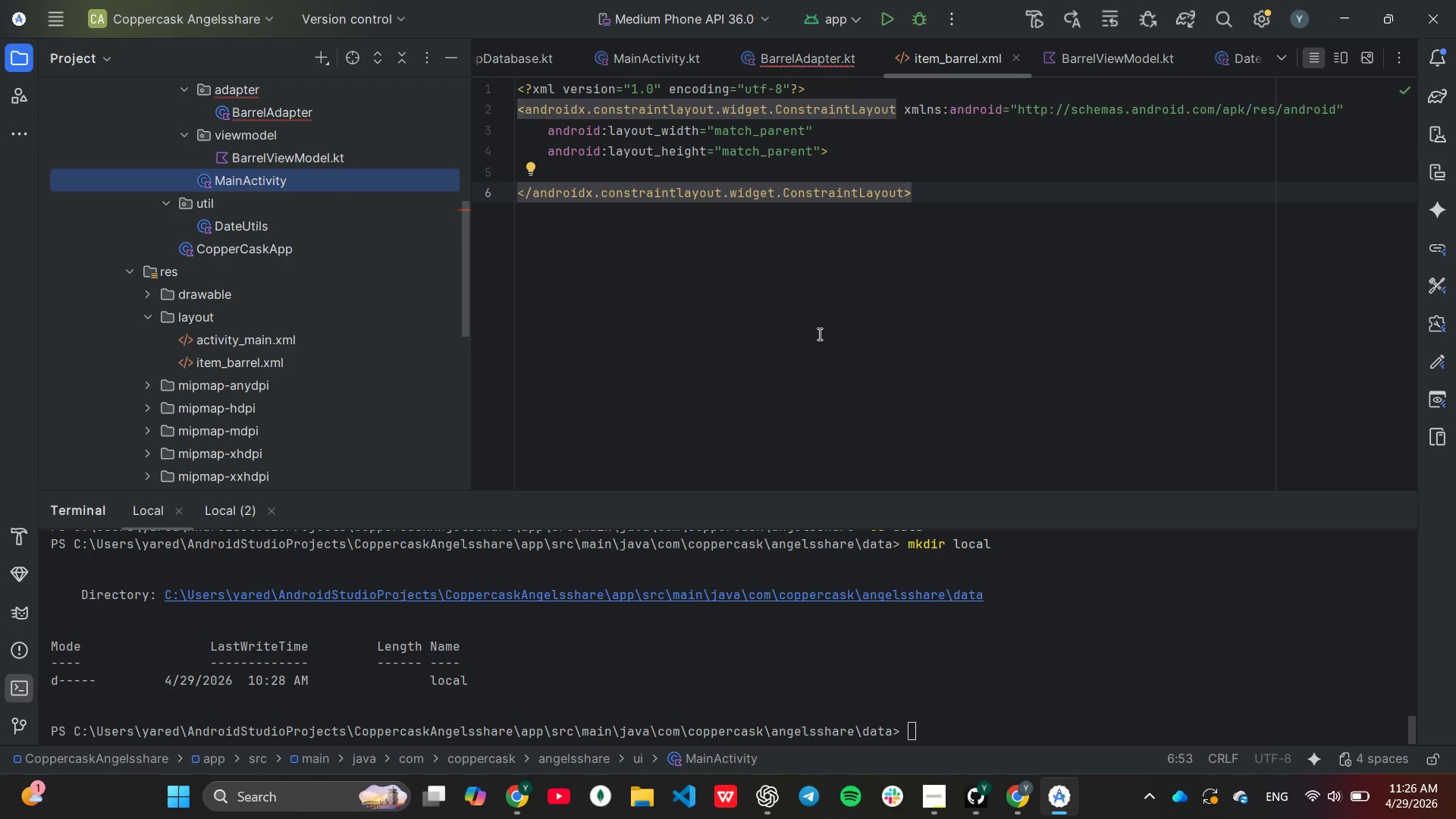 
wait(60.73)
 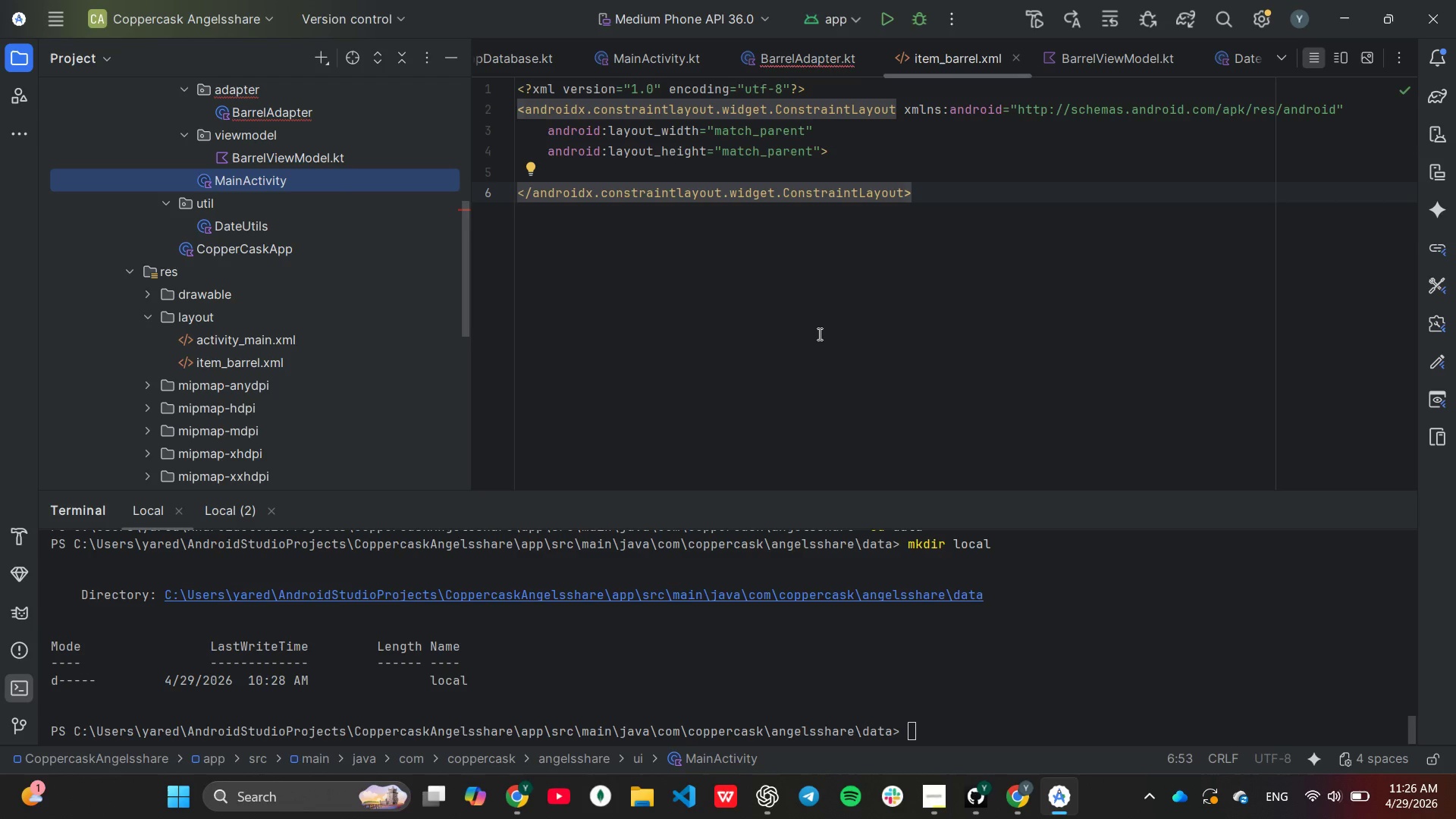 
double_click([290, 228])
 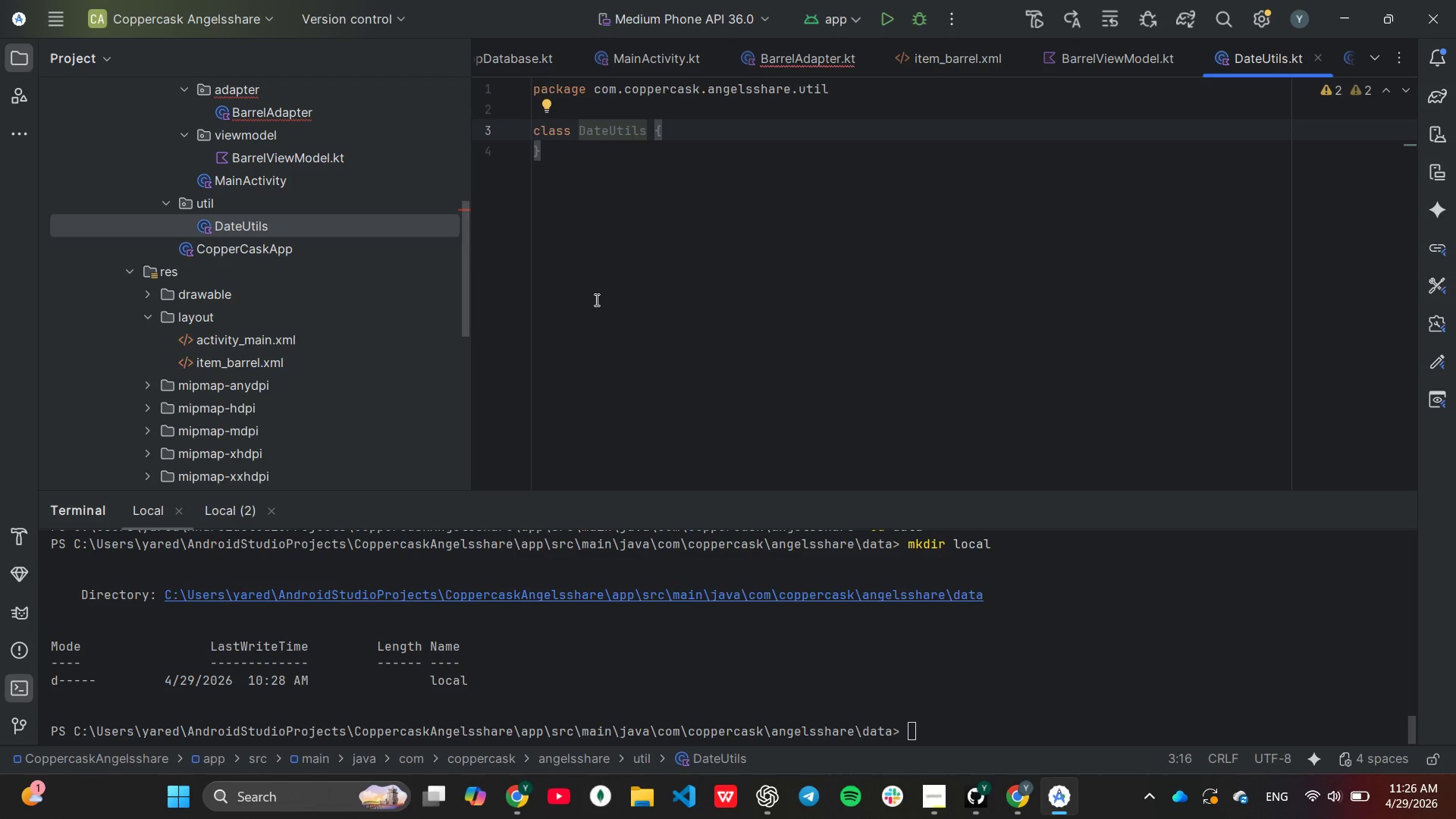 
wait(39.03)
 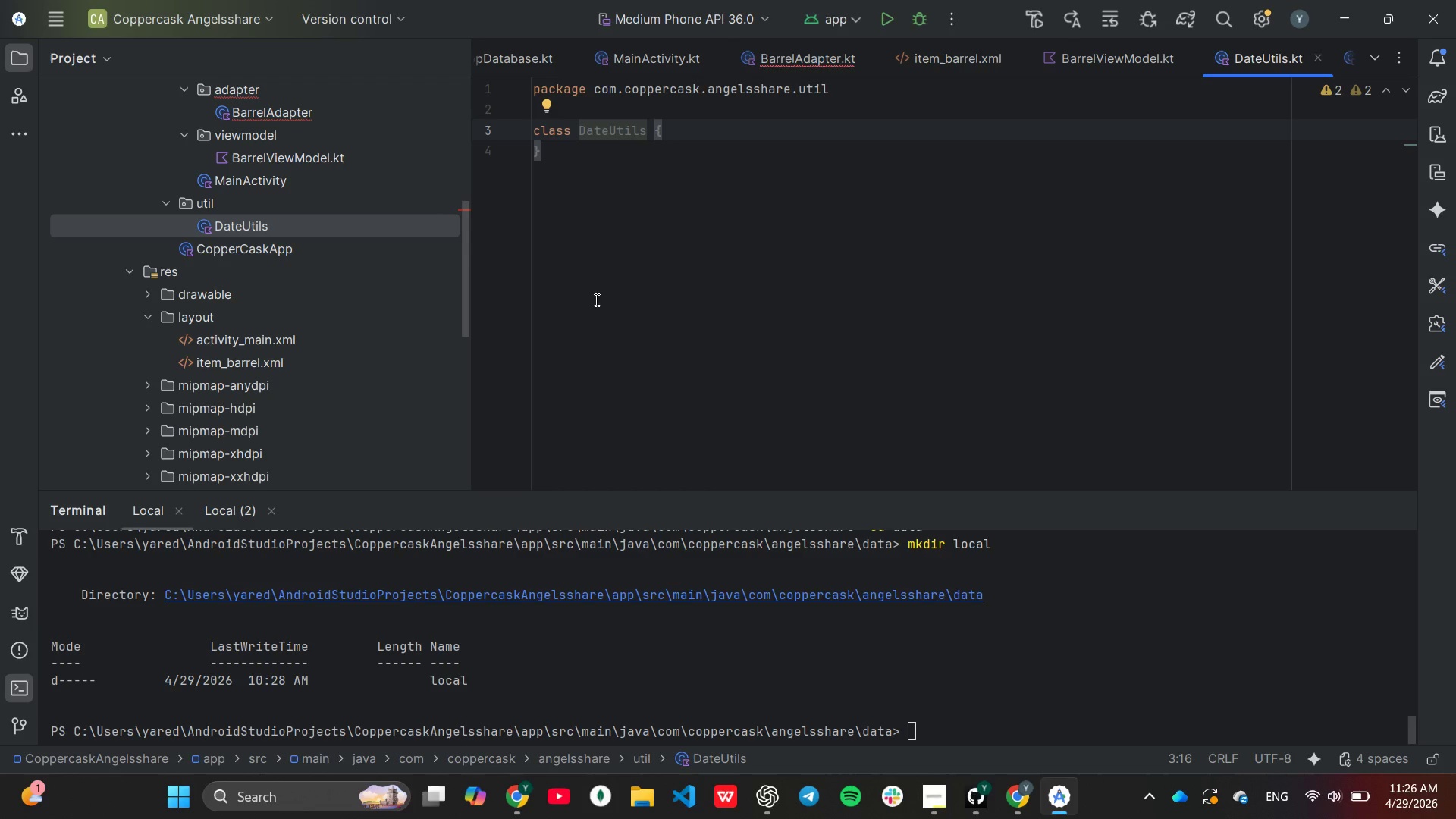 
left_click([660, 110])
 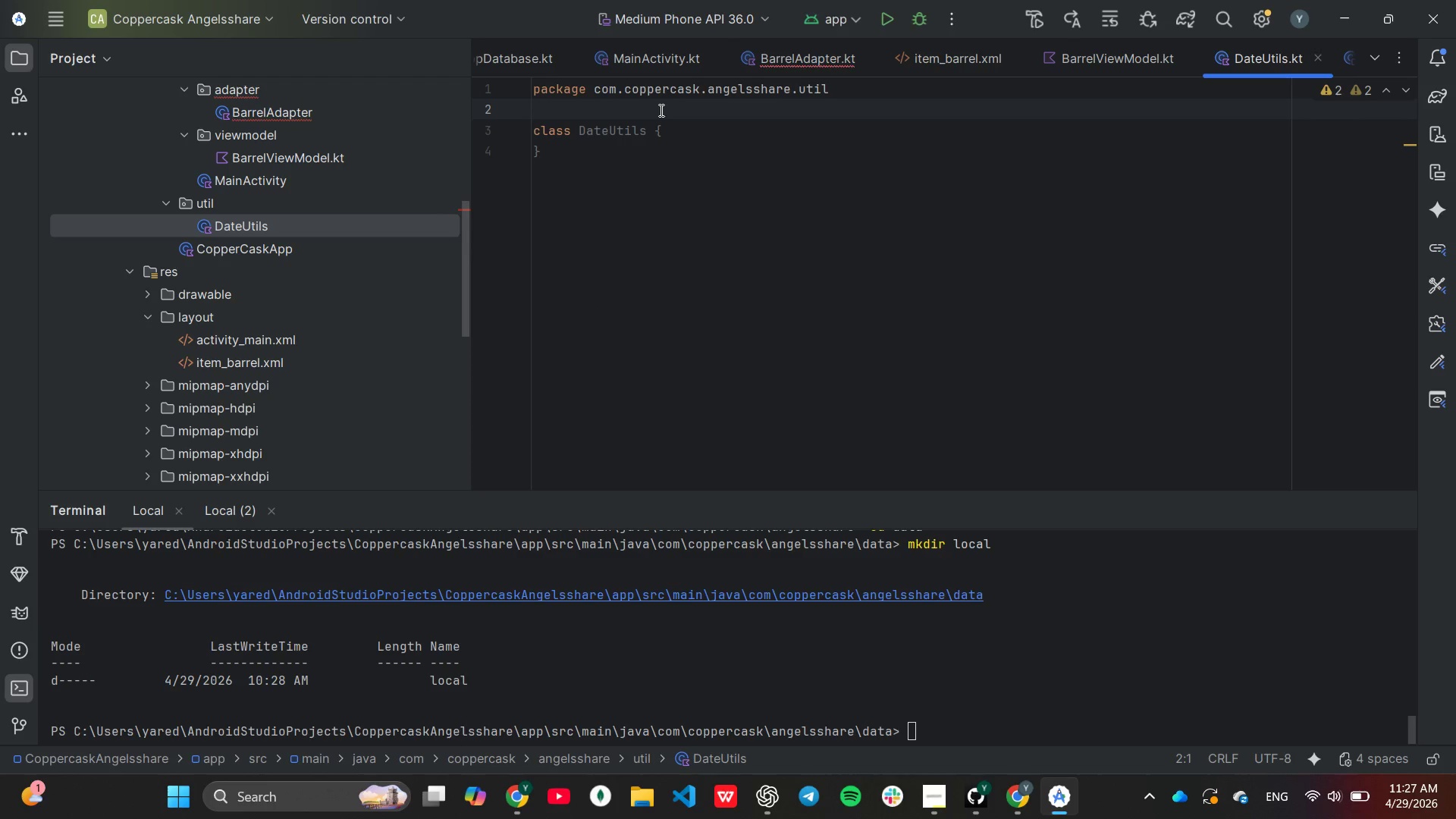 
wait(5.12)
 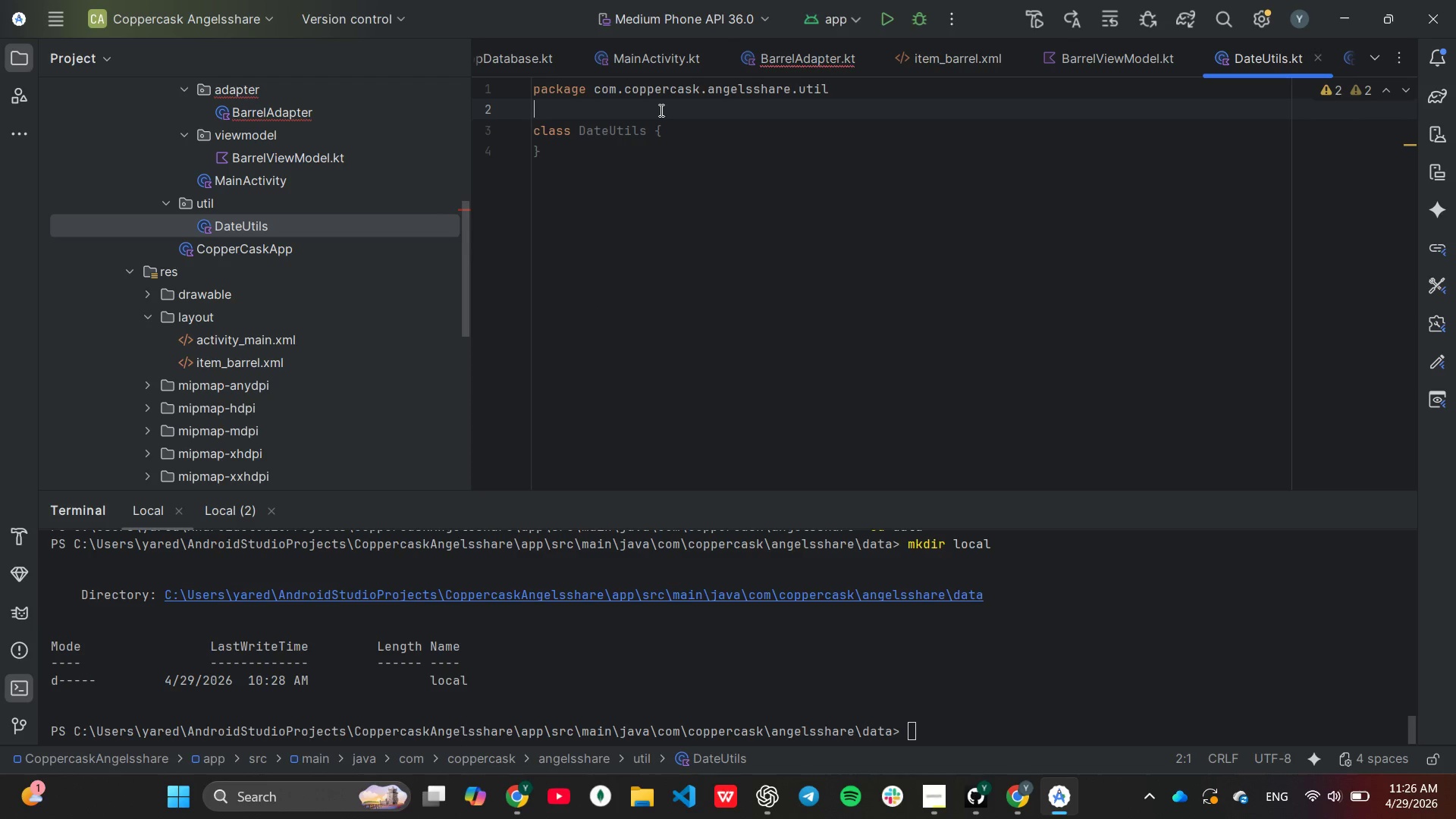 
scroll: coordinate [345, 256], scroll_direction: up, amount: 1.0
 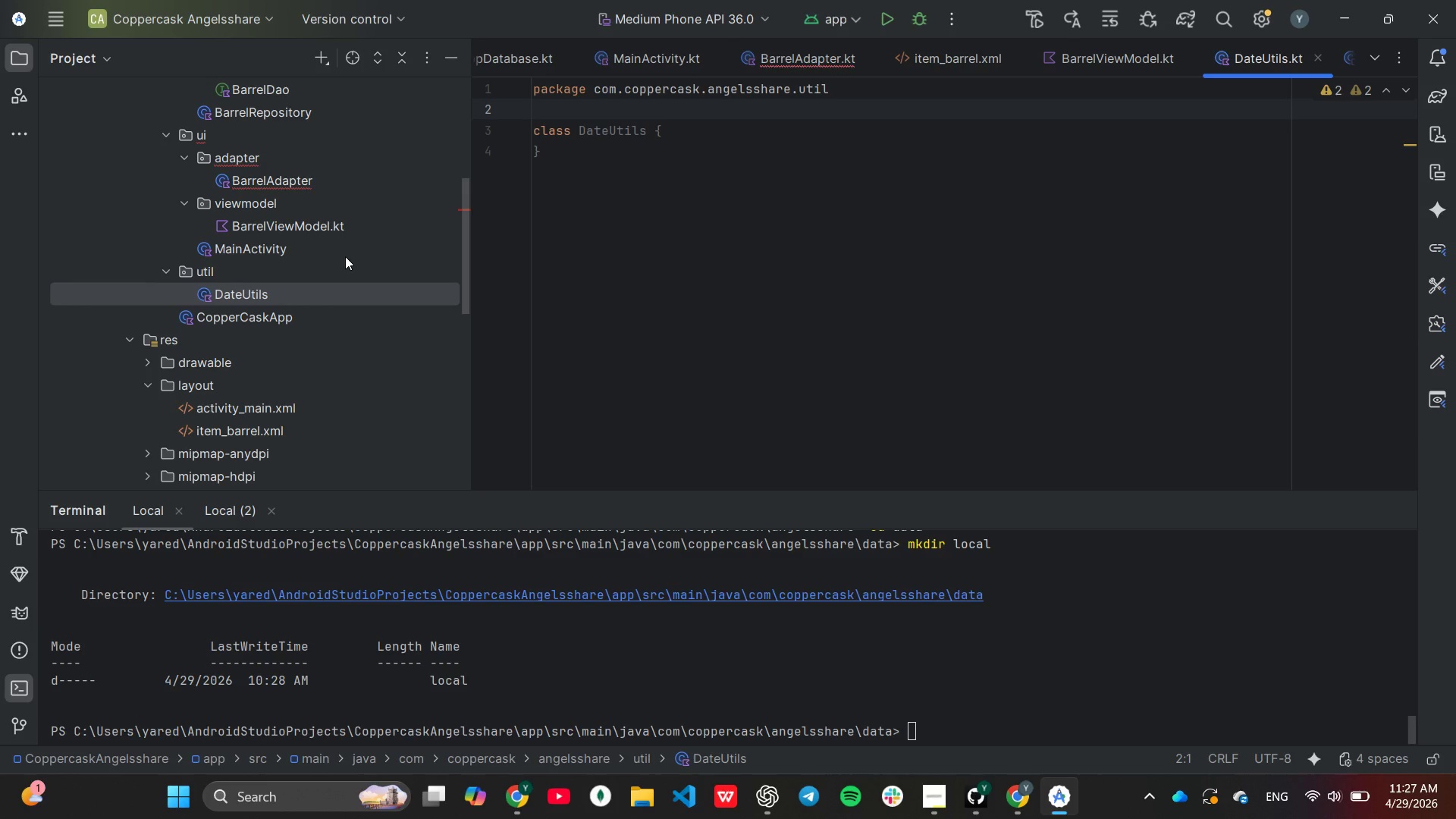 
wait(9.38)
 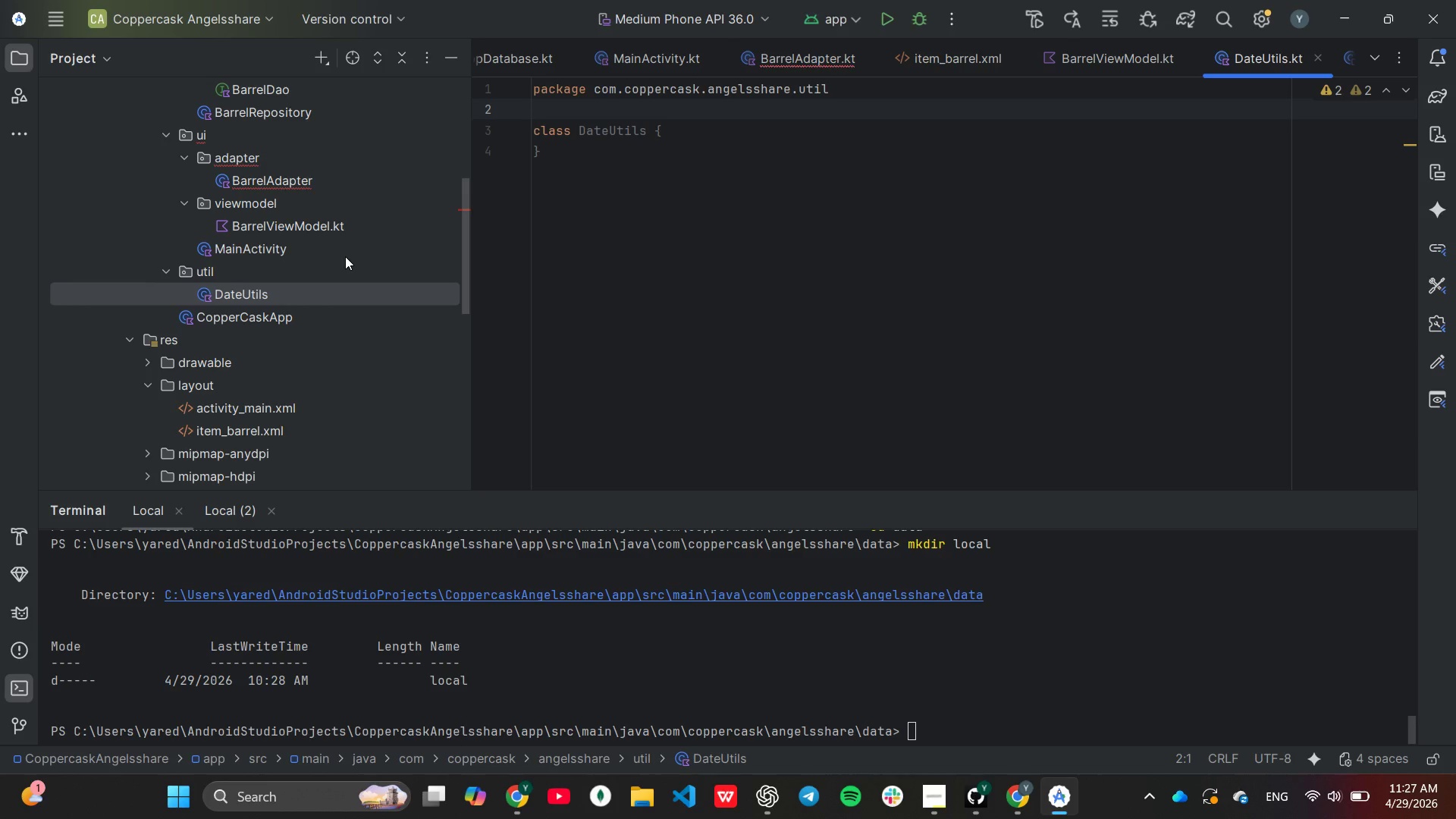 
type(im)
 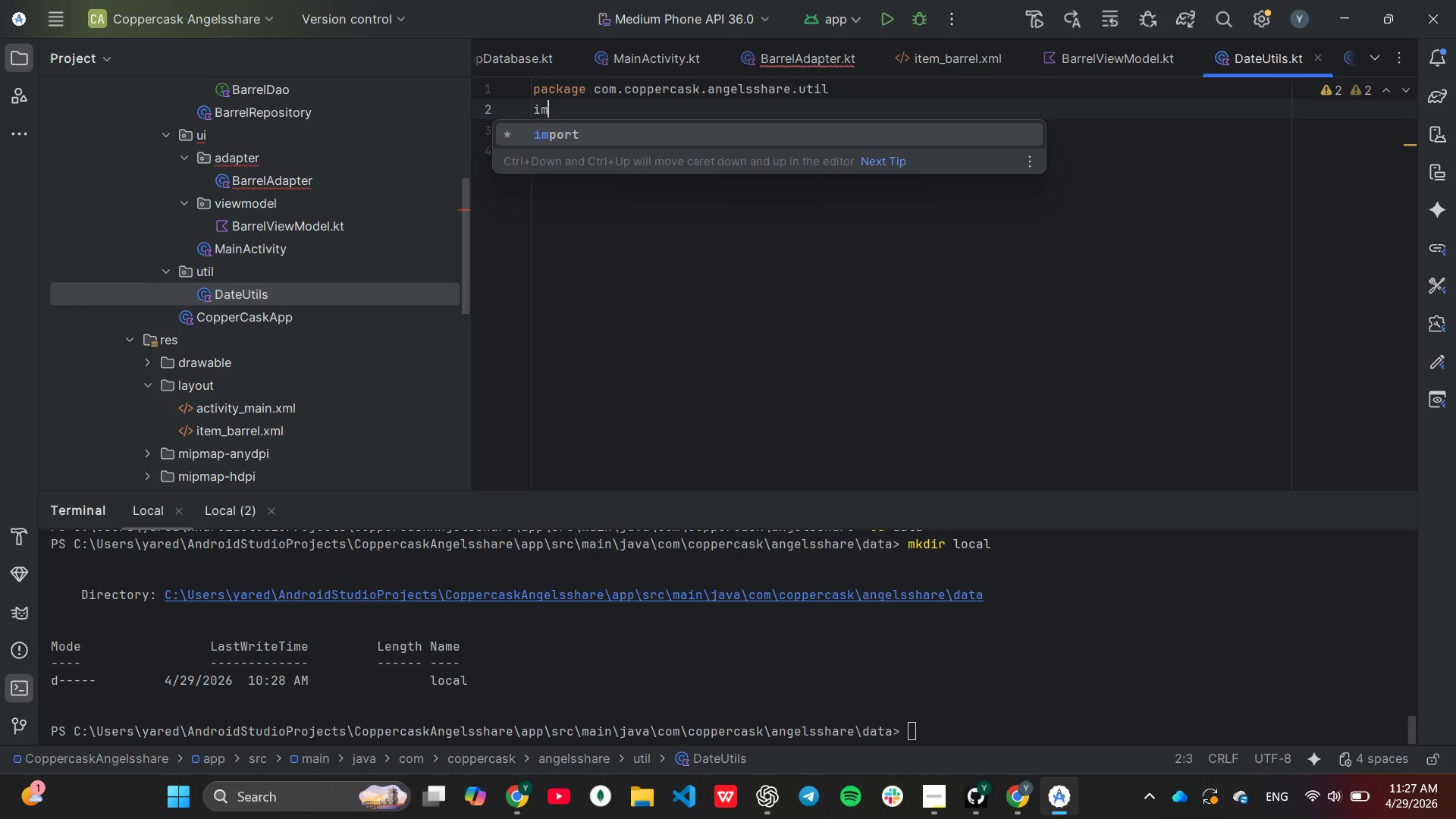 
key(Enter)
 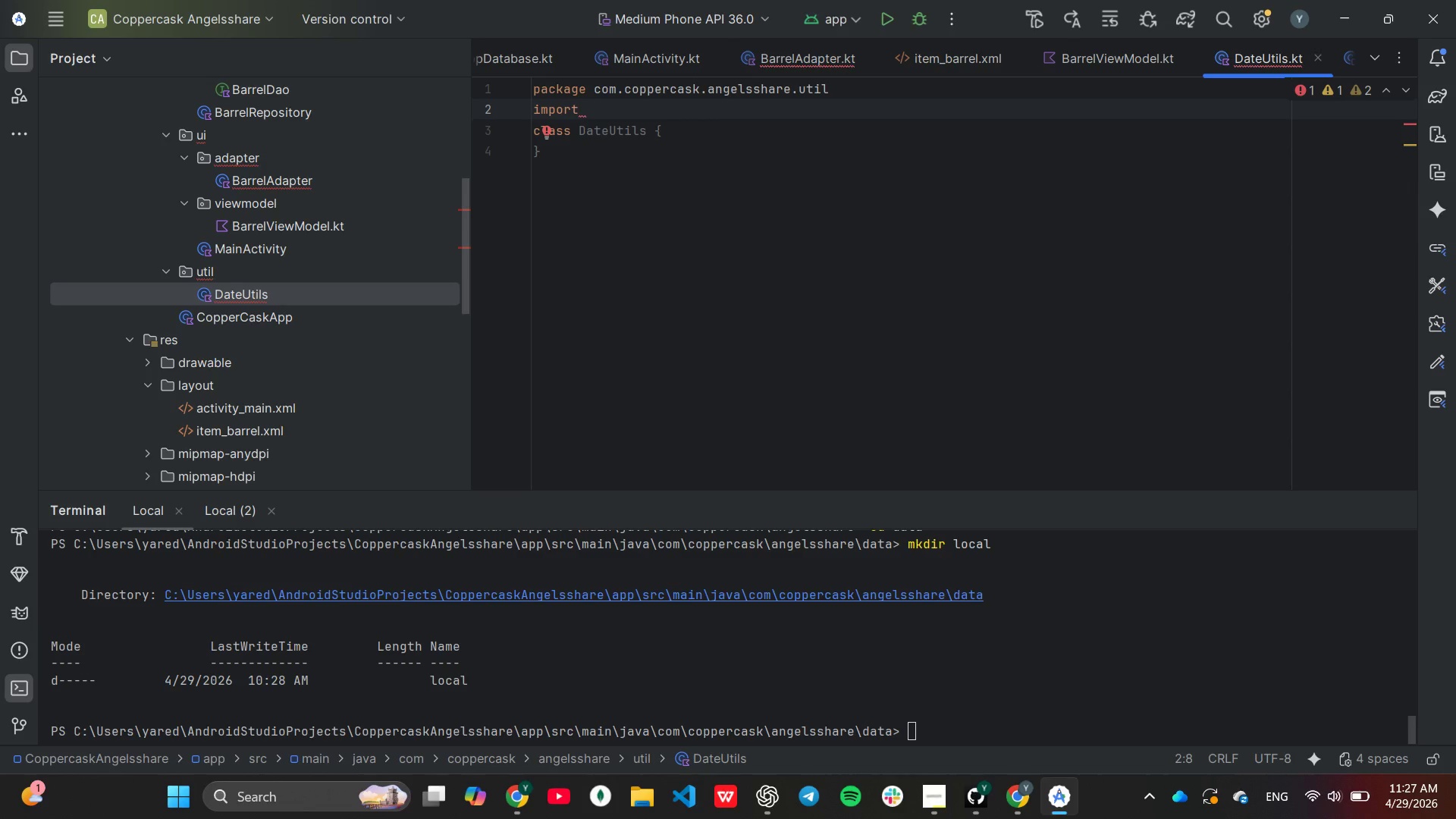 
type(ja)
 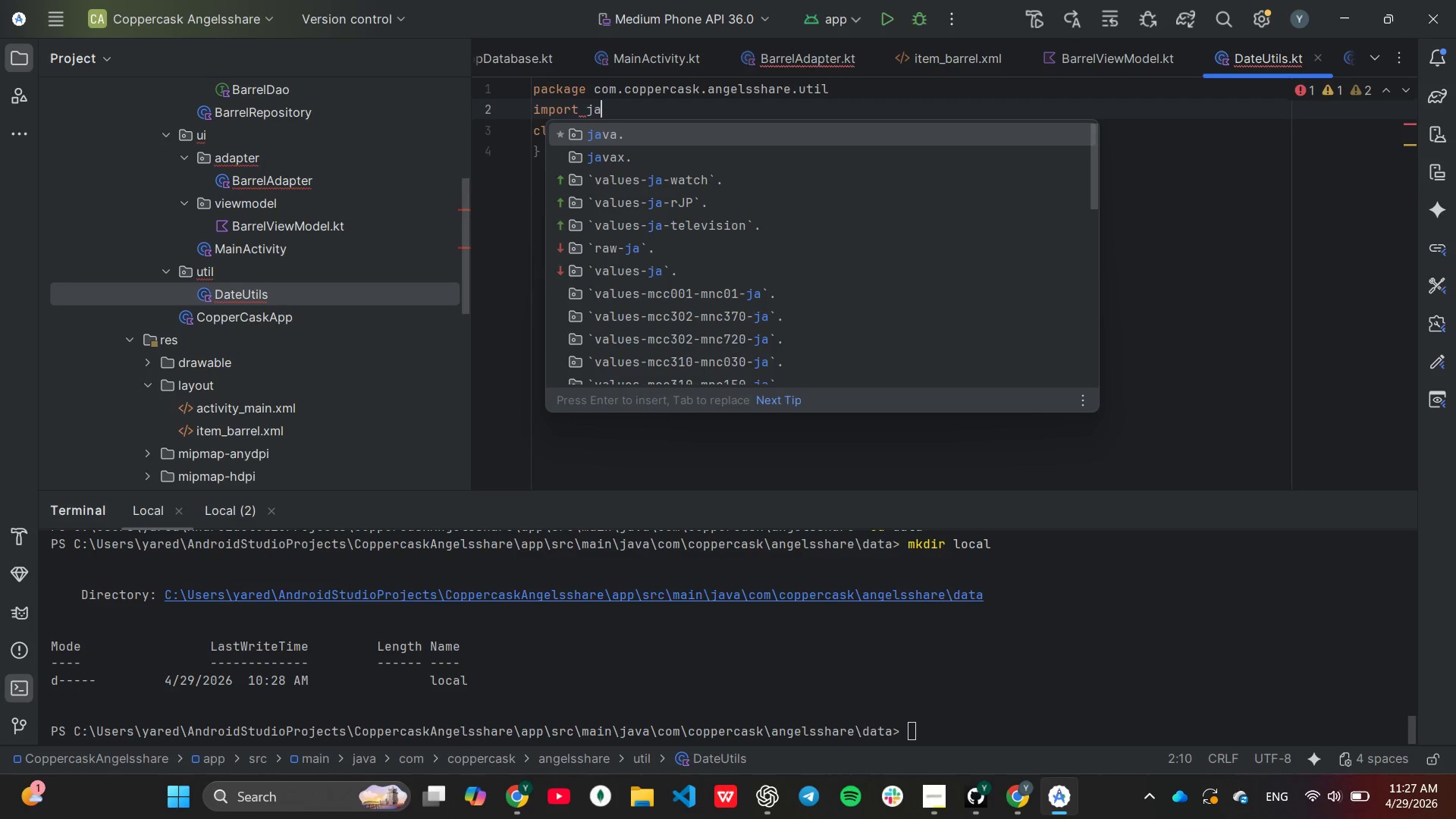 
key(Enter)
 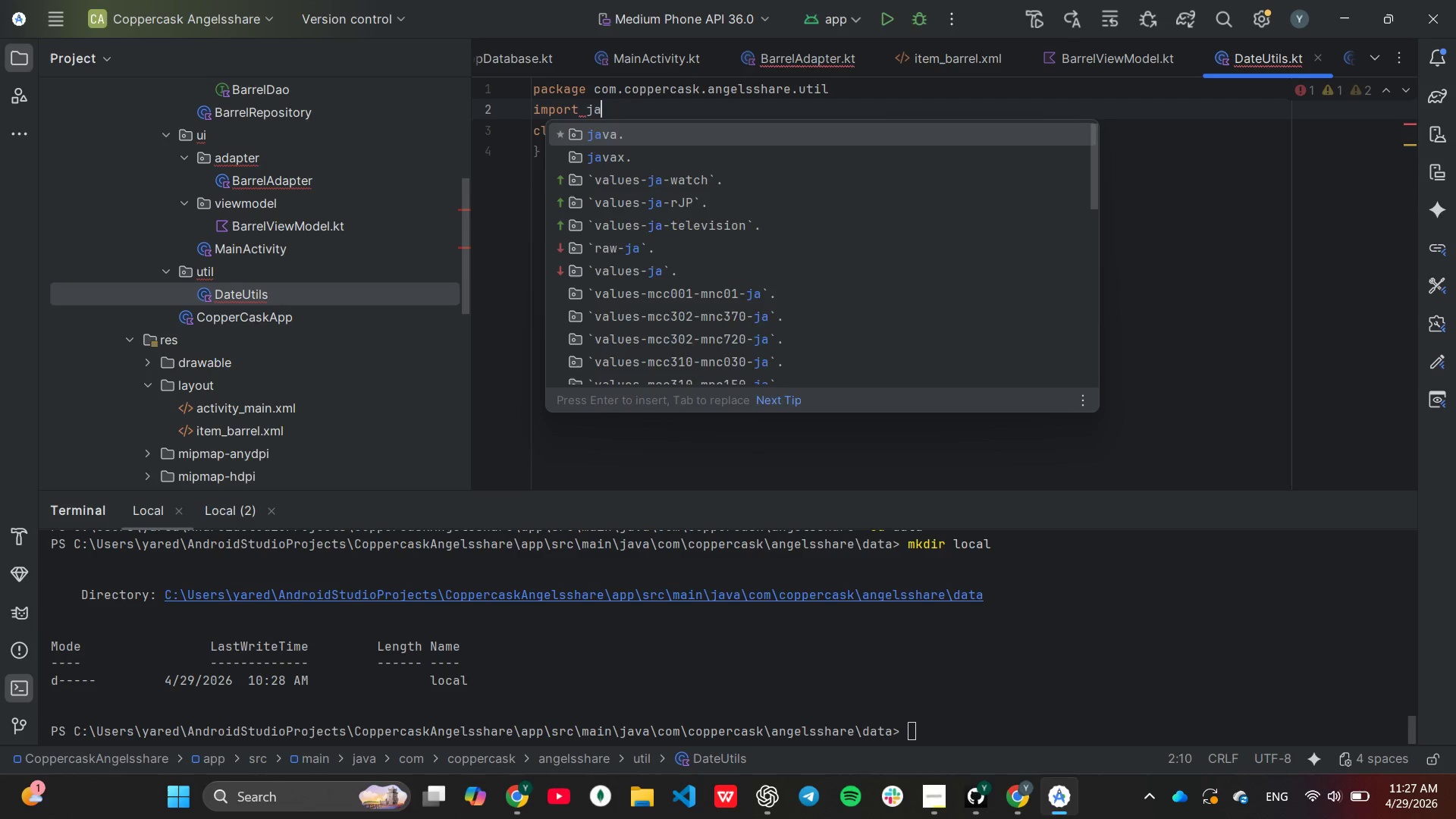 
key(Enter)
 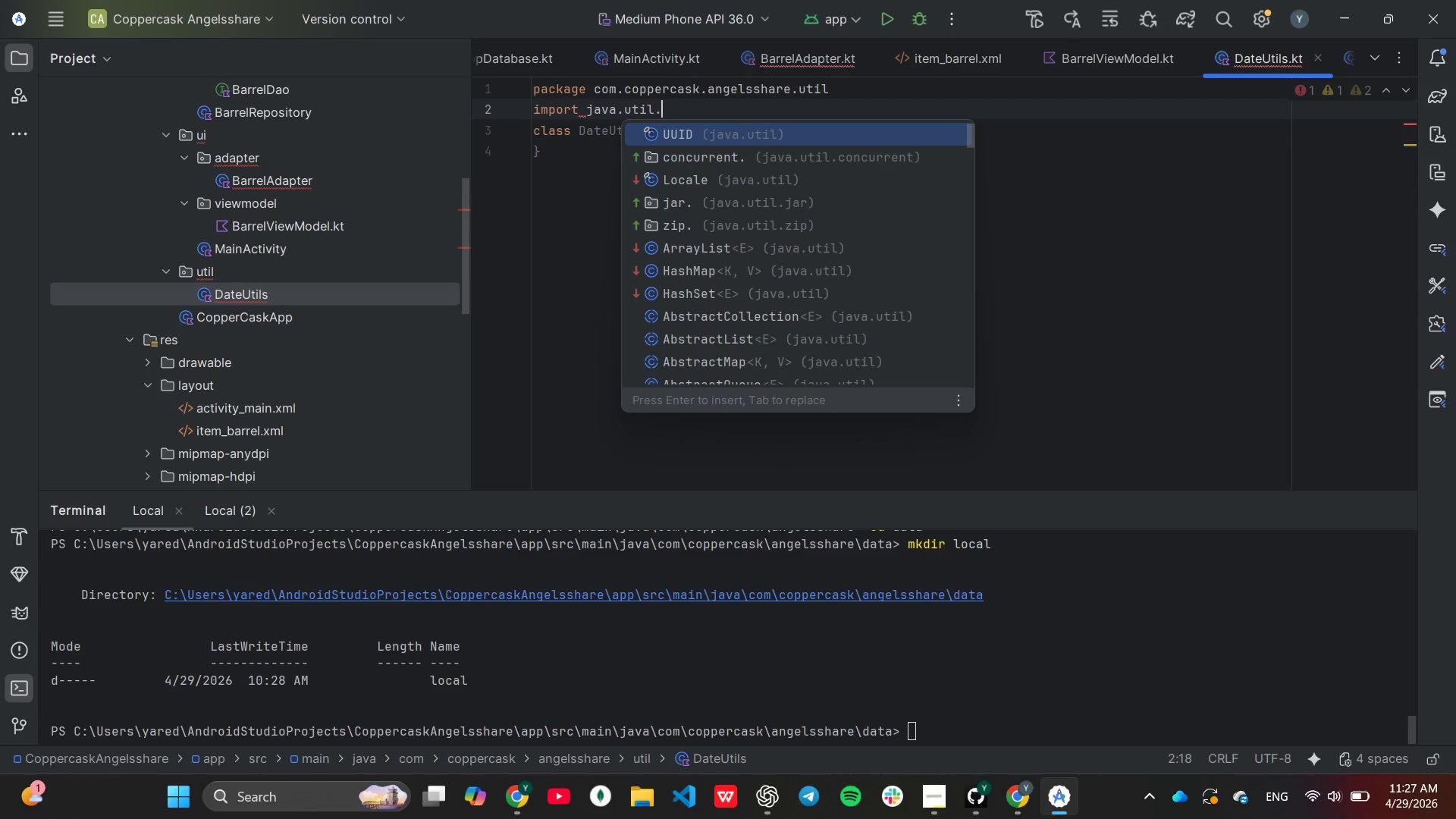 
key(Shift+8)
 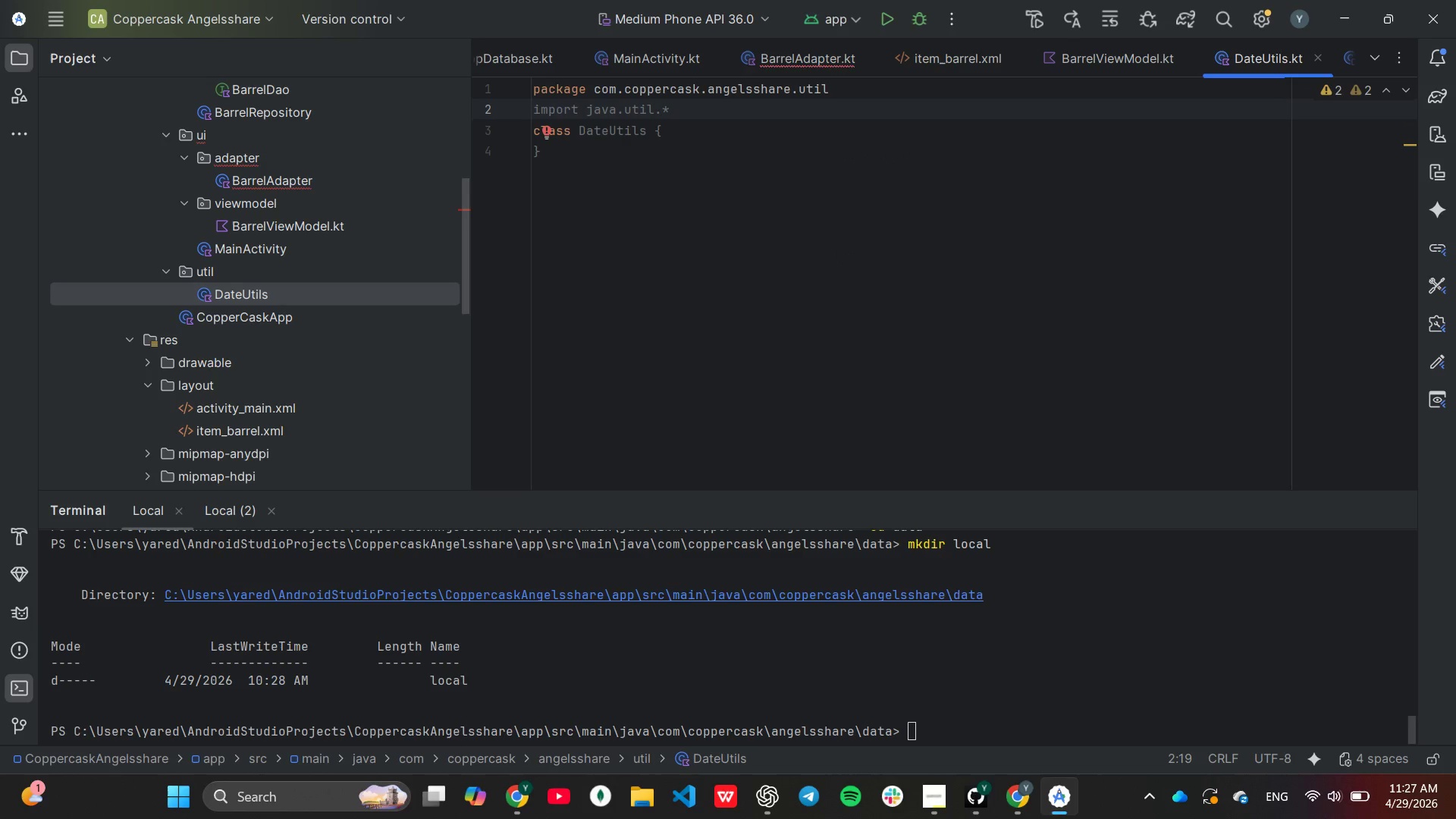 
key(Enter)
 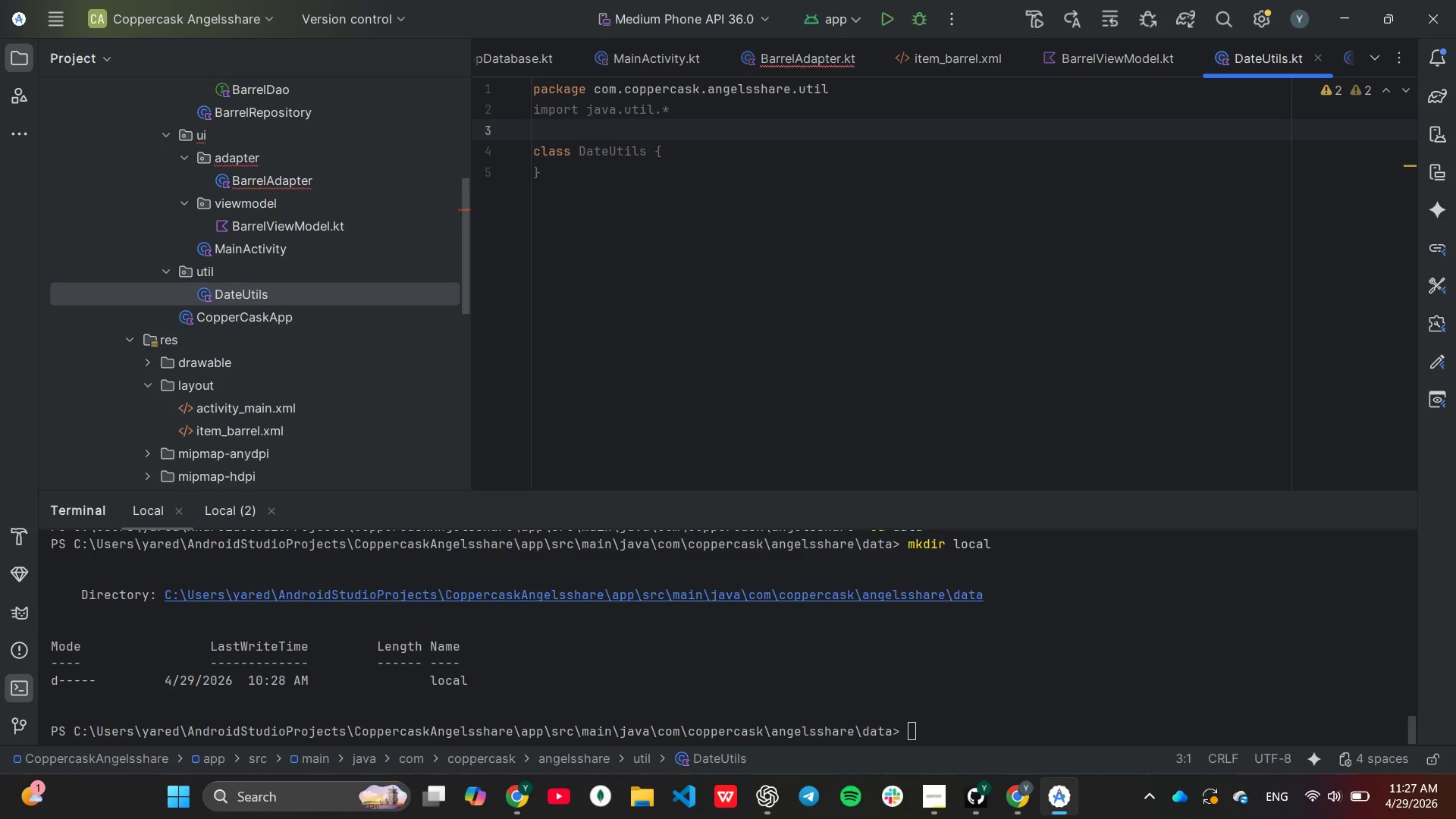 
key(ArrowDown)
 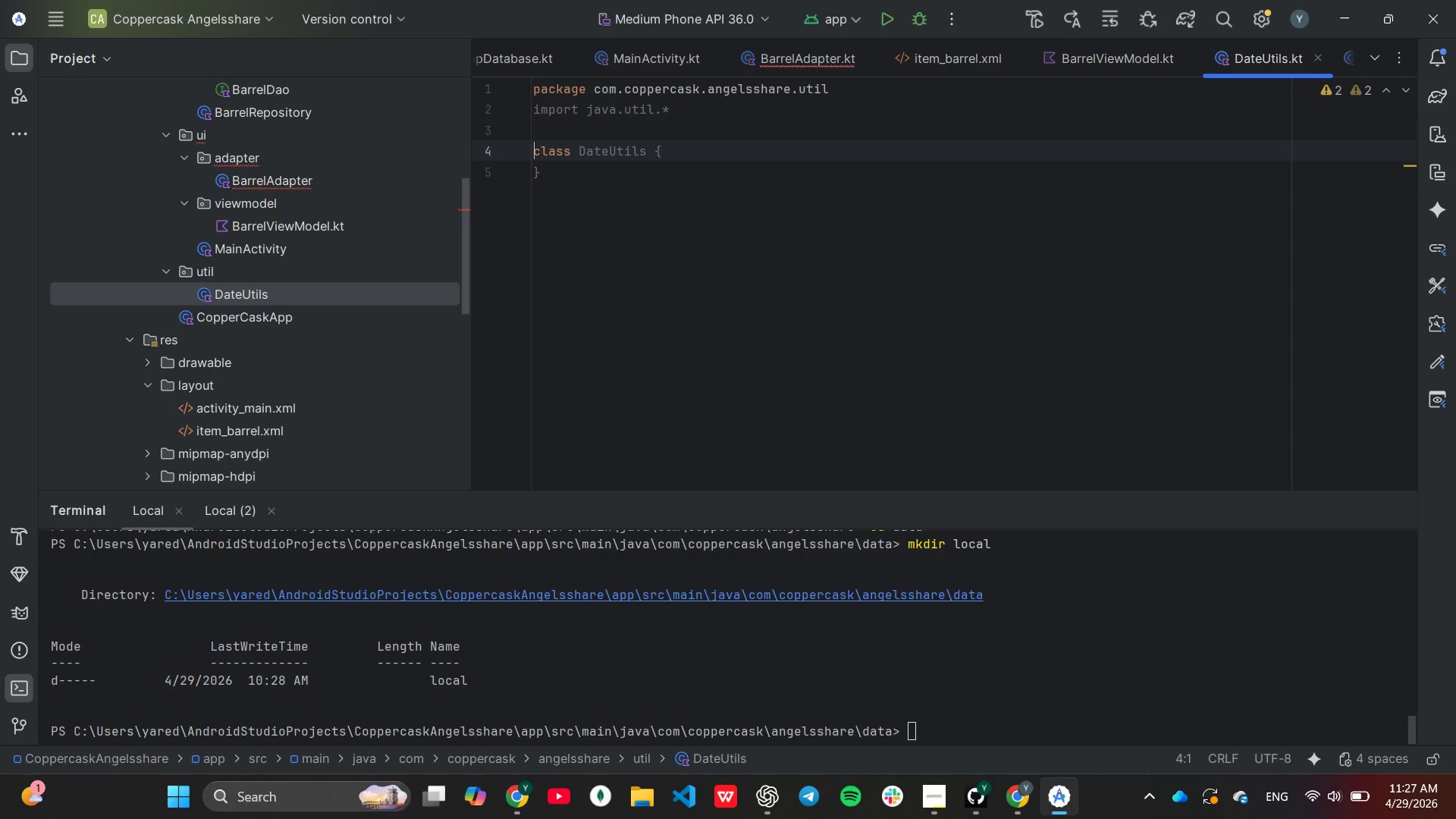 
key(ArrowRight)
 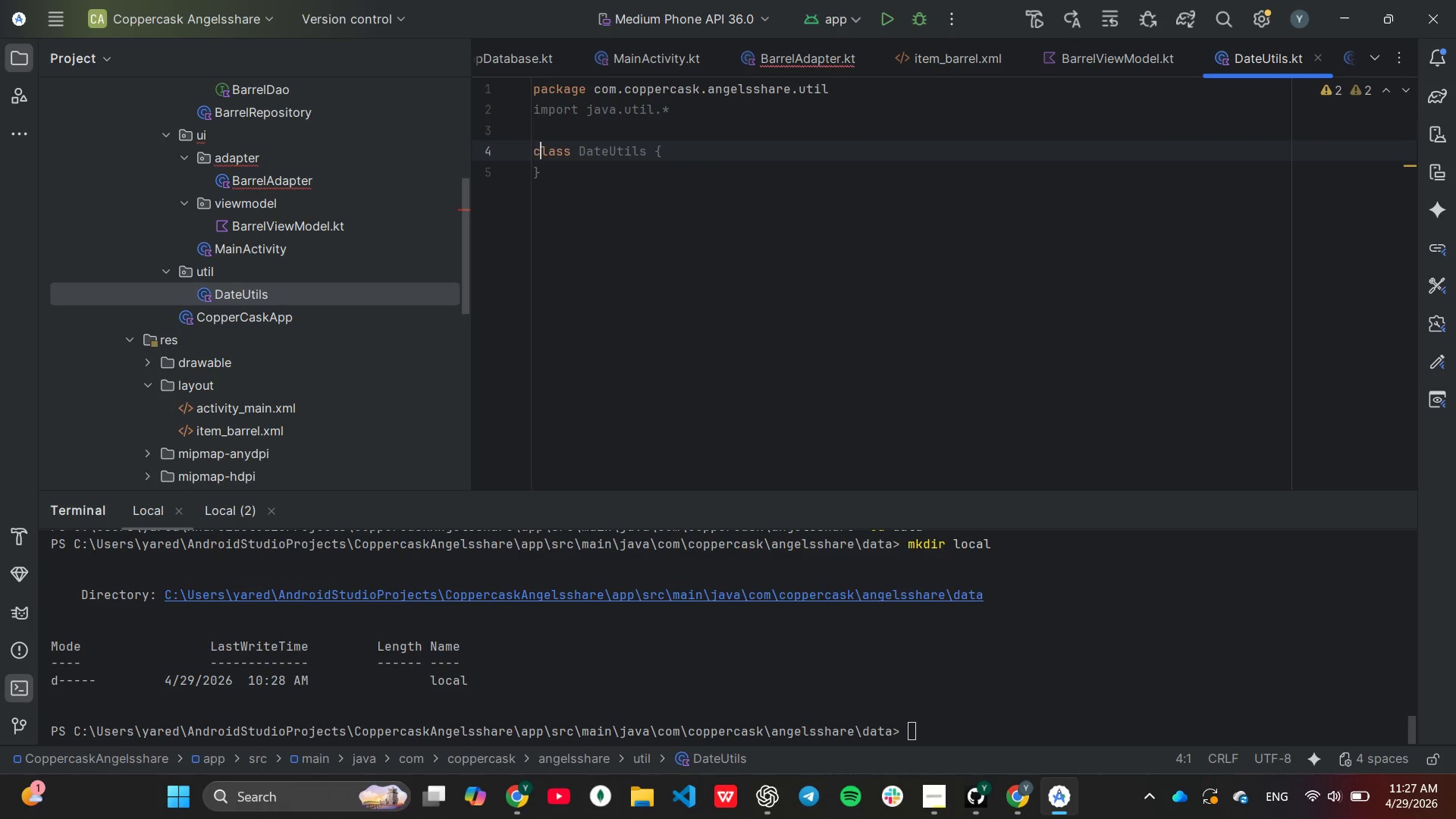 
key(ArrowRight)
 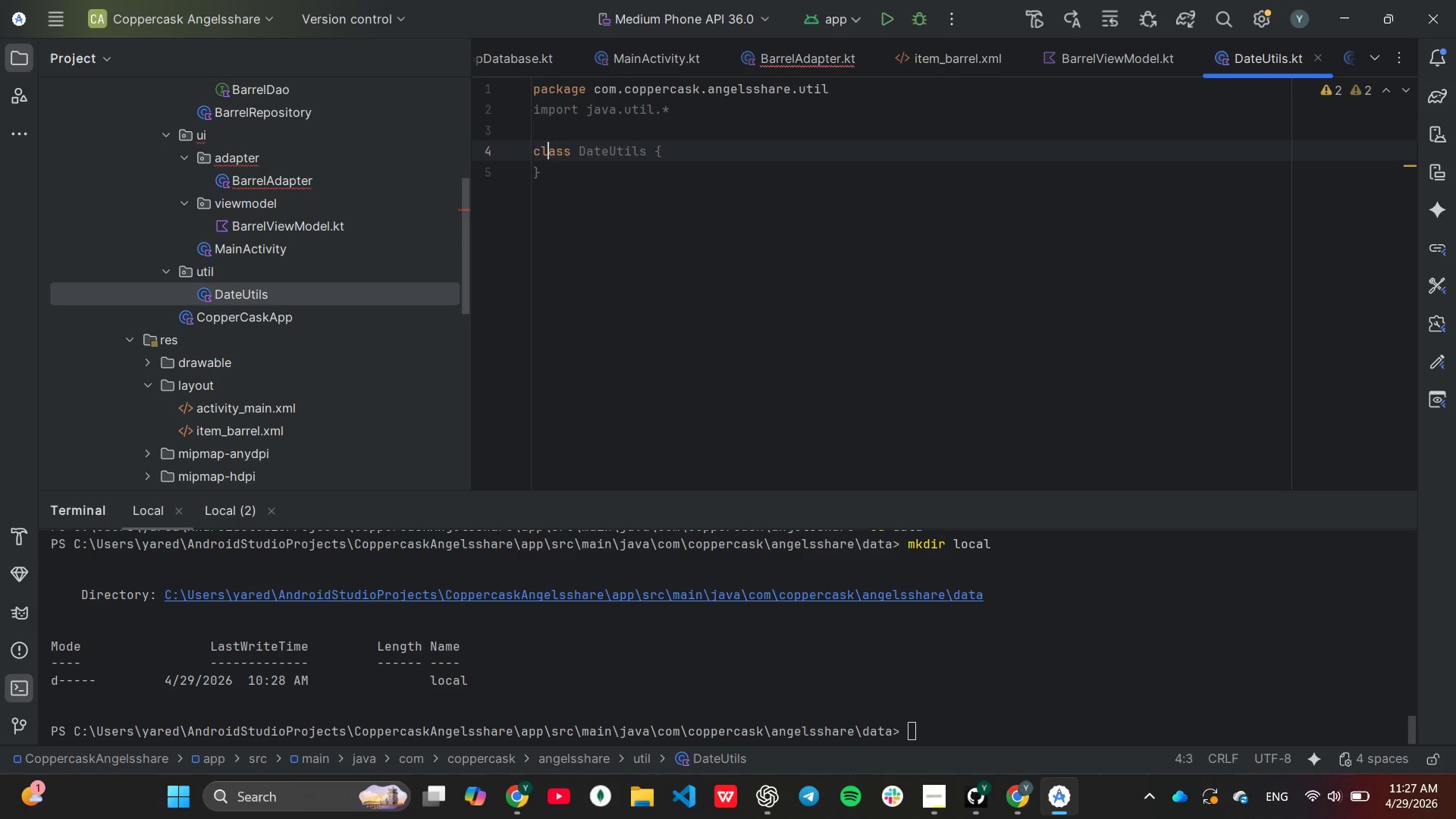 
key(ArrowRight)
 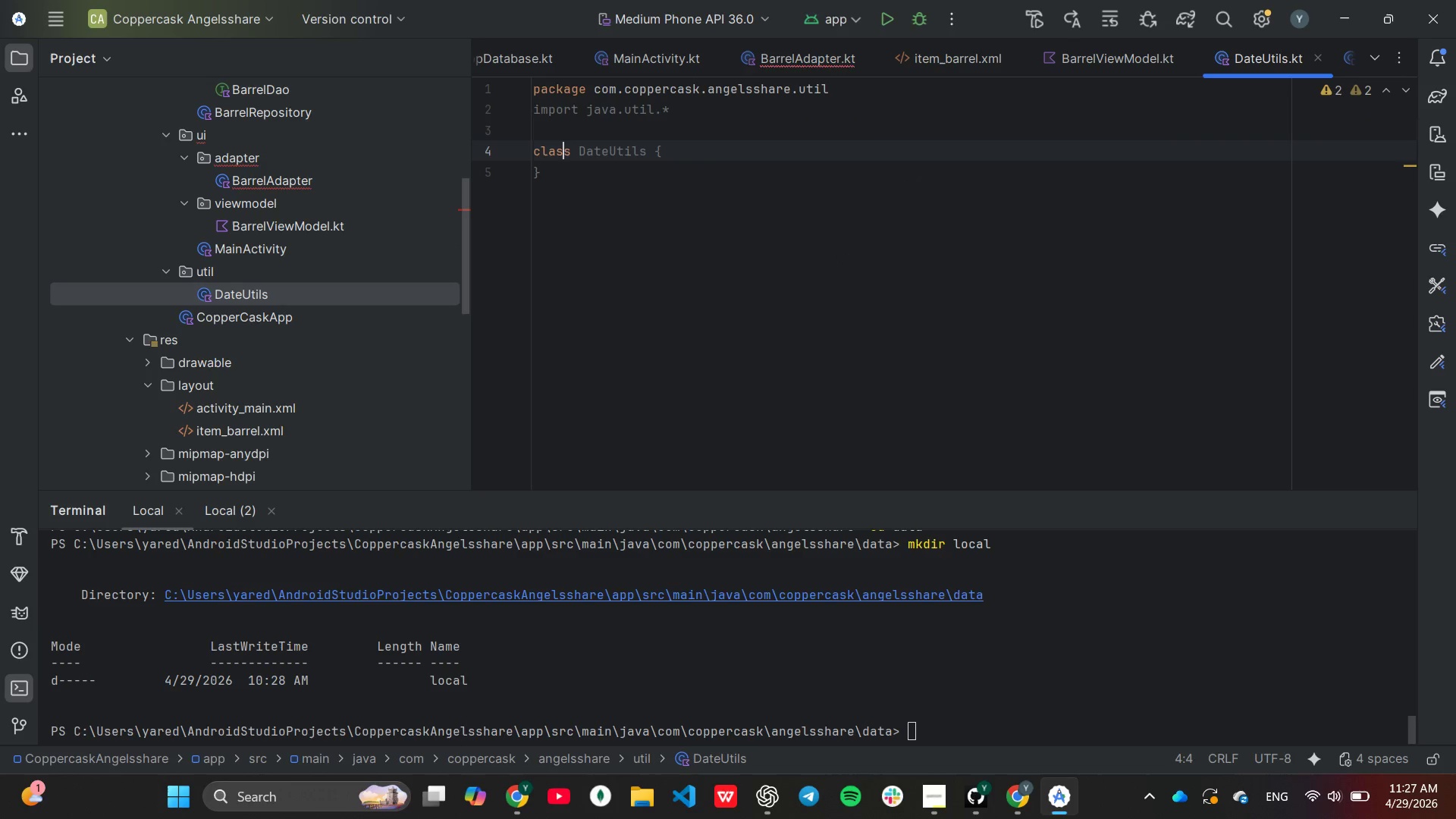 
key(ArrowRight)
 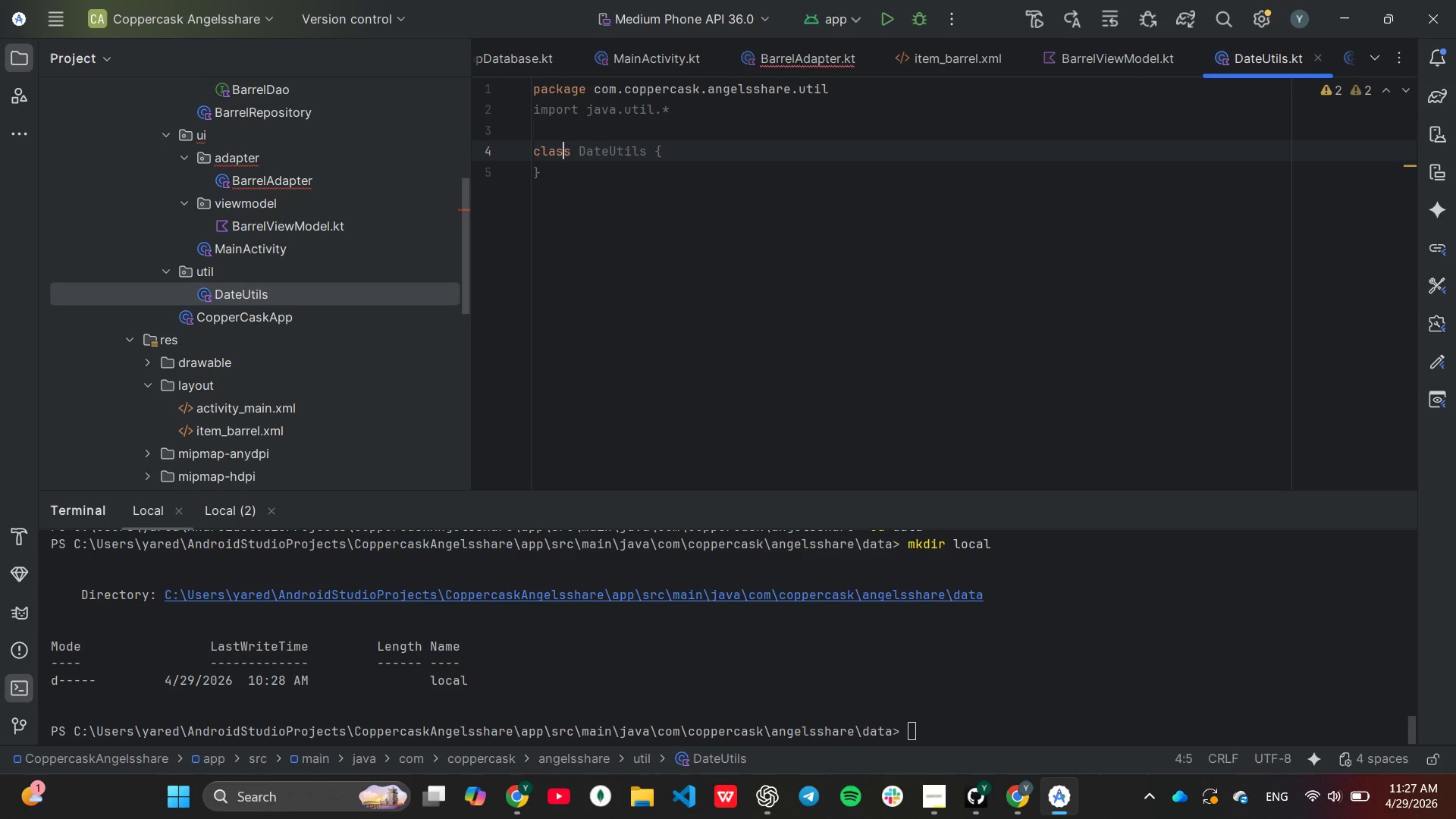 
key(ArrowRight)
 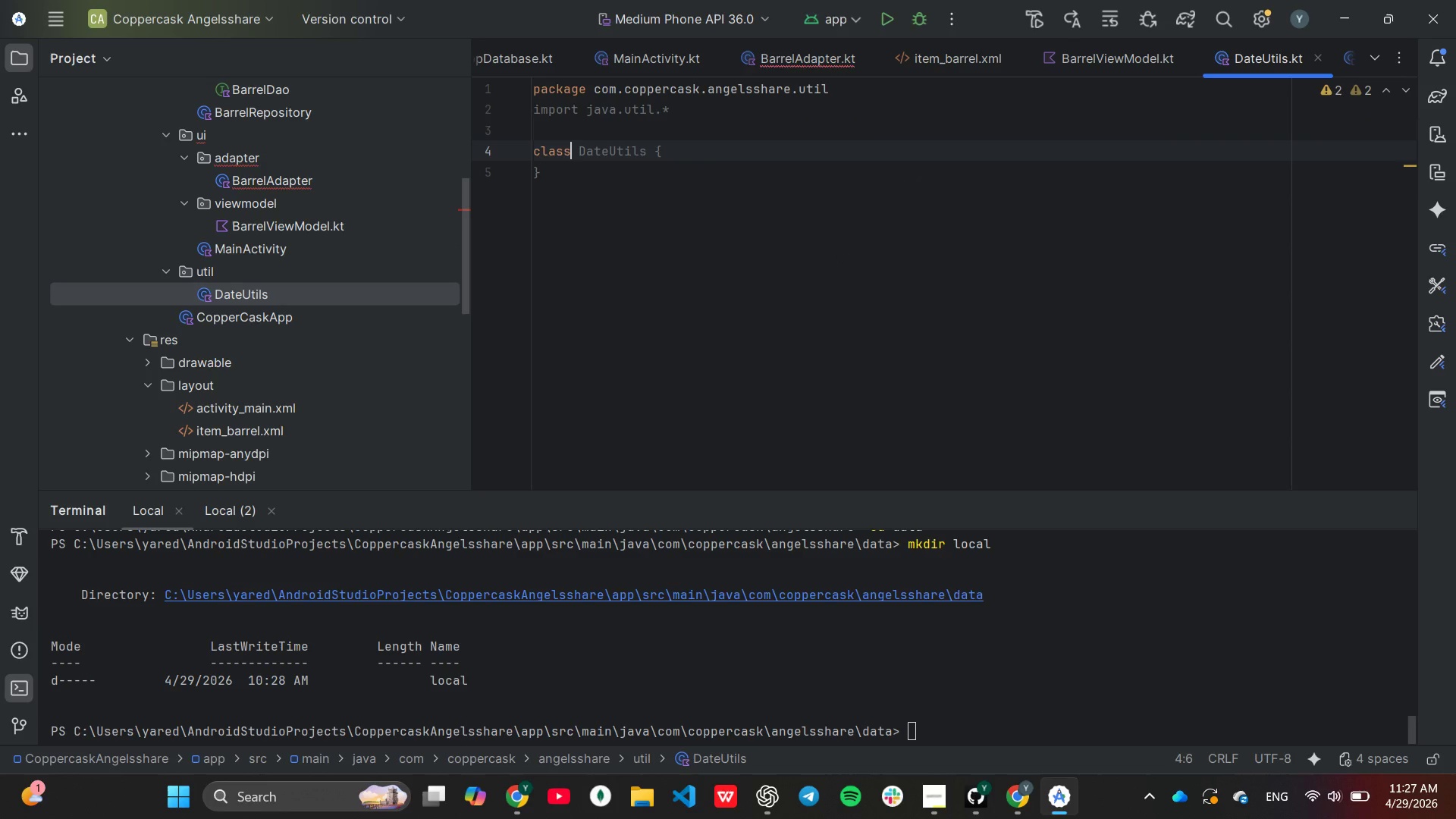 
key(Backspace)
key(Backspace)
key(Backspace)
key(Backspace)
key(Backspace)
type(ob)
 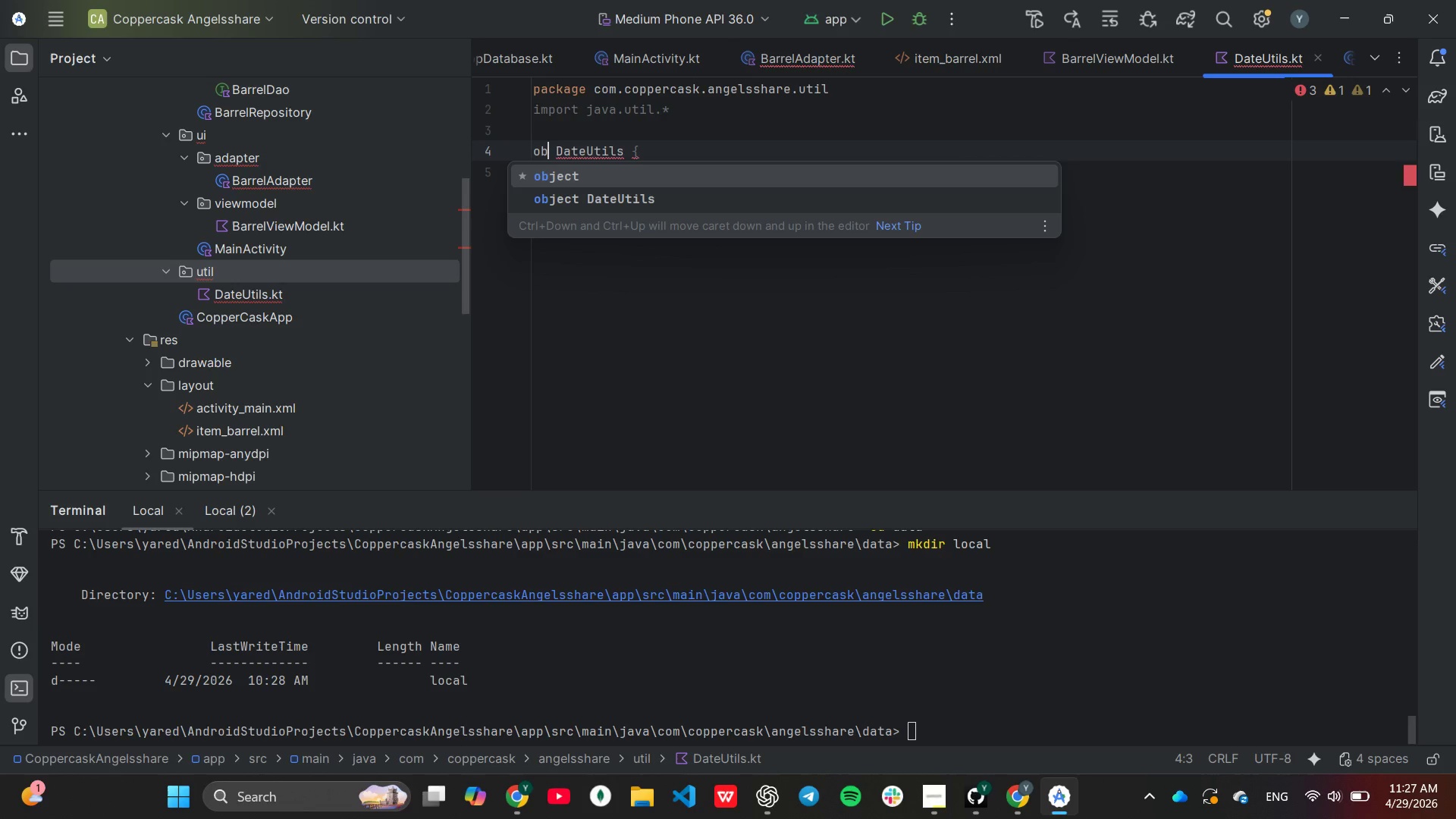 
key(Enter)
 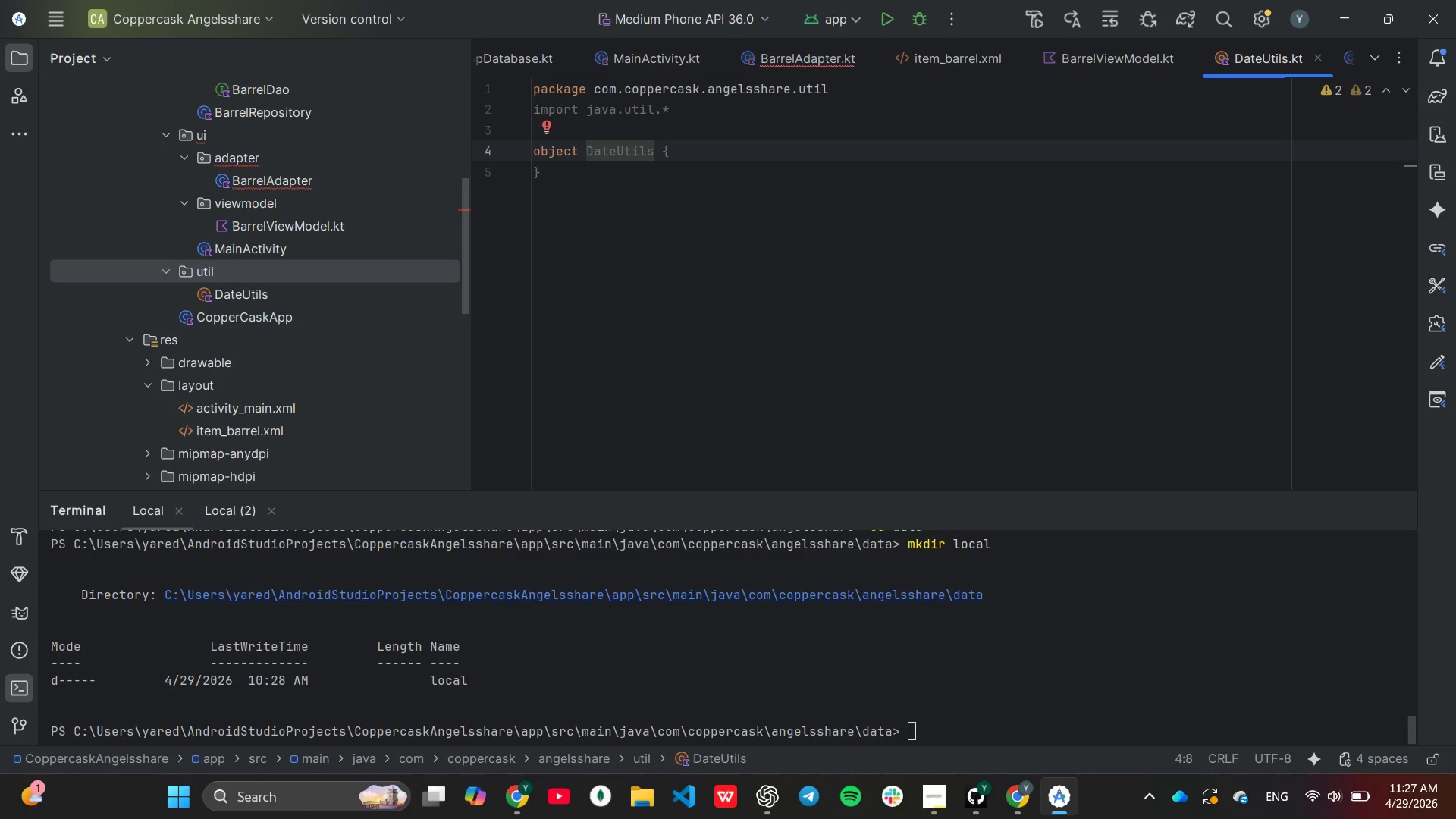 
key(End)
 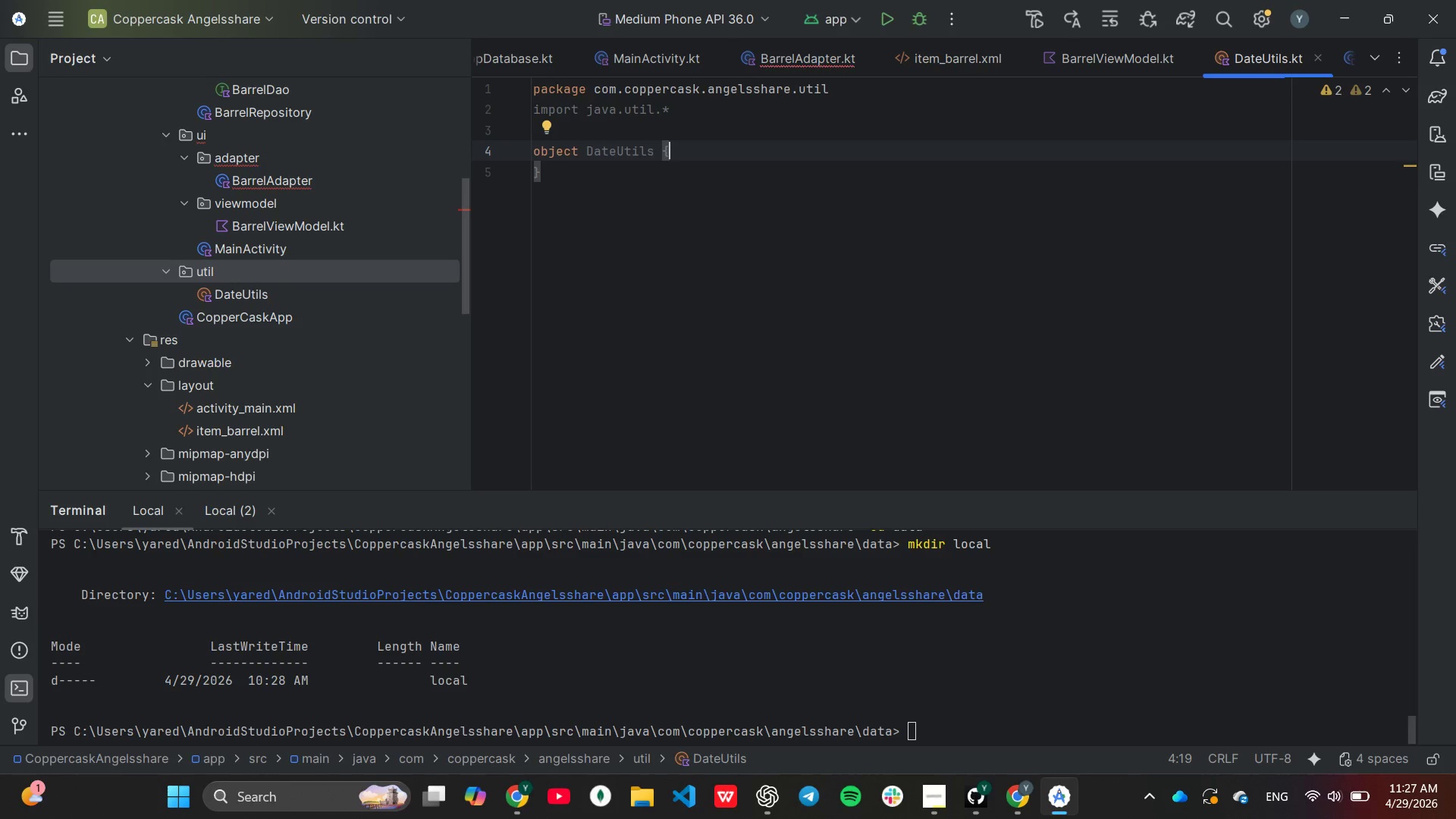 
key(Enter)
 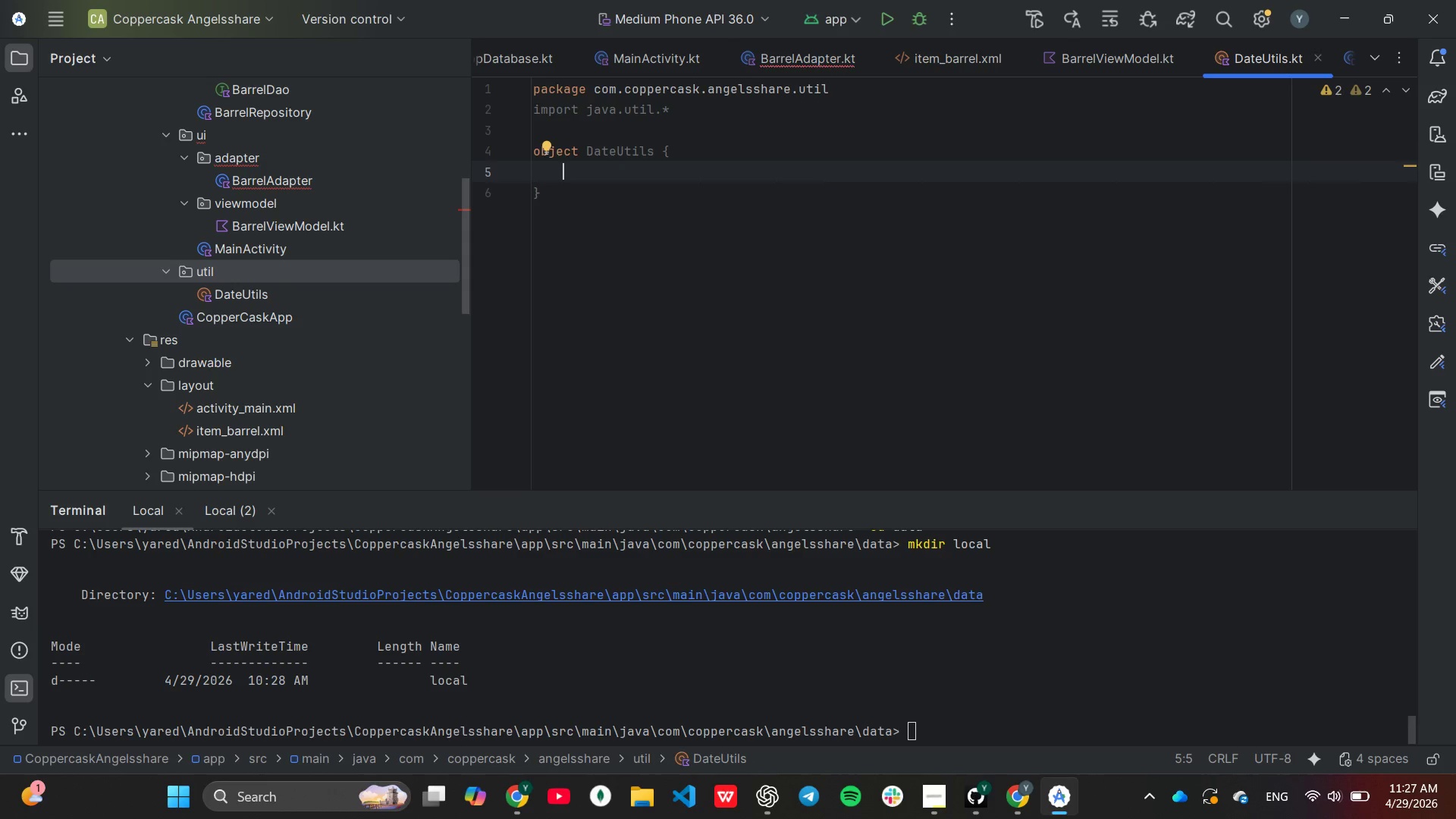 
type(fun isDateValid()
 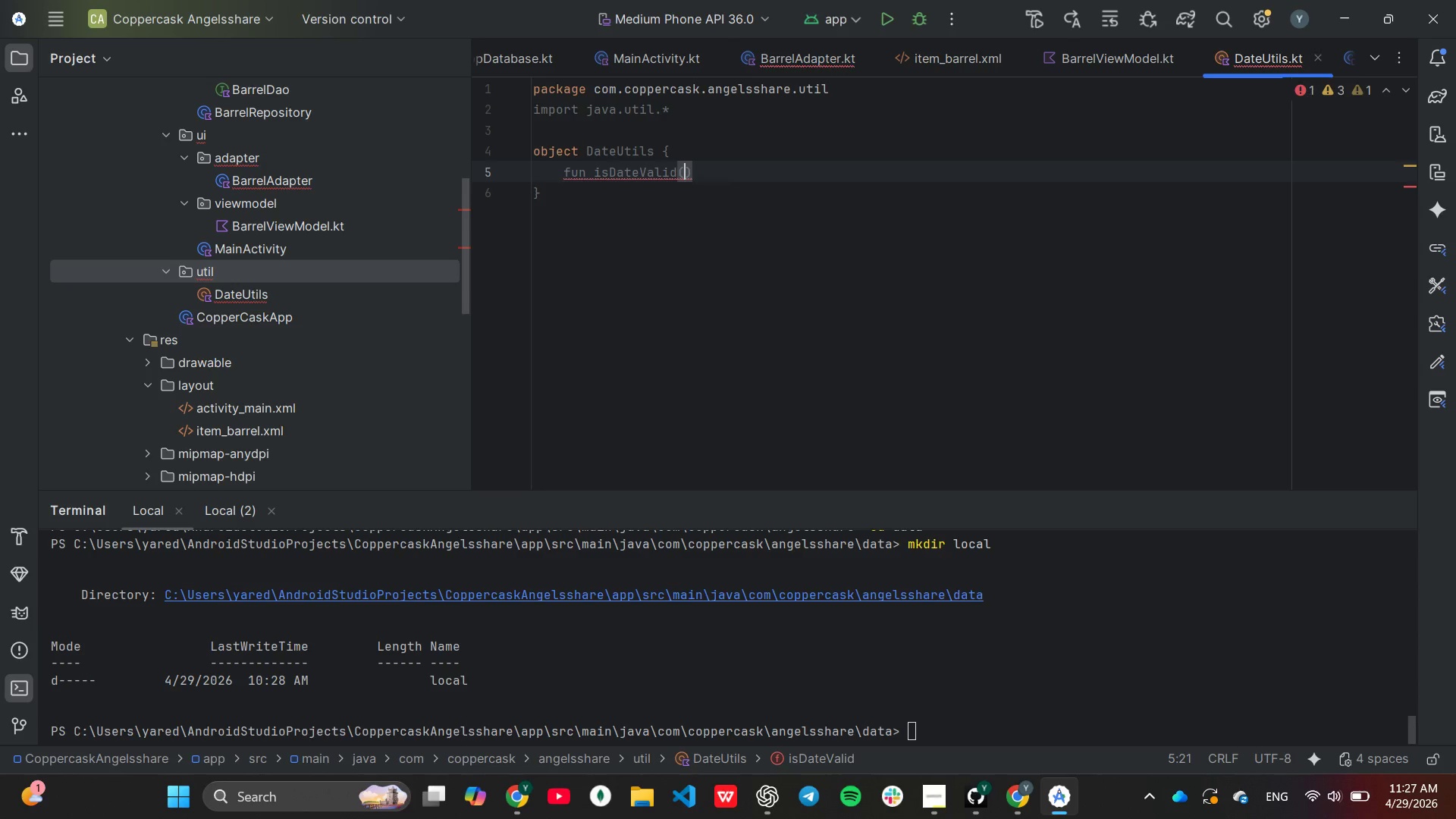 
wait(5.39)
 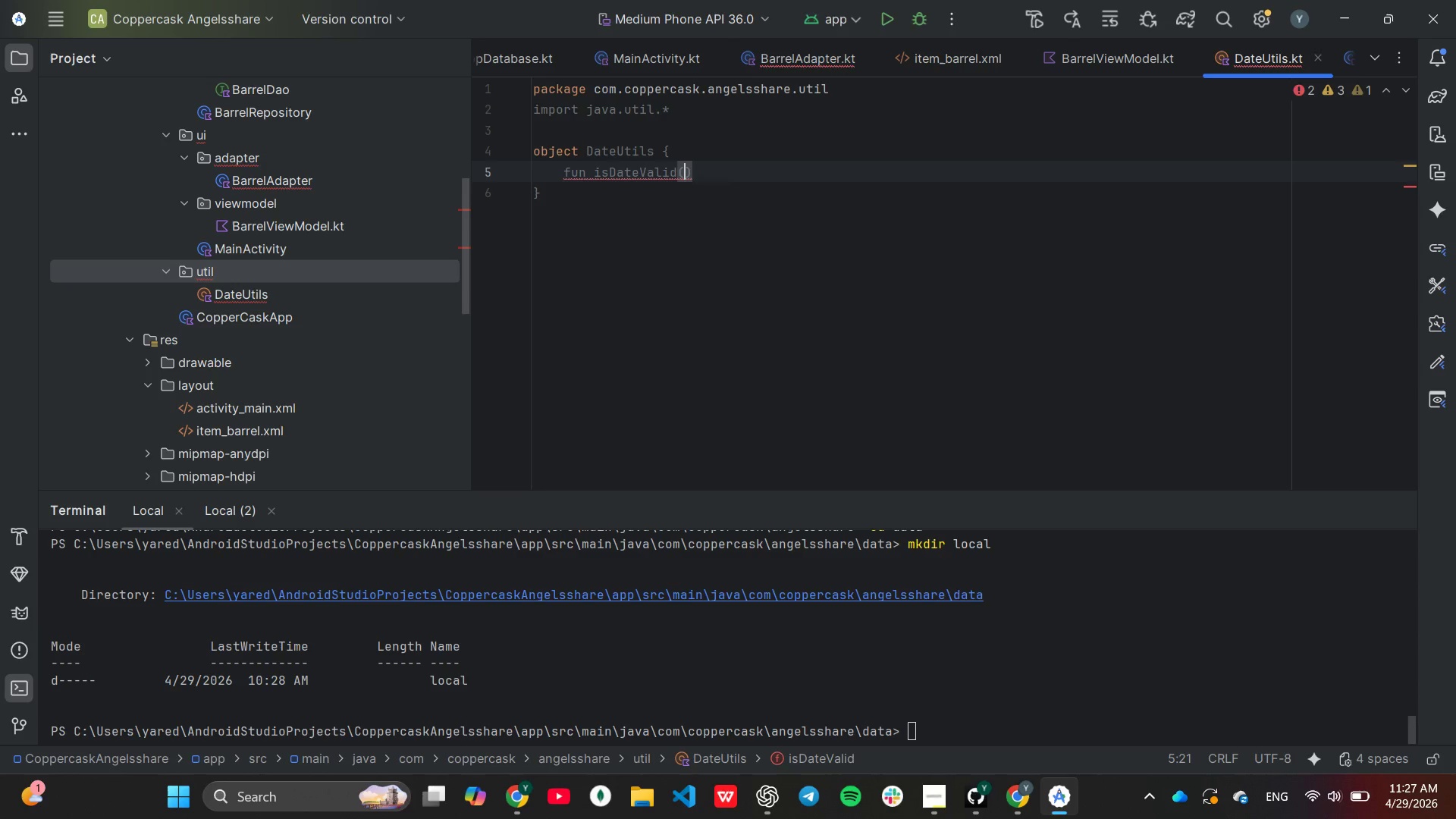 
type(year)
key(Tab)
key(Backspace)
key(Backspace)
 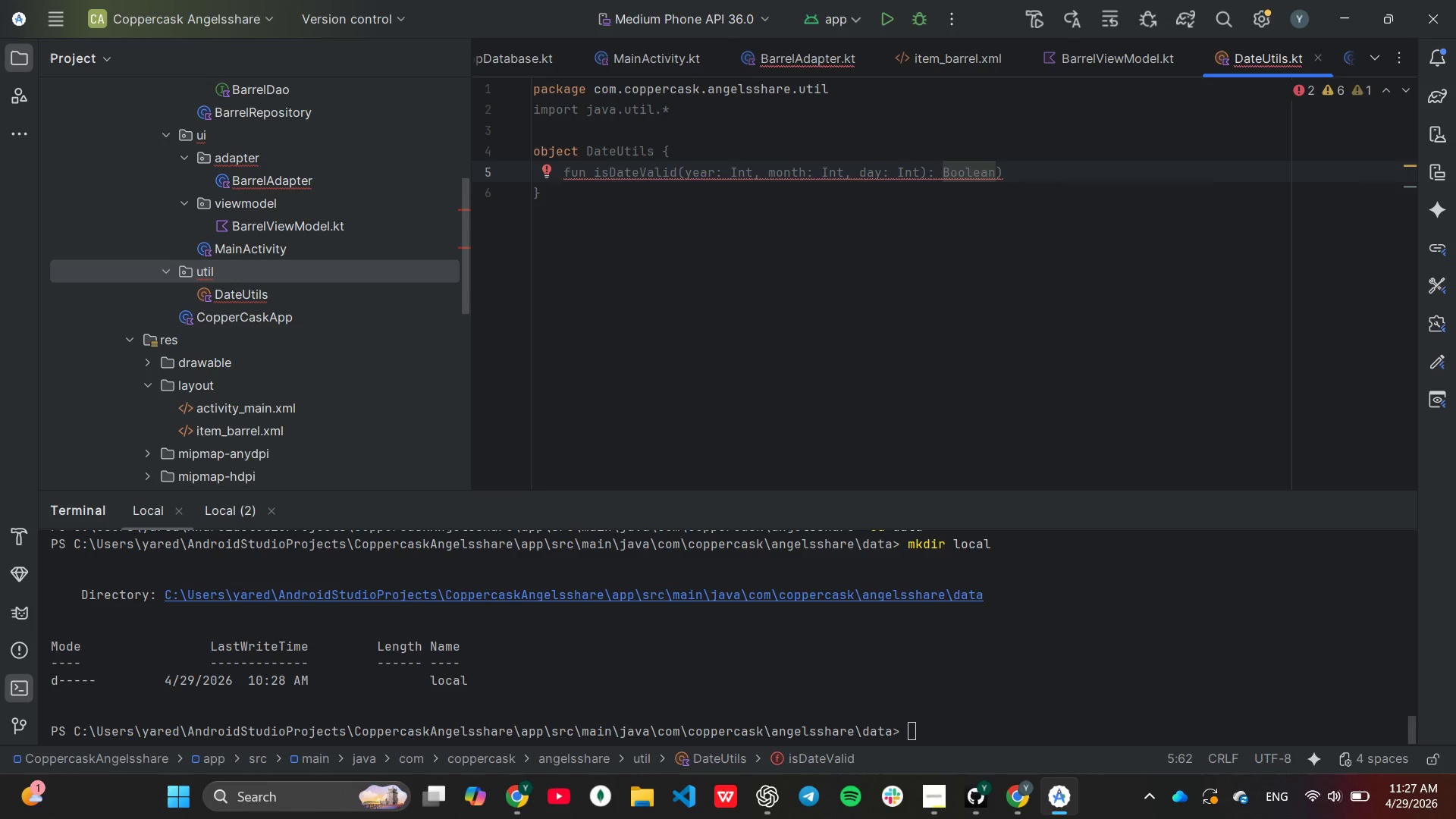 
wait(8.14)
 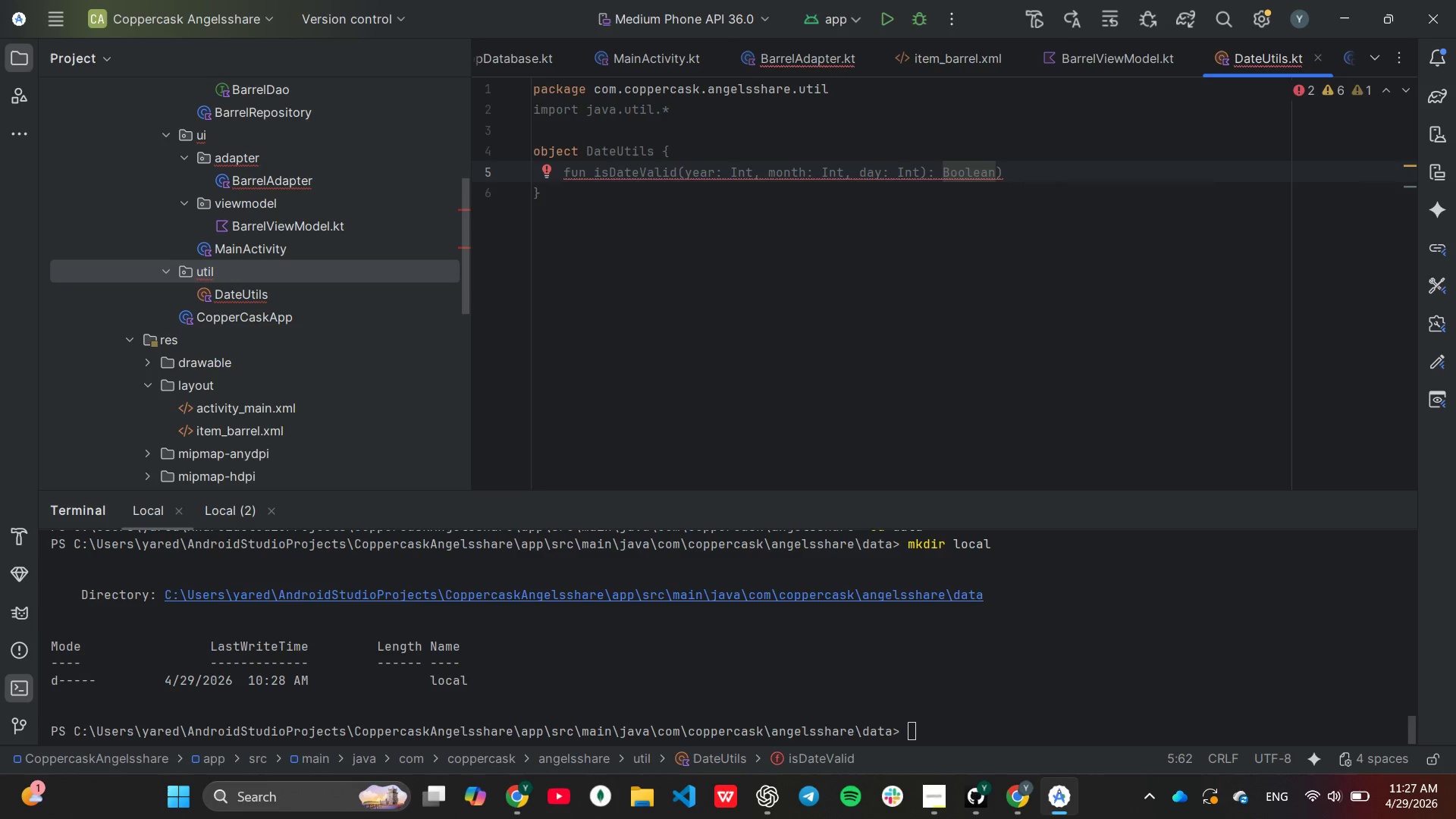 
key(ArrowRight)
 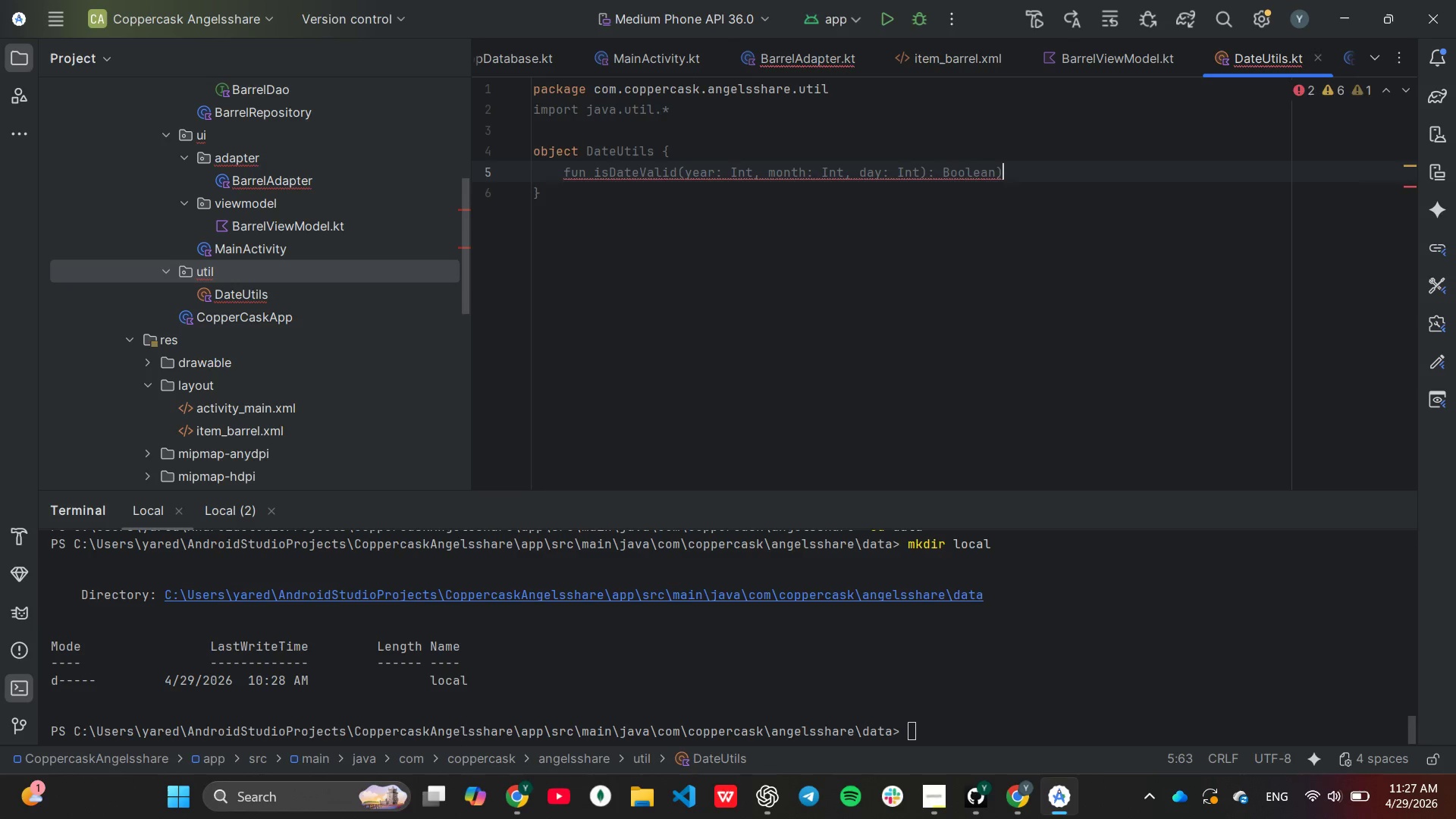 
key(Backspace)
 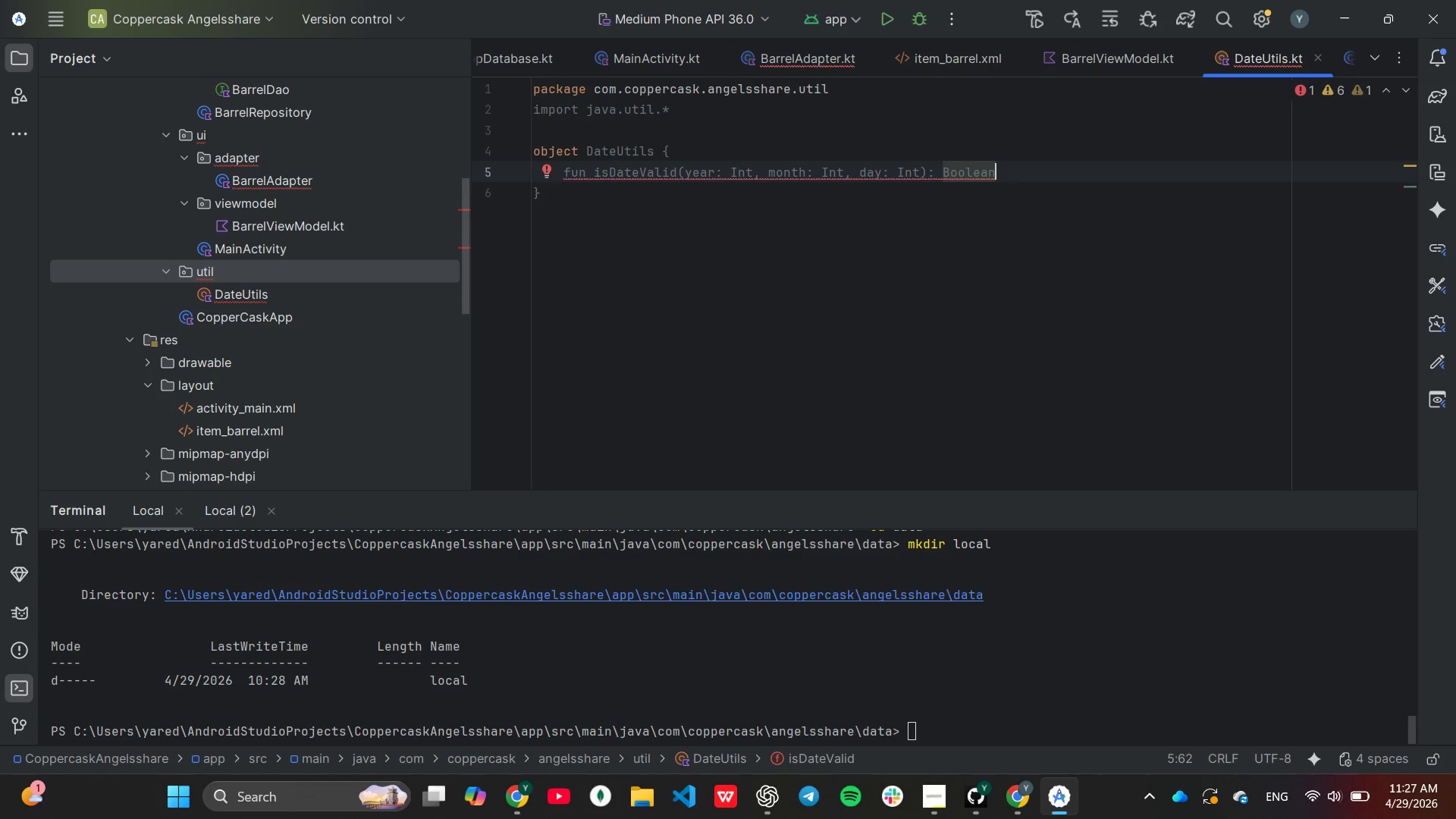 
key(Shift+ShiftLeft)
 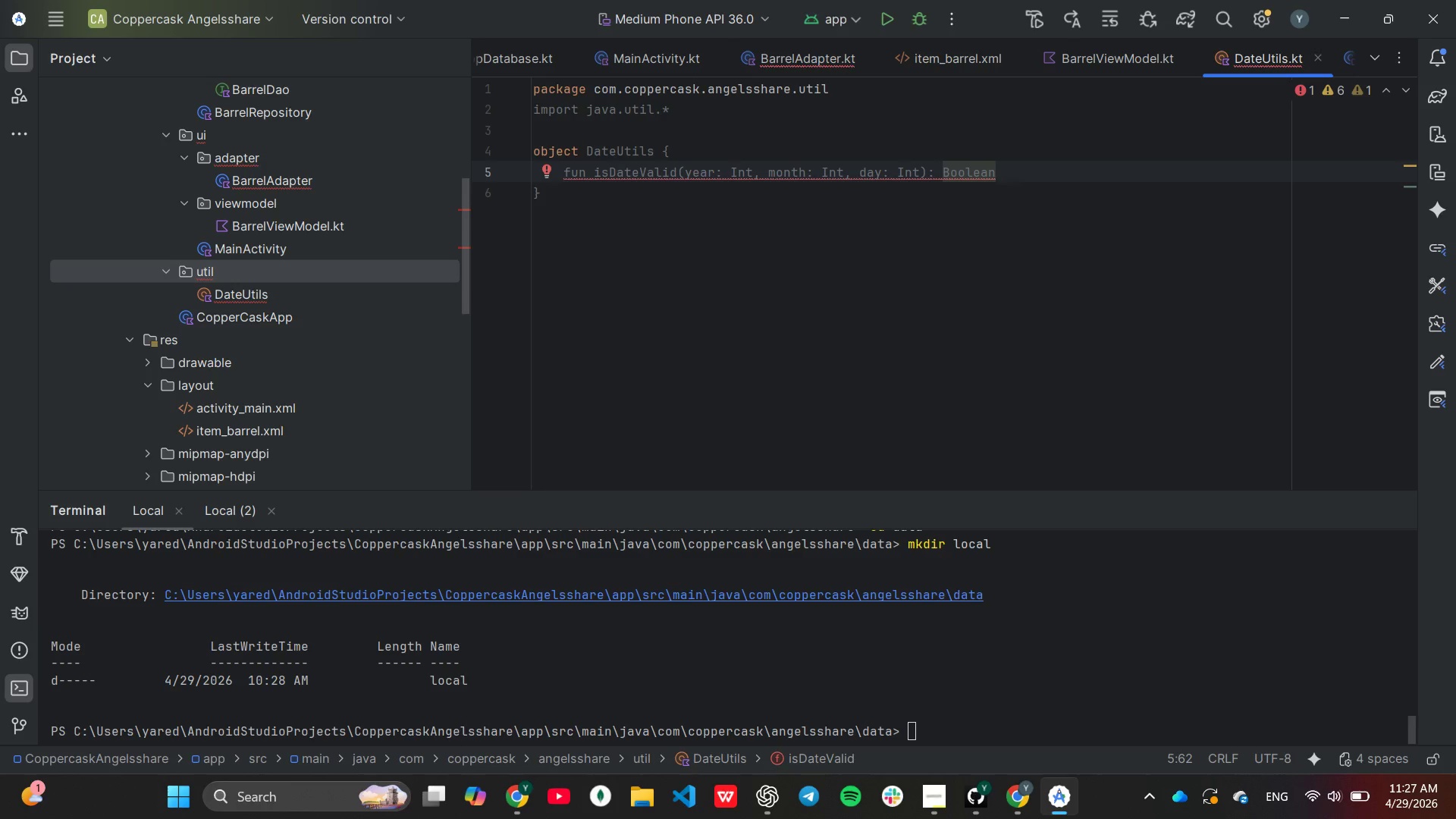 
key(Shift+BracketLeft)
 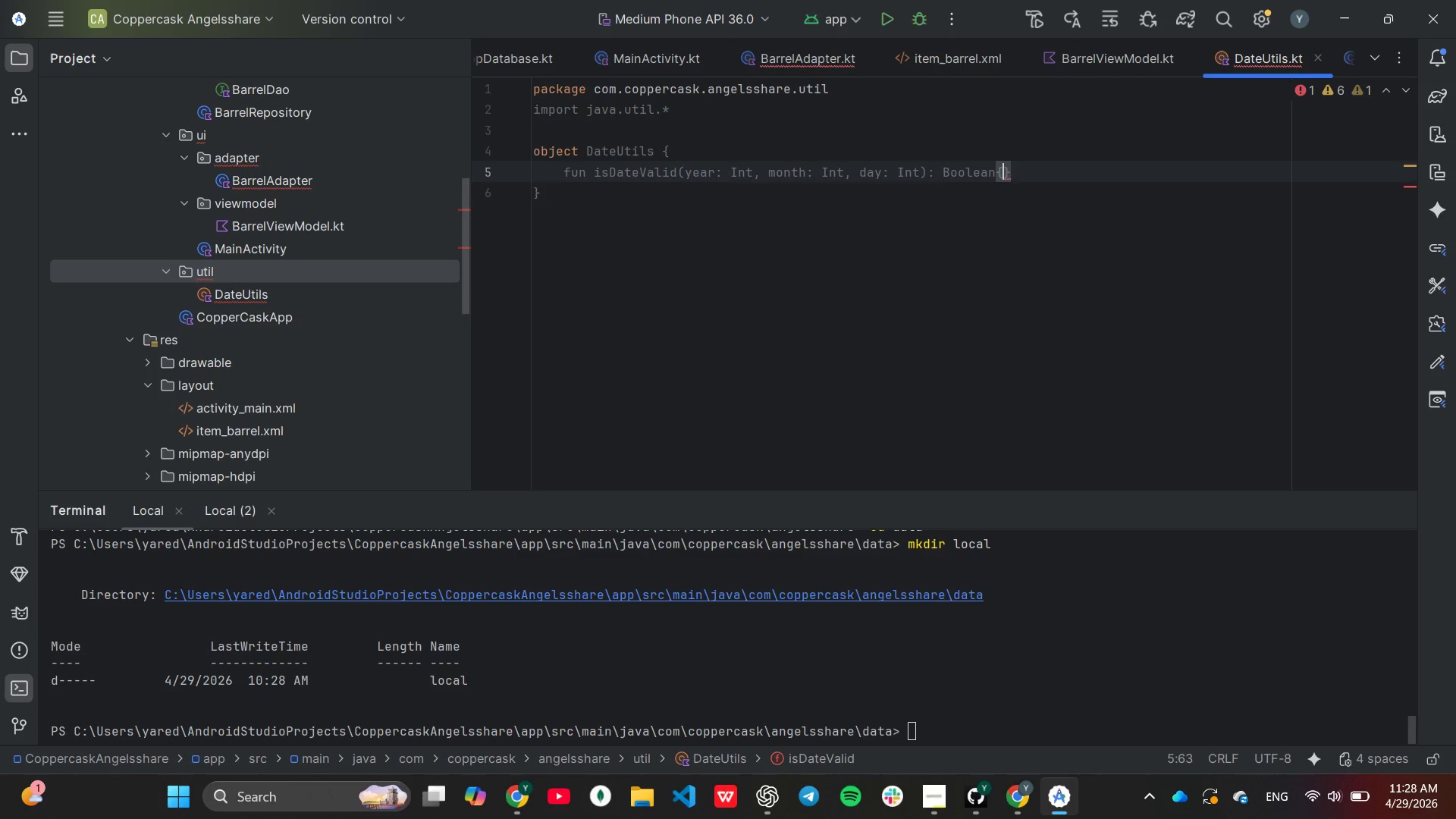 
key(Enter)
 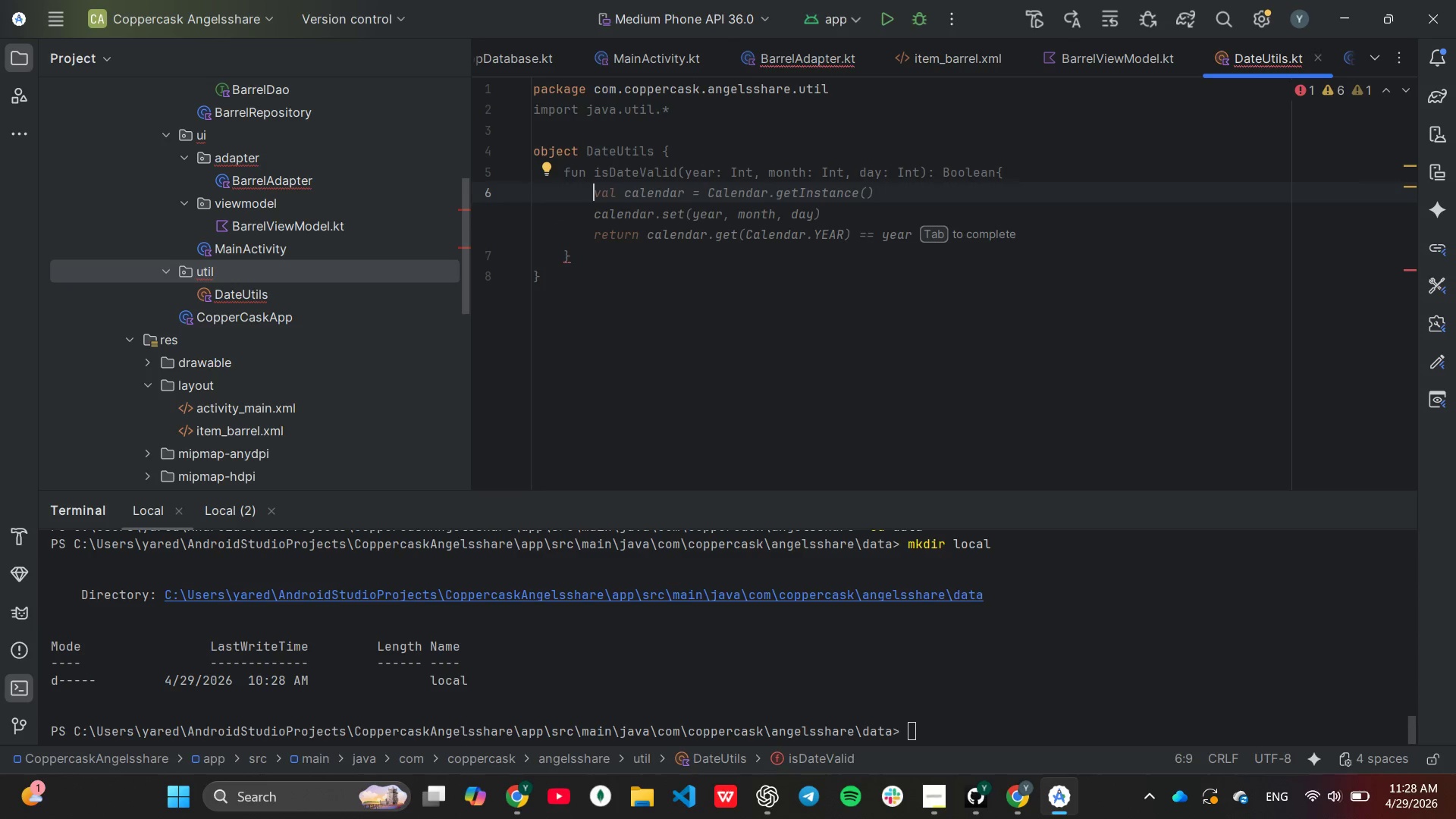 
wait(10.39)
 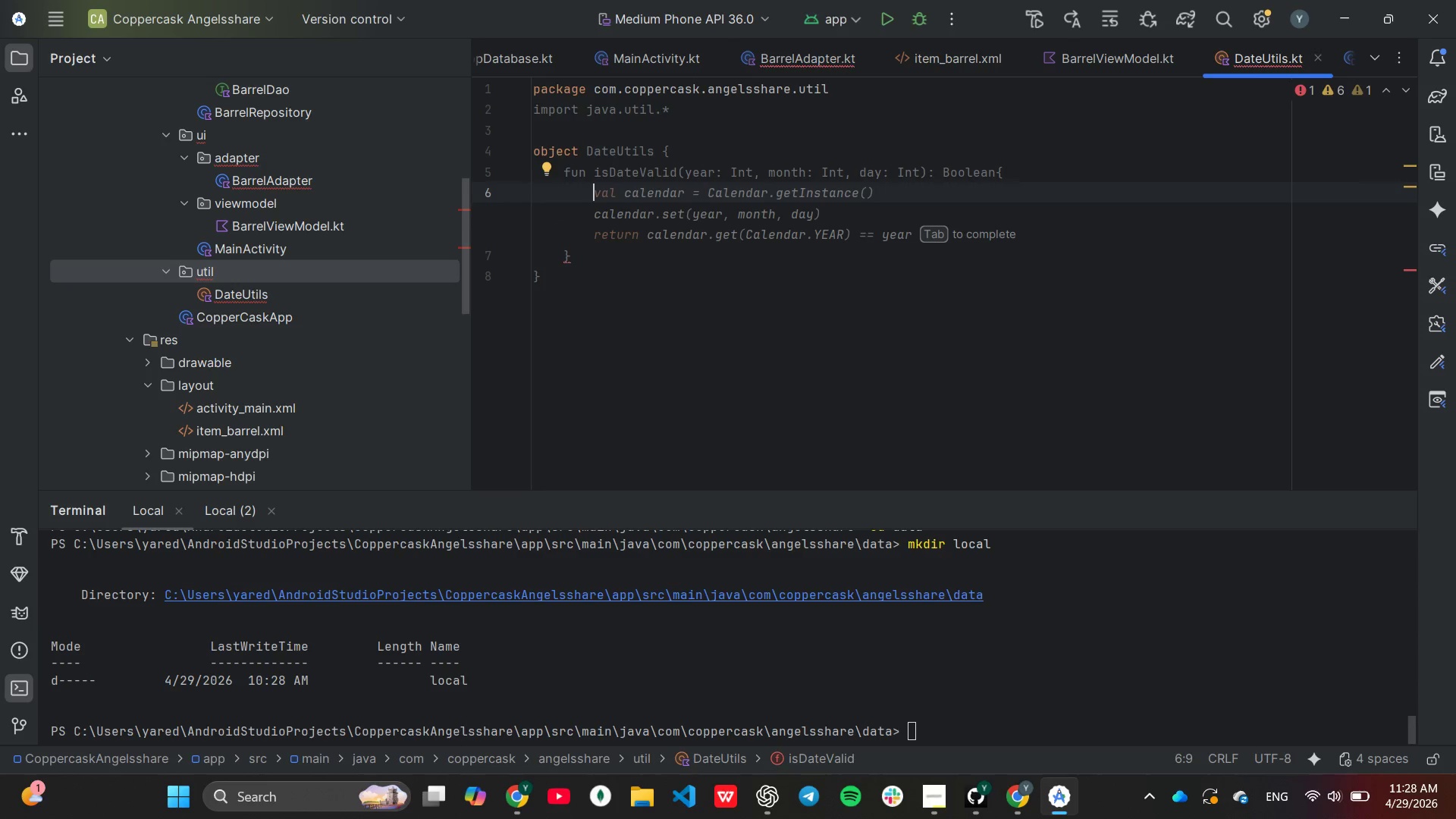 
key(Tab)
 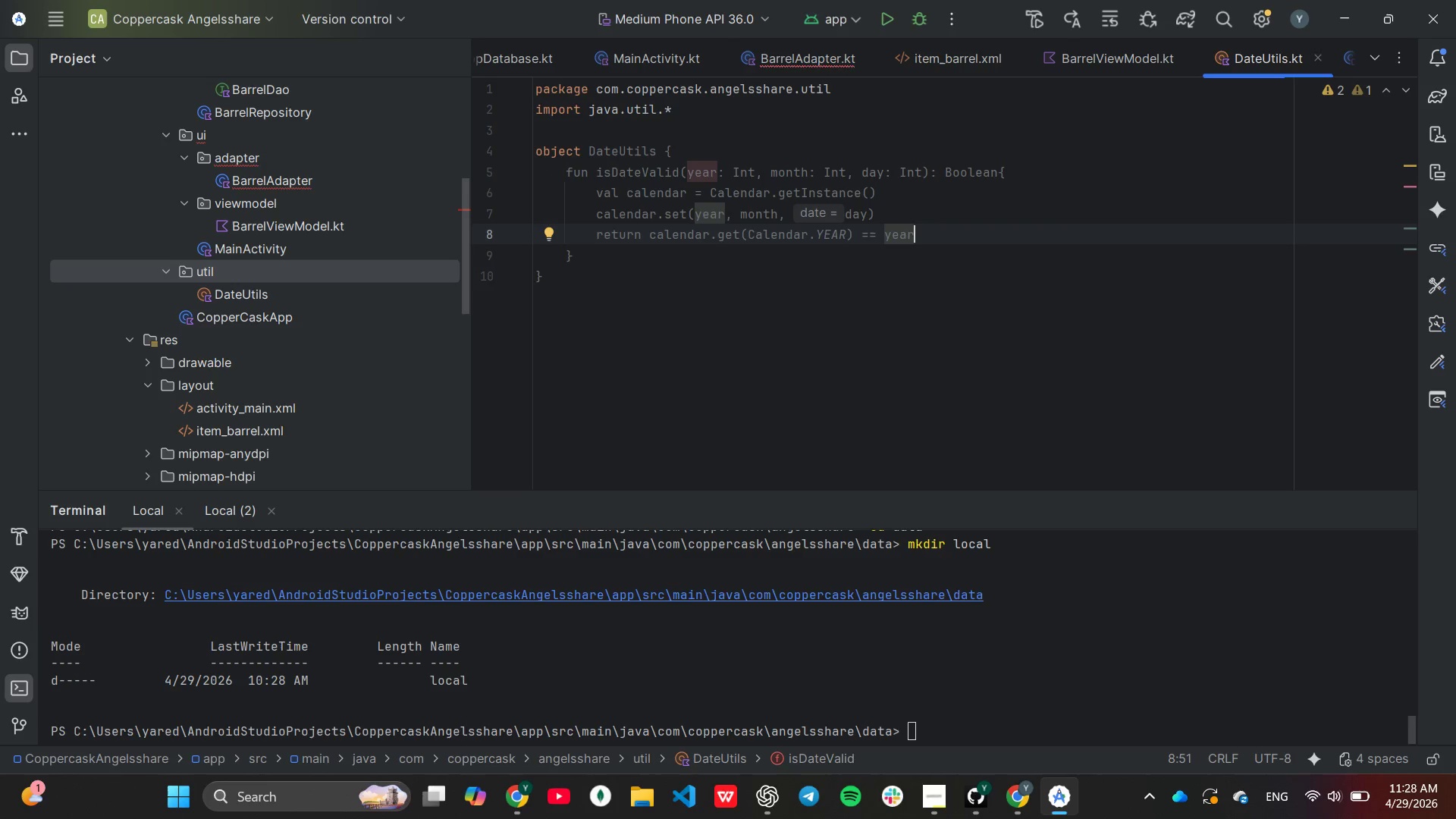 
wait(8.53)
 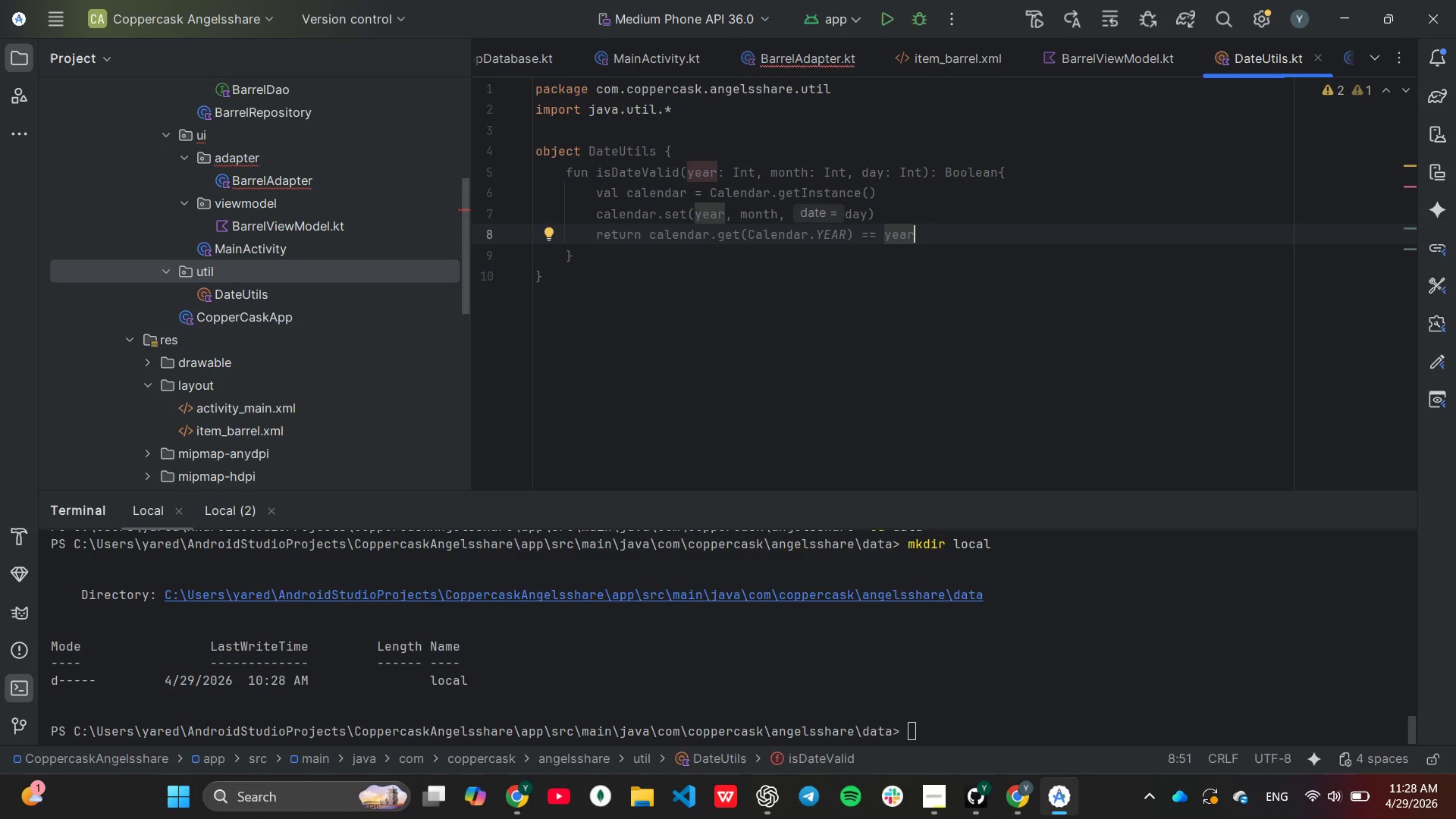 
left_click([902, 196])
 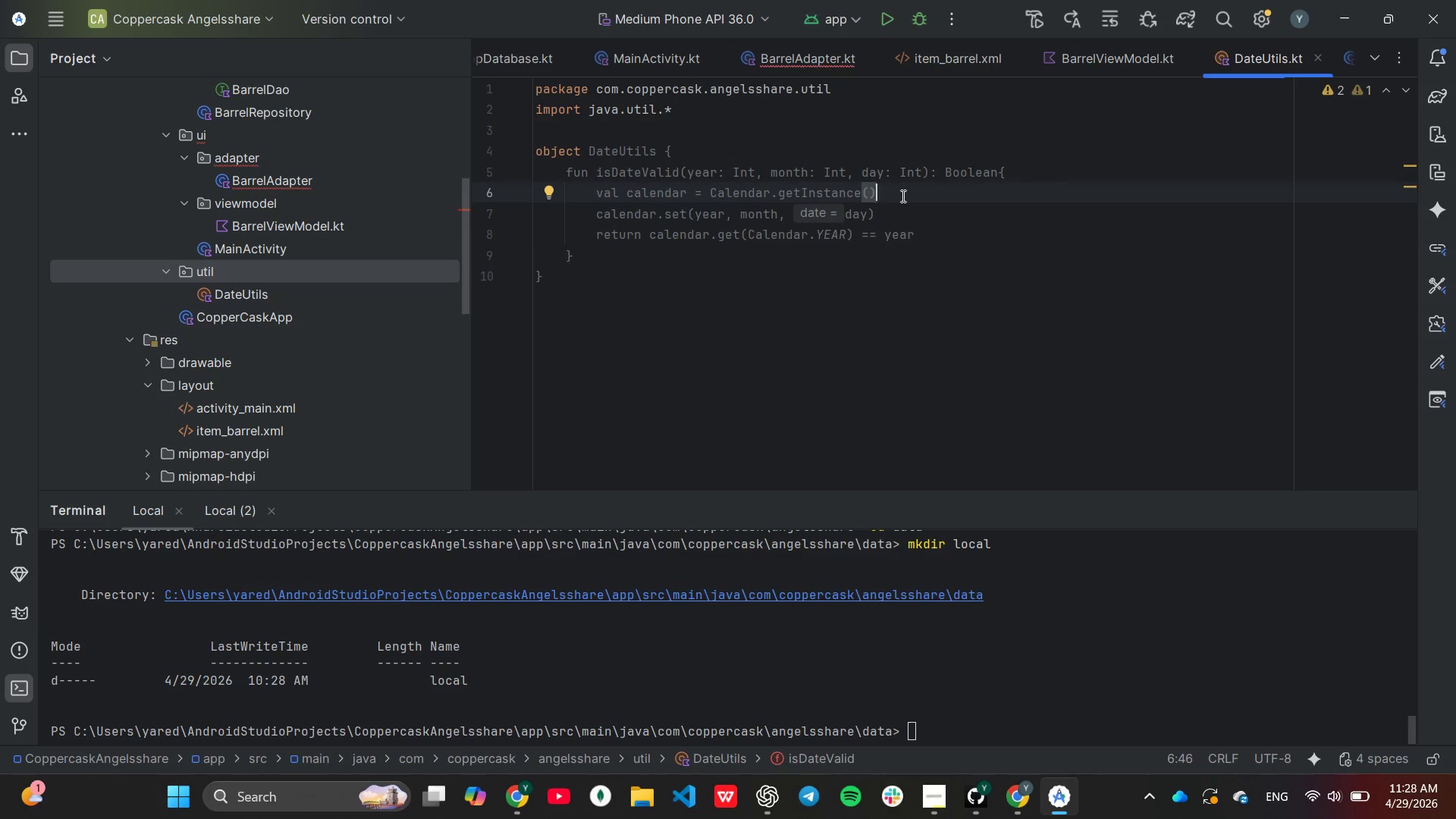 
key(Enter)
 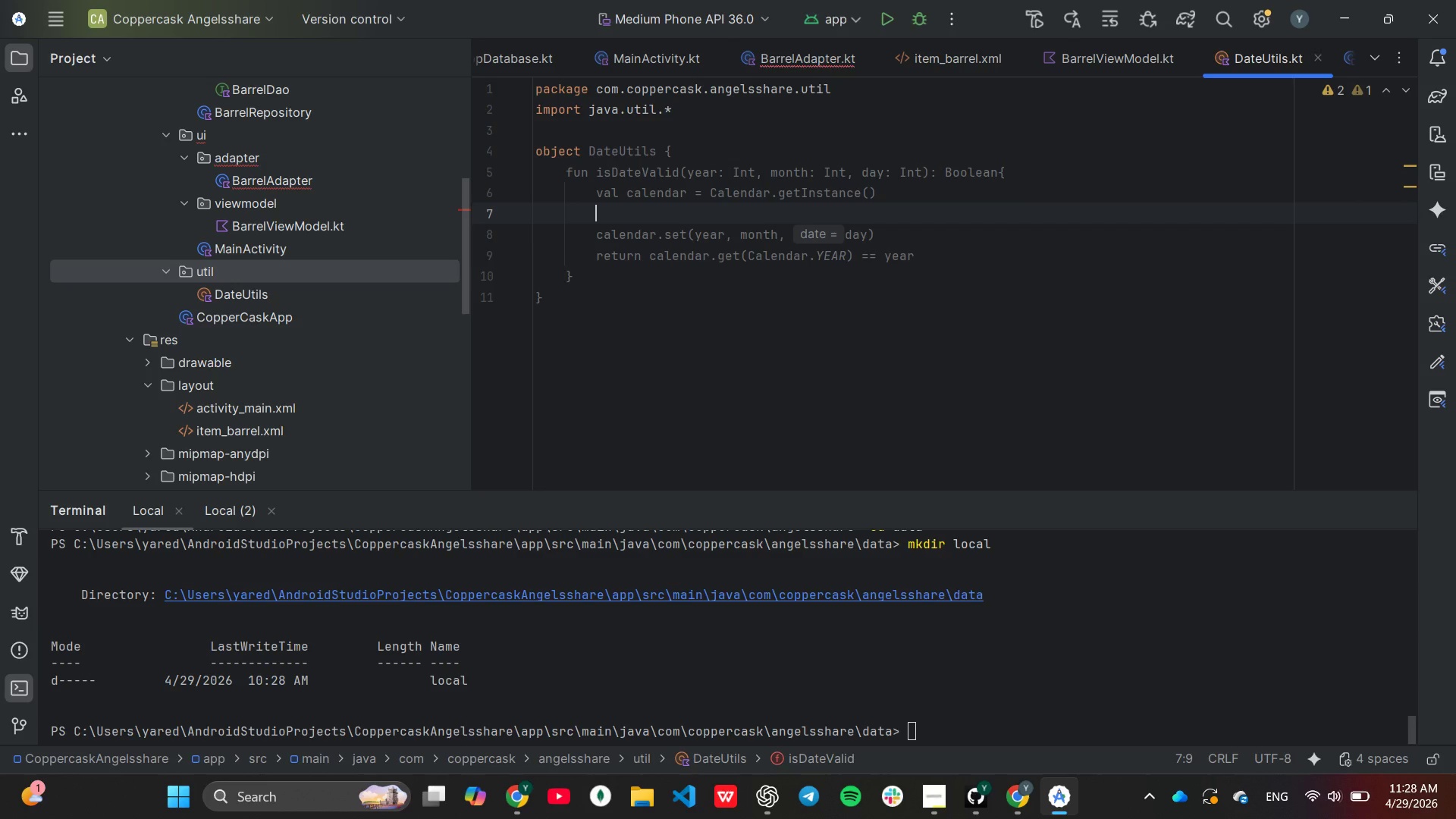 
type(val selectedDate = Calendar.get)
key(Tab)
 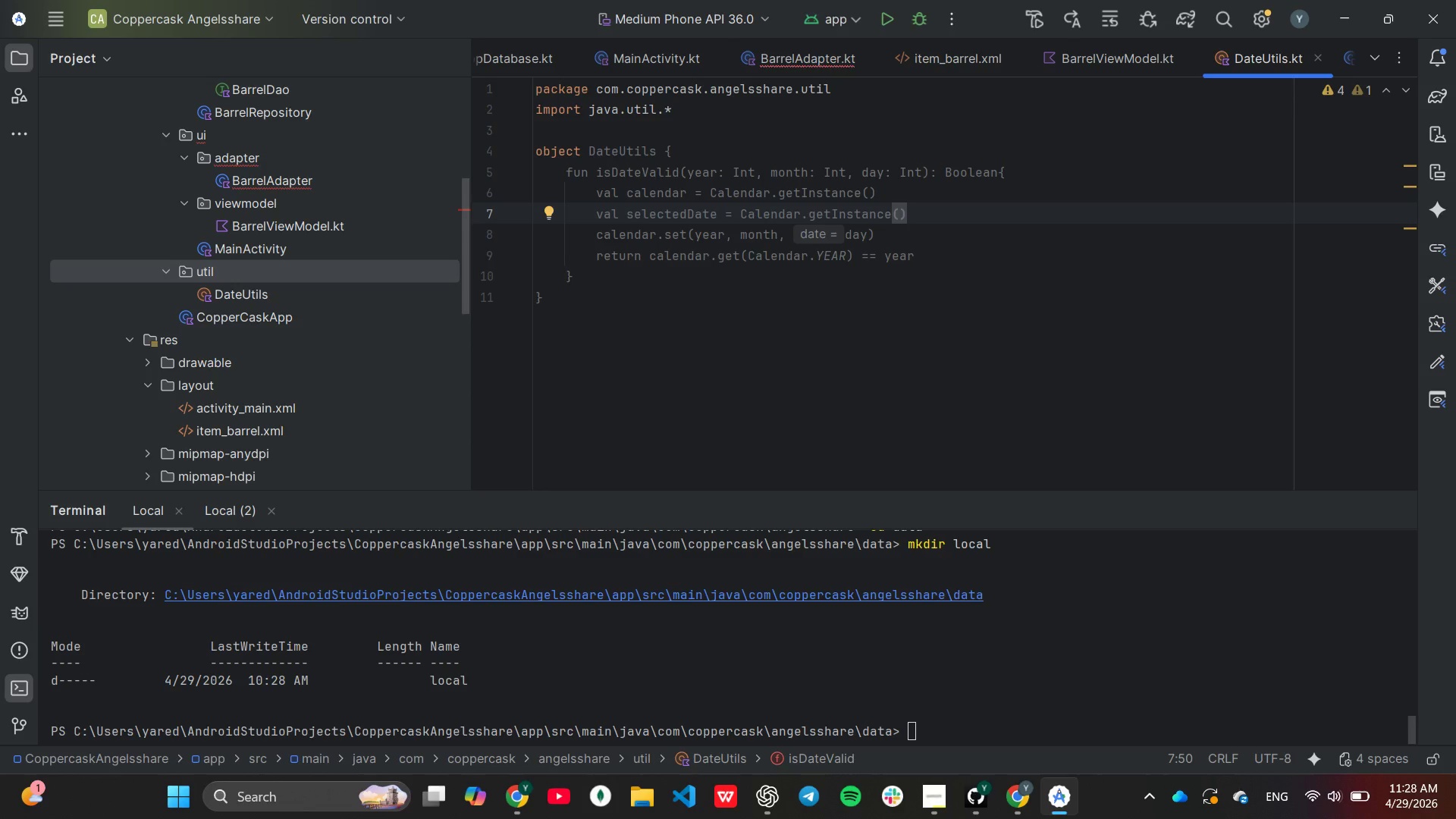 
type(.apply)
key(Tab)
 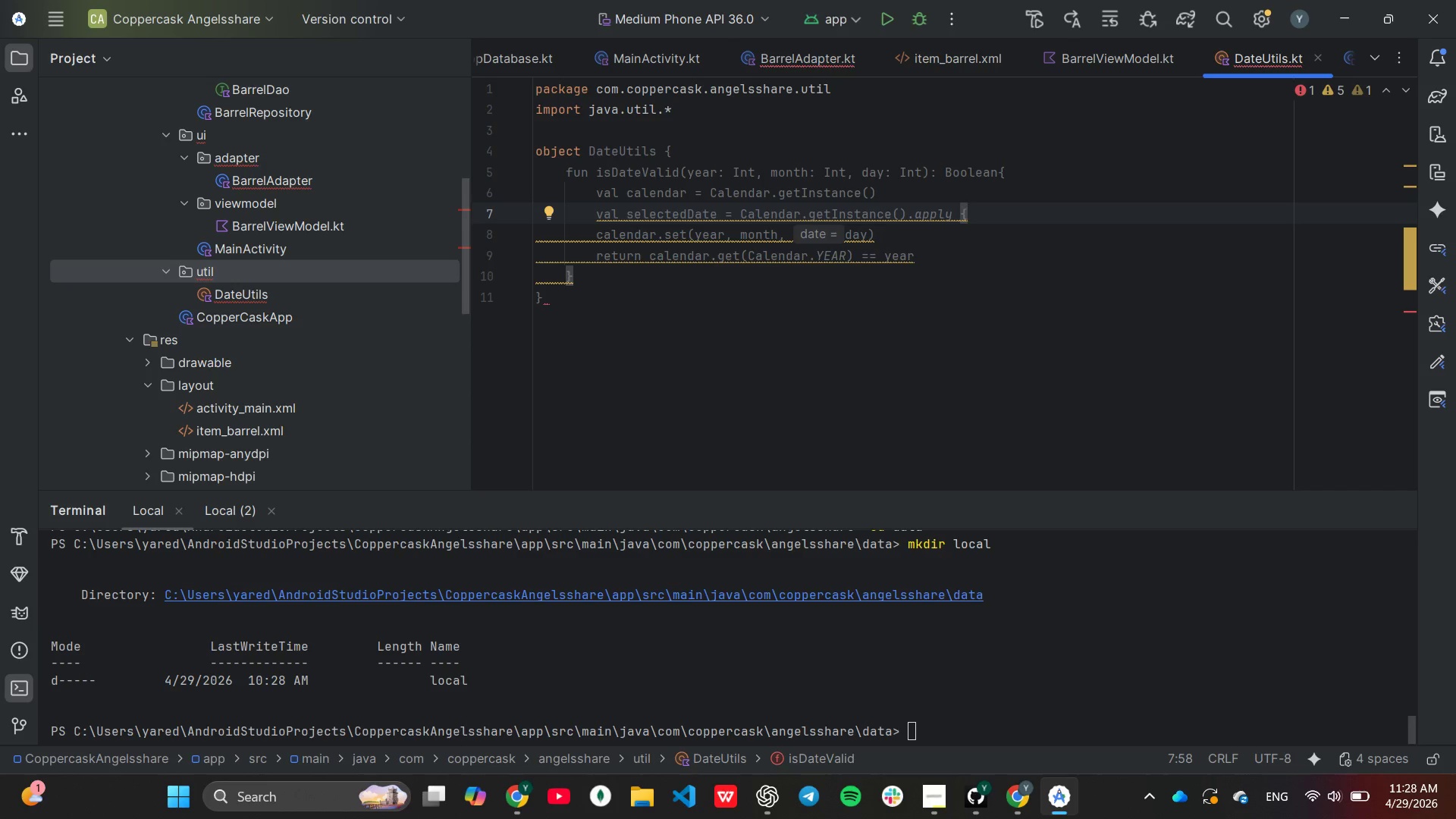 
wait(16.03)
 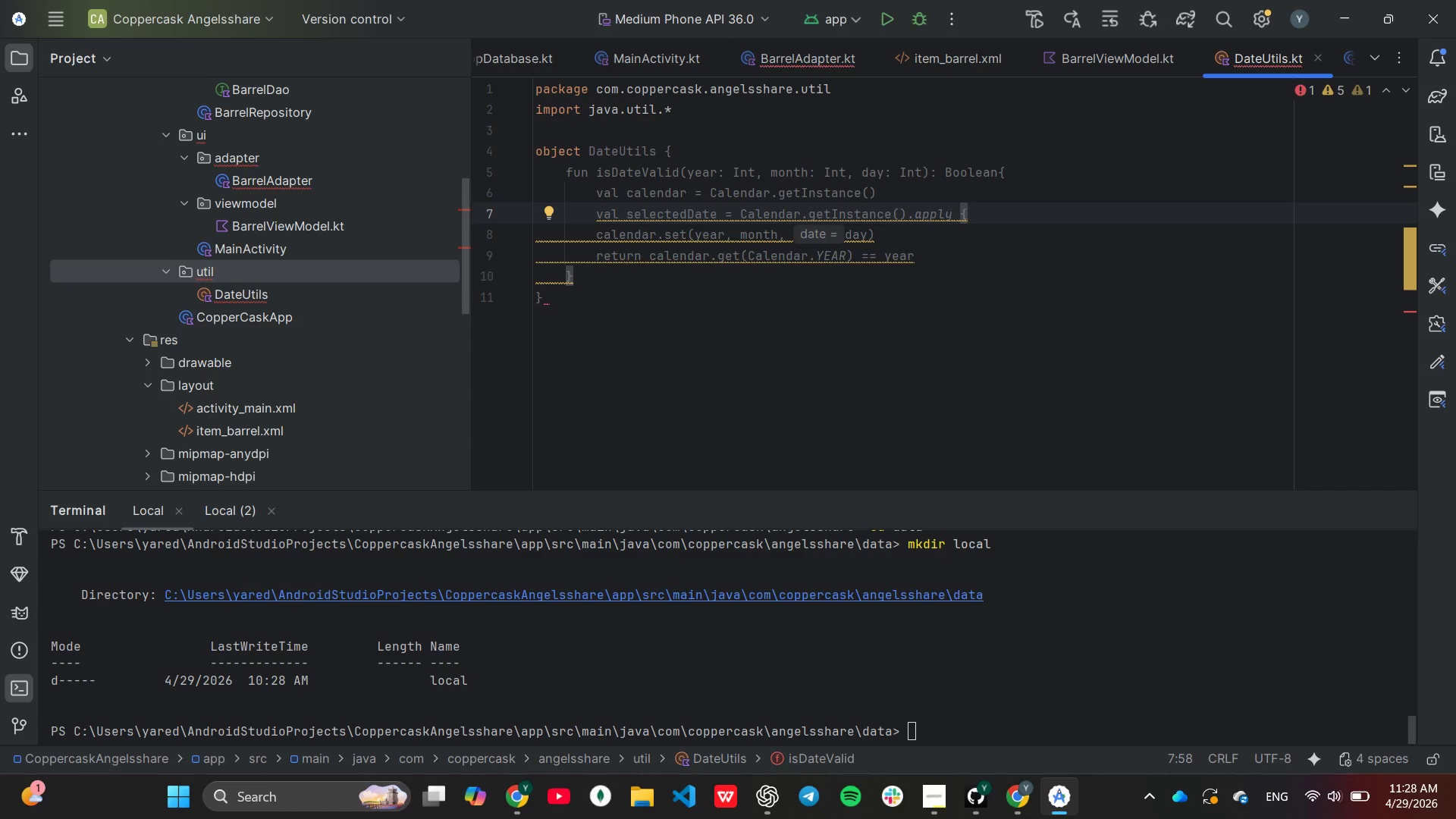 
left_click([594, 235])
 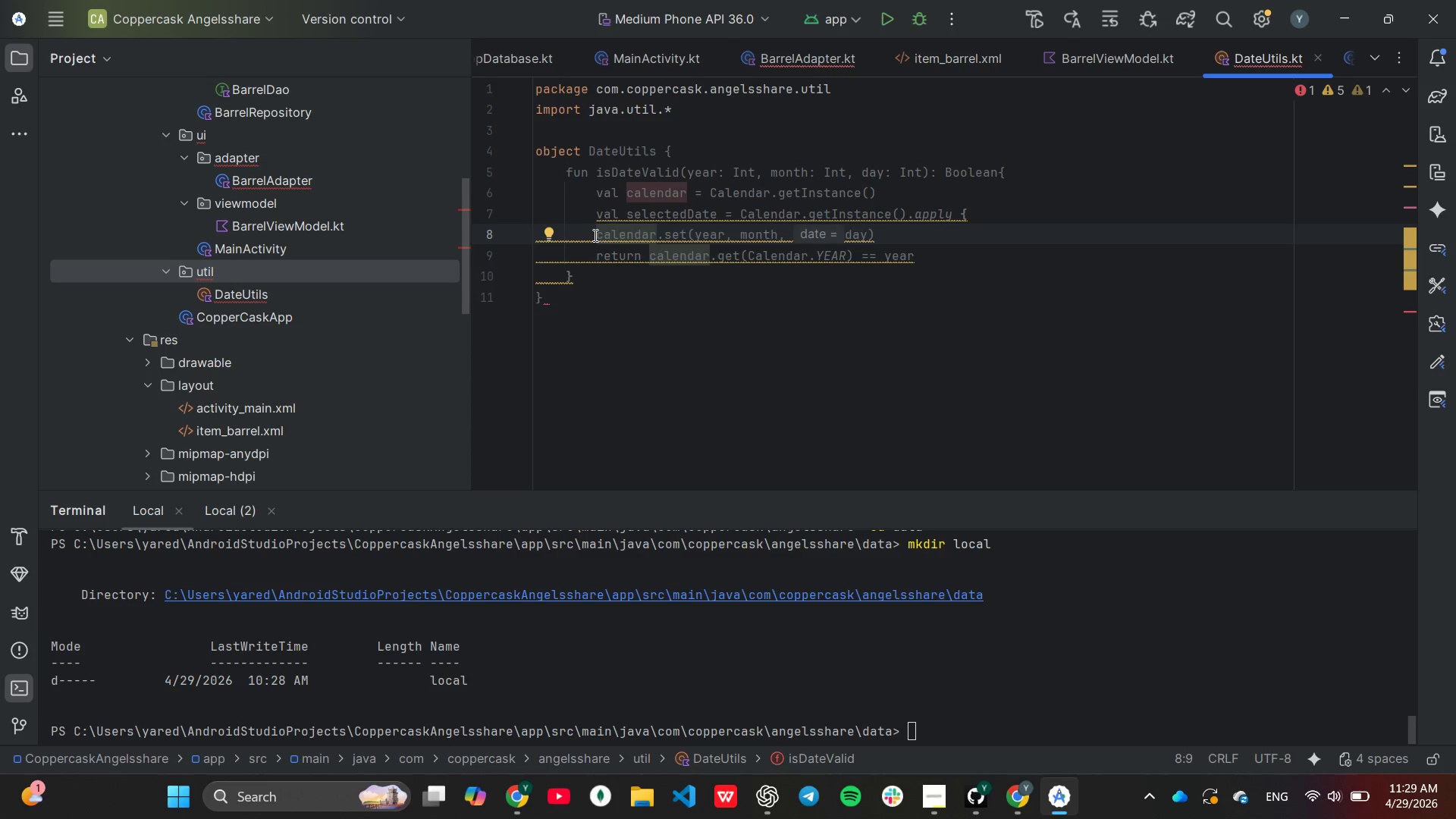 
wait(7.91)
 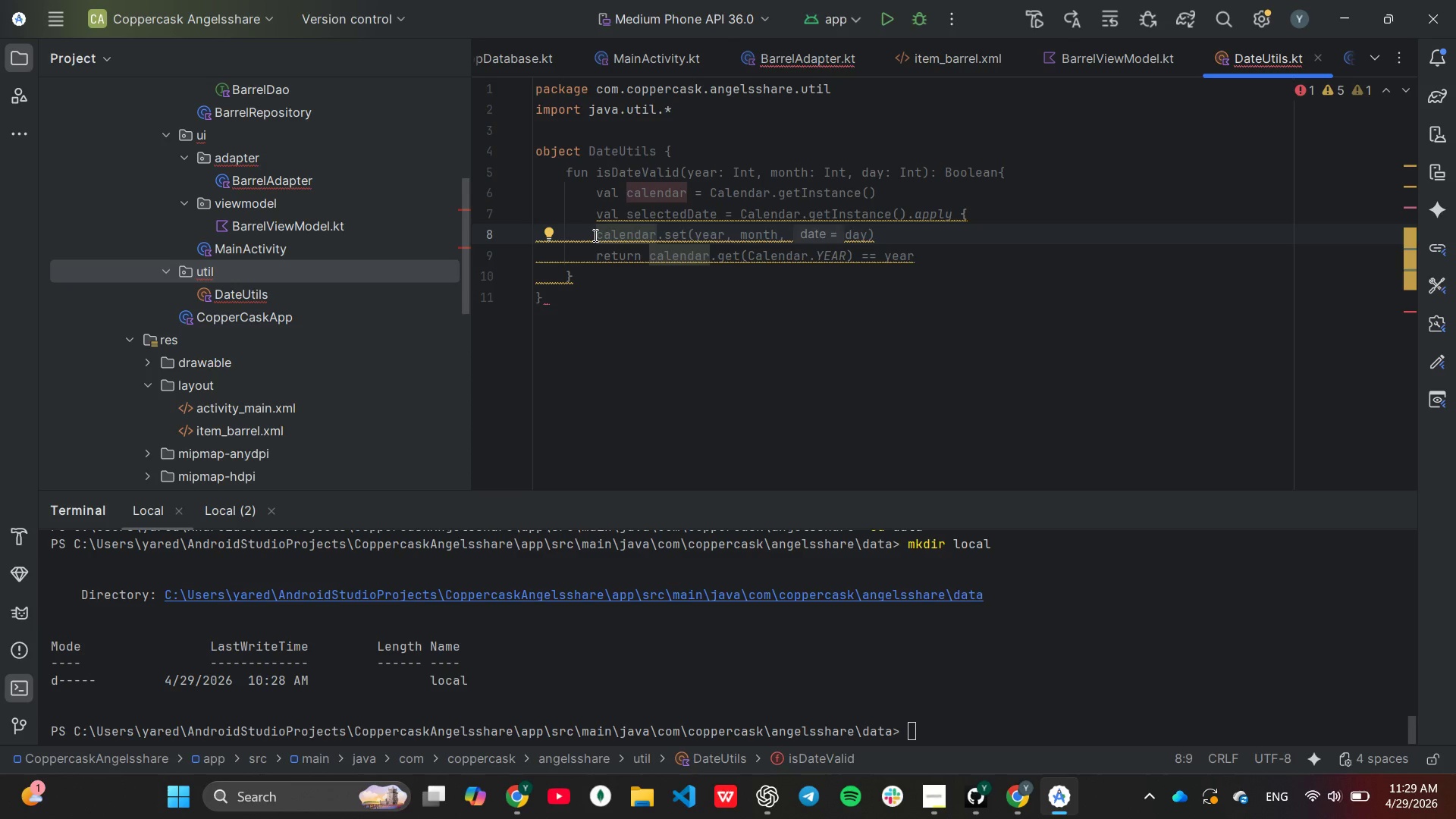 
left_click_drag(start_coordinate=[594, 235], to_coordinate=[880, 224])
 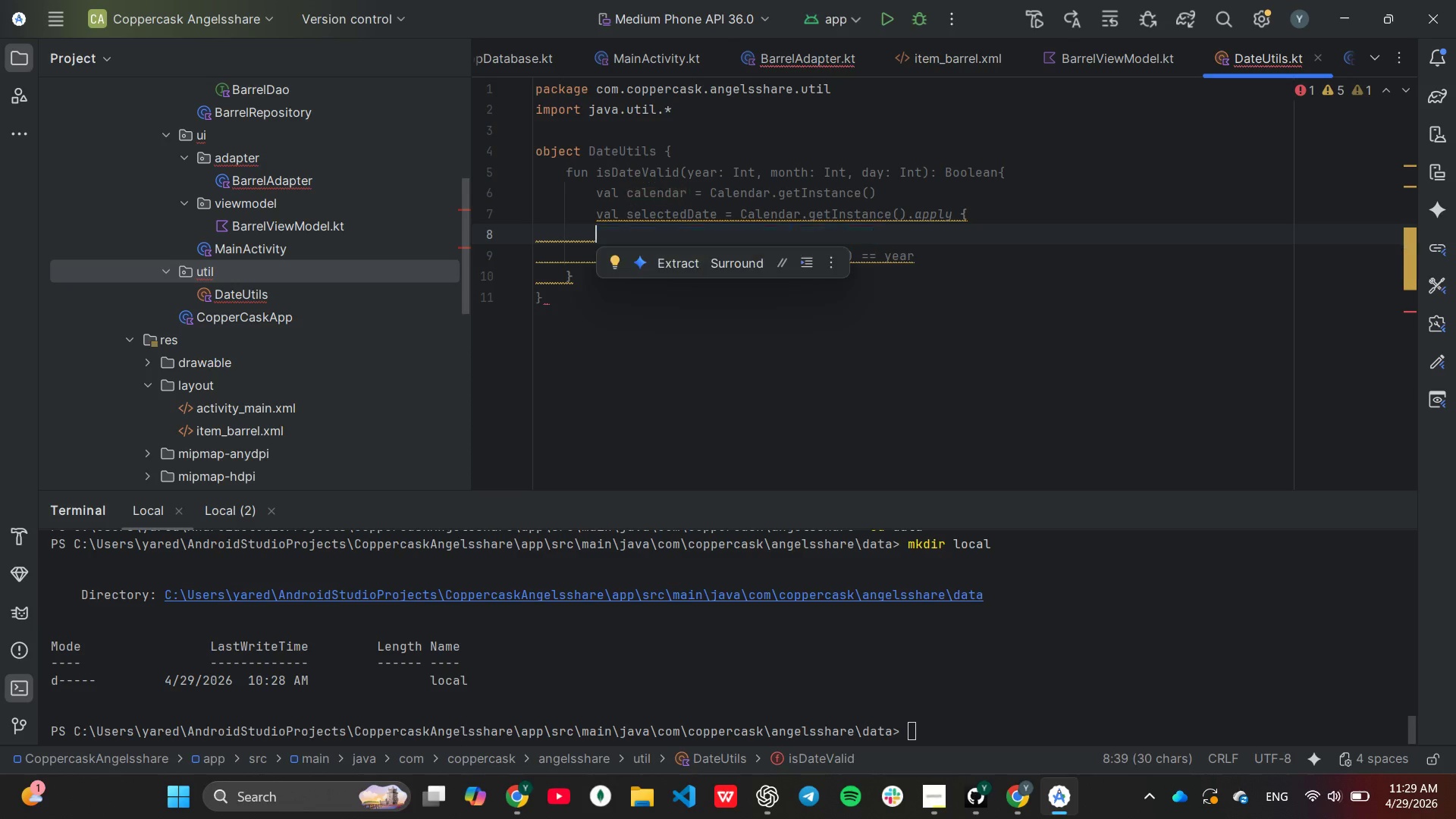 
key(Backspace)
 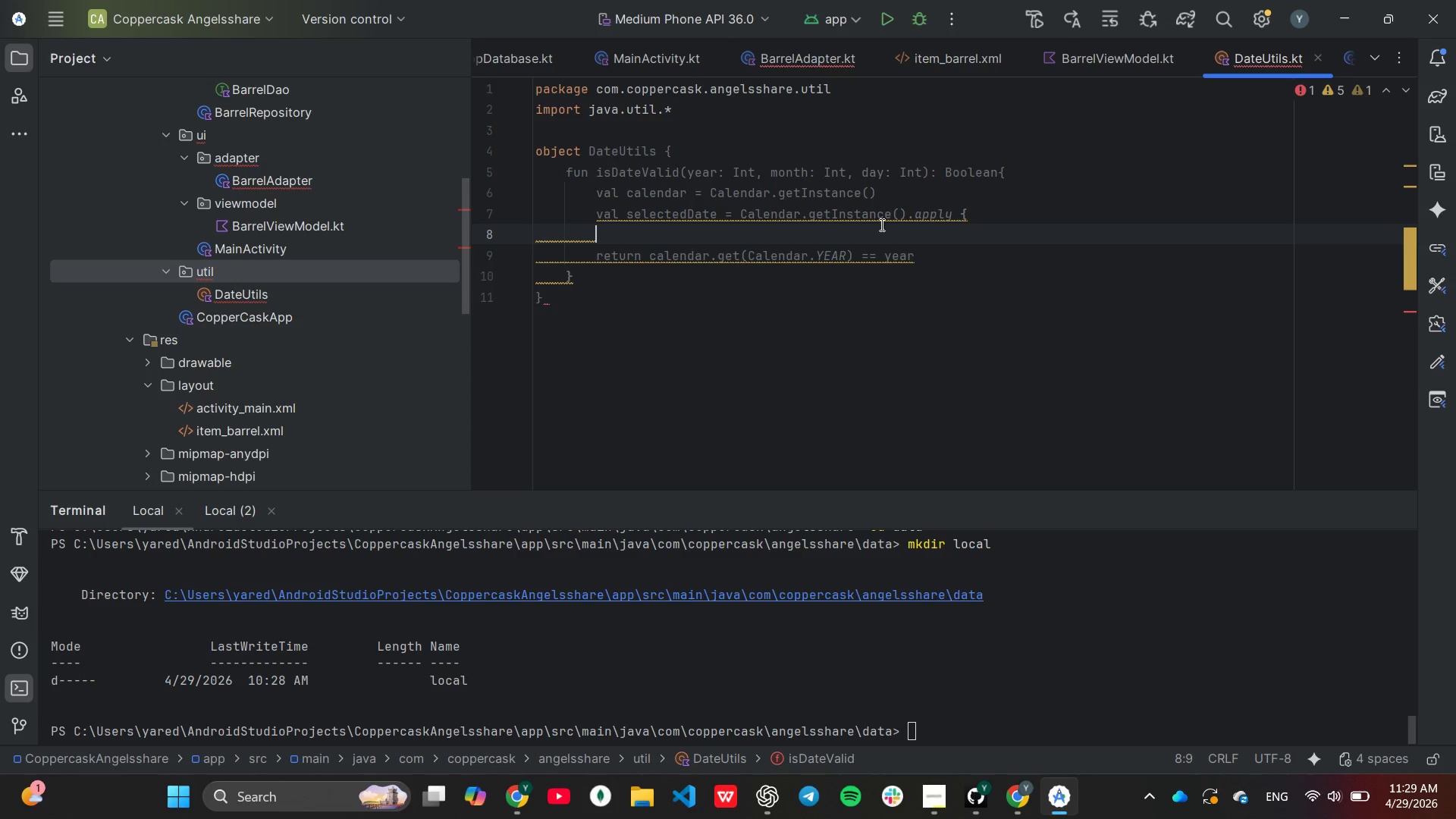 
key(Backspace)
 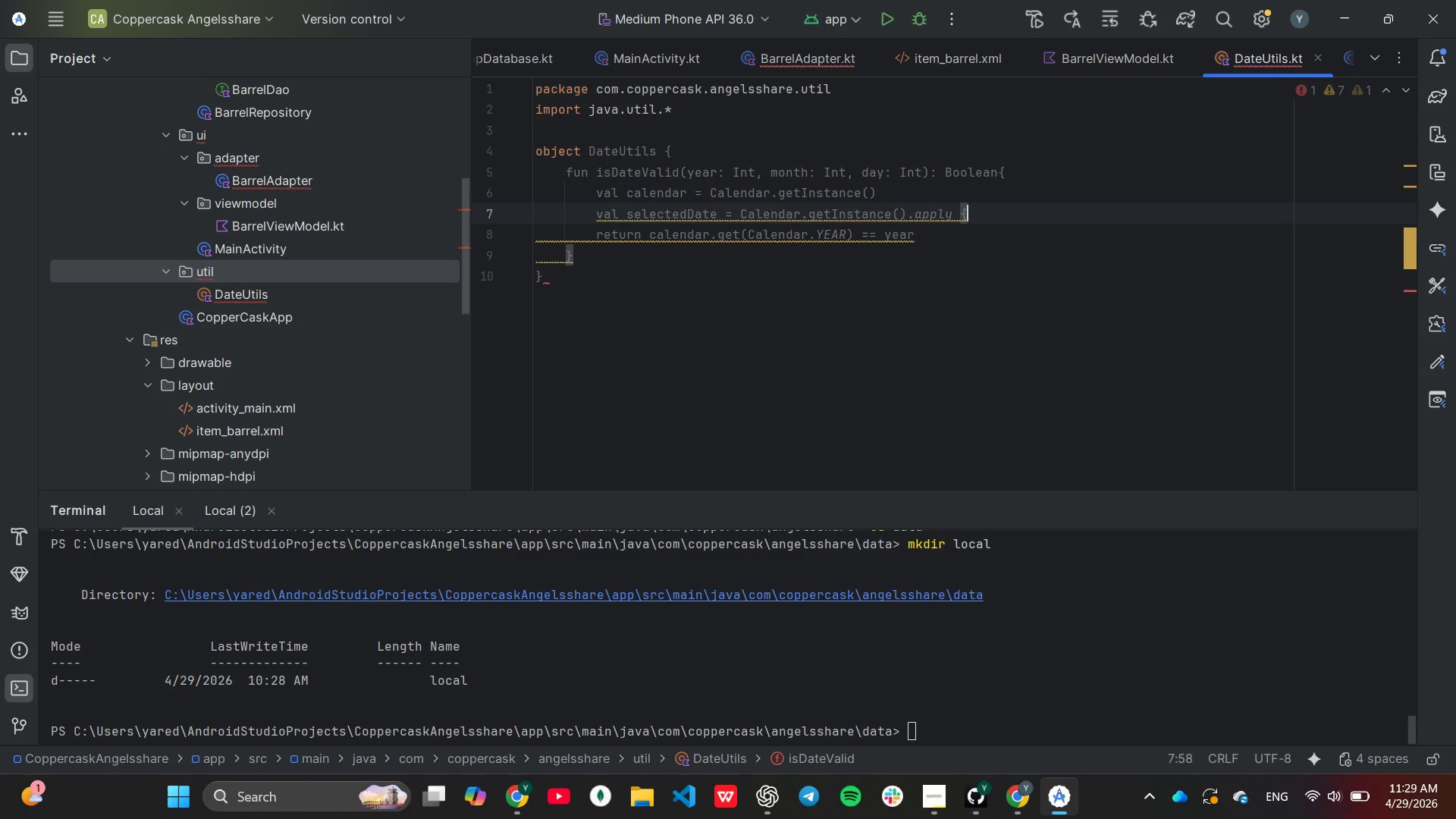 
key(Enter)
 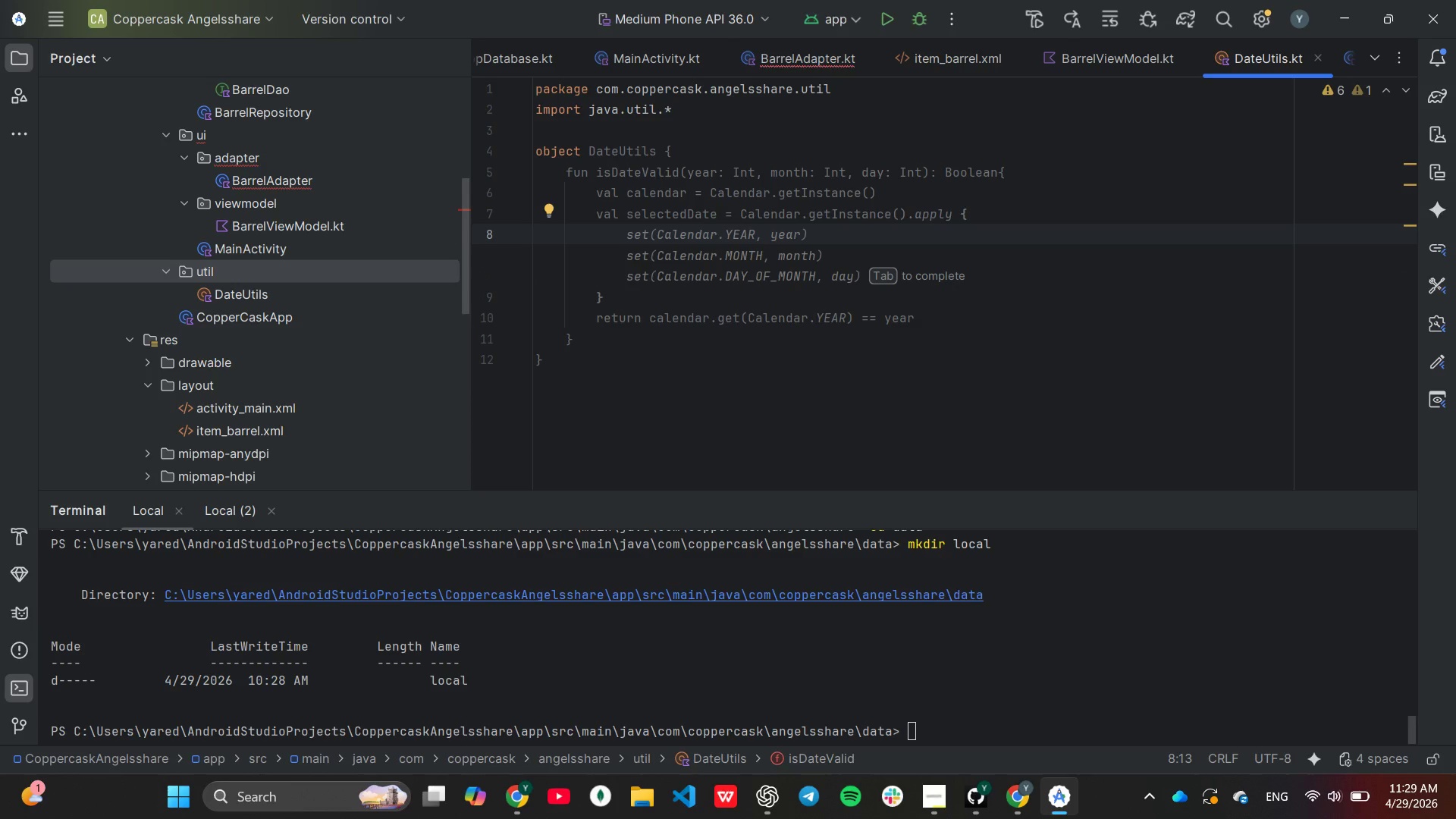 
type(set(yea)
 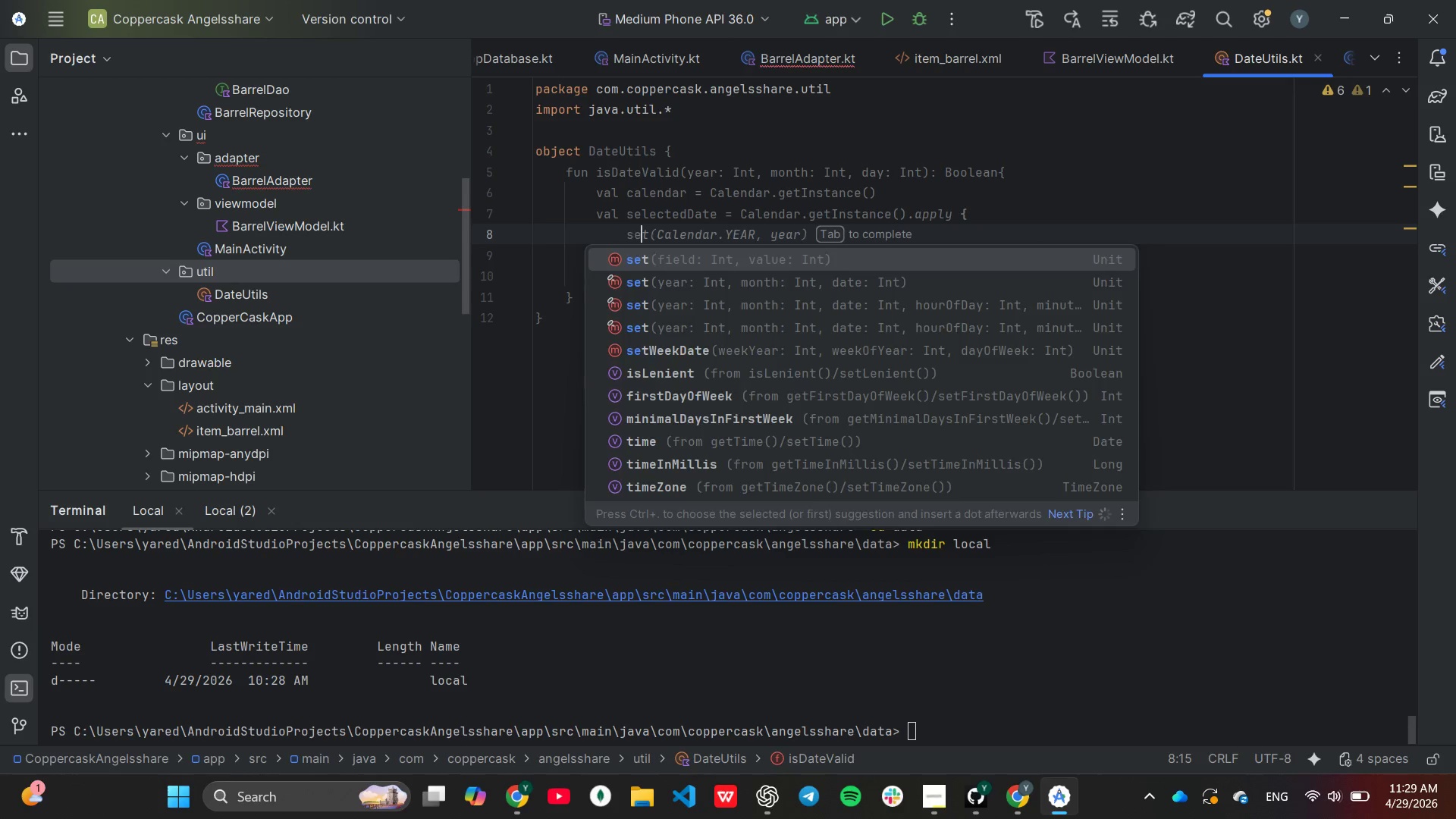 
key(Enter)
 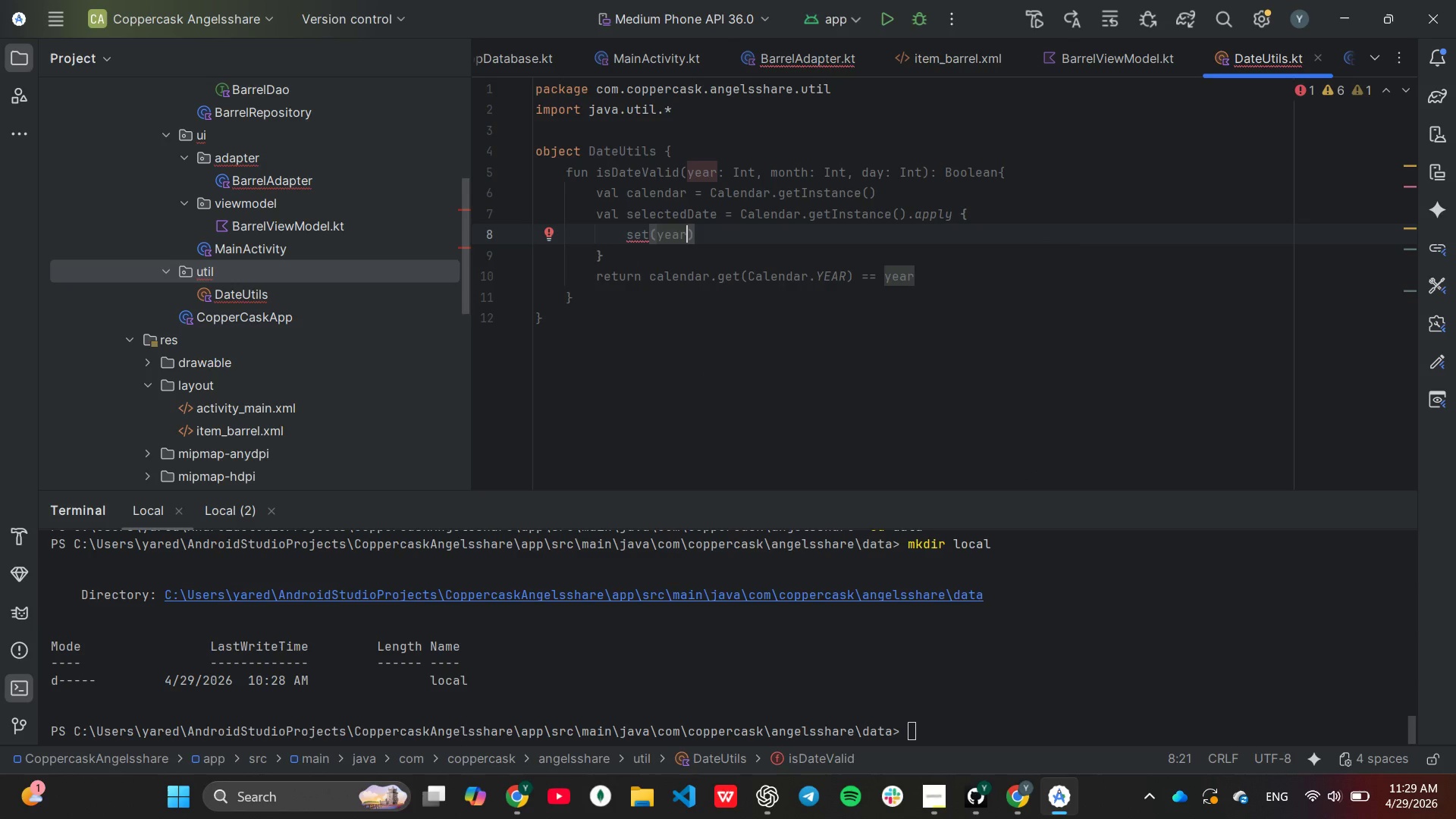 
type(, mo)
 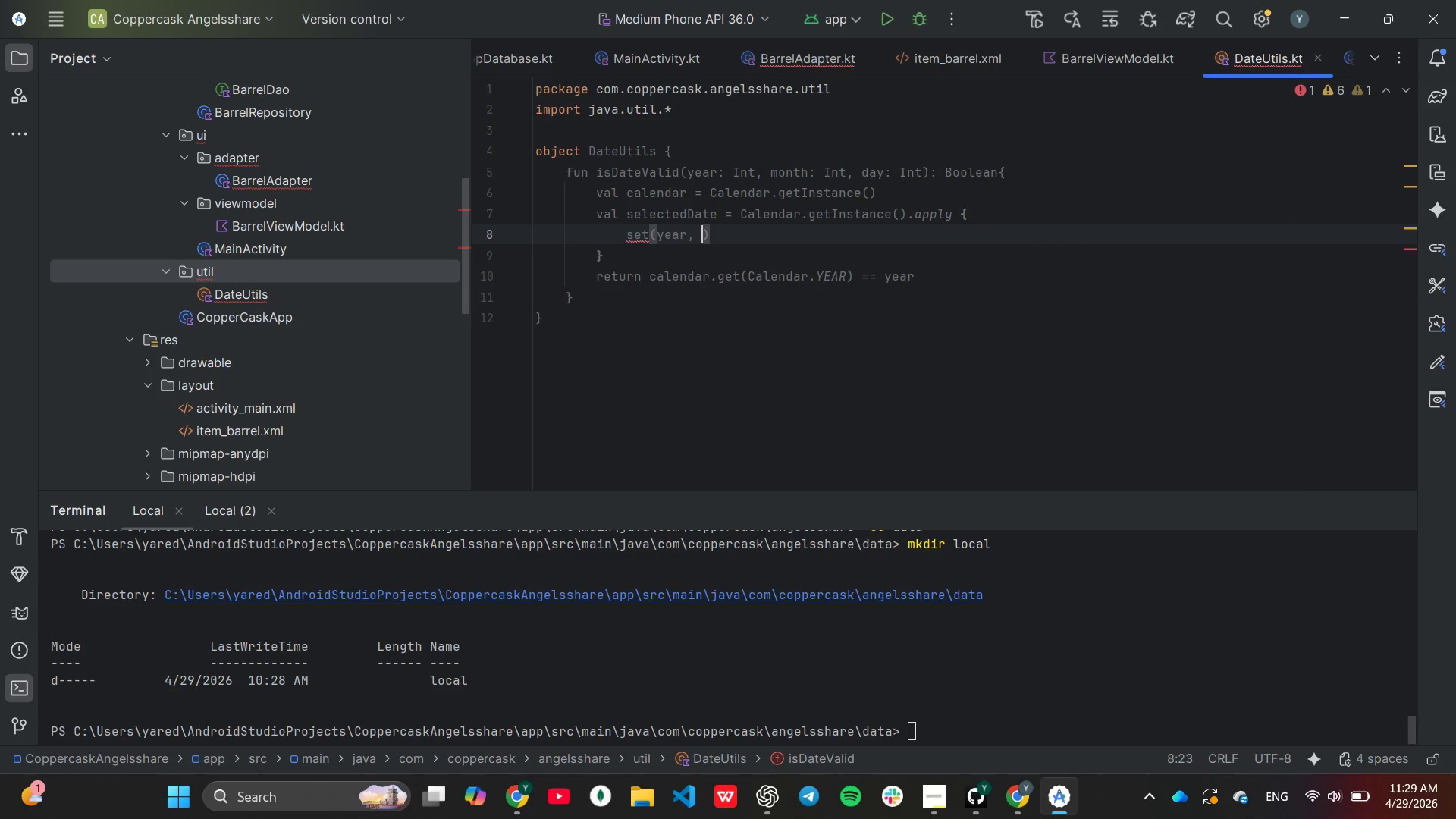 
key(Enter)
 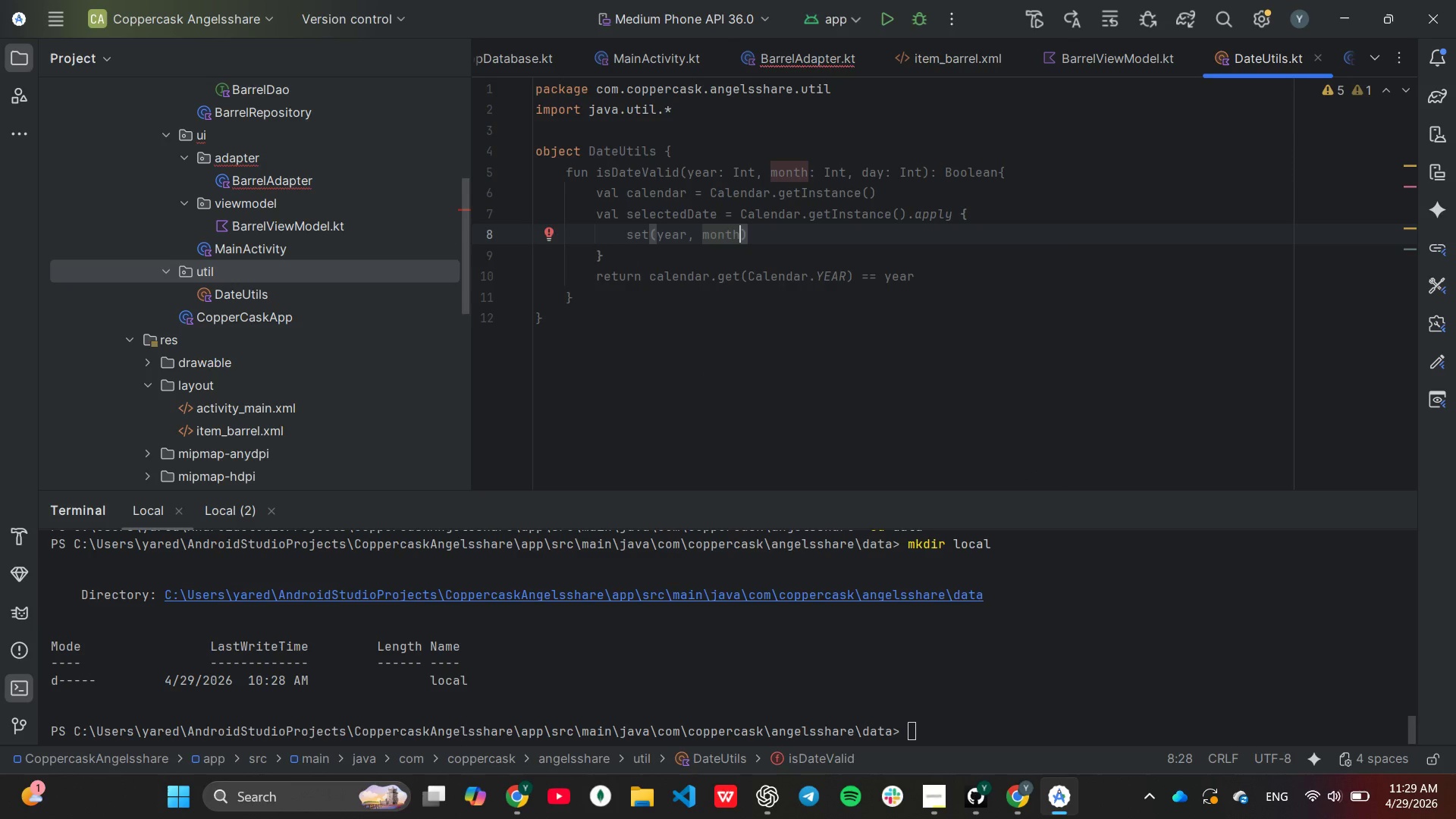 
type(, da)
 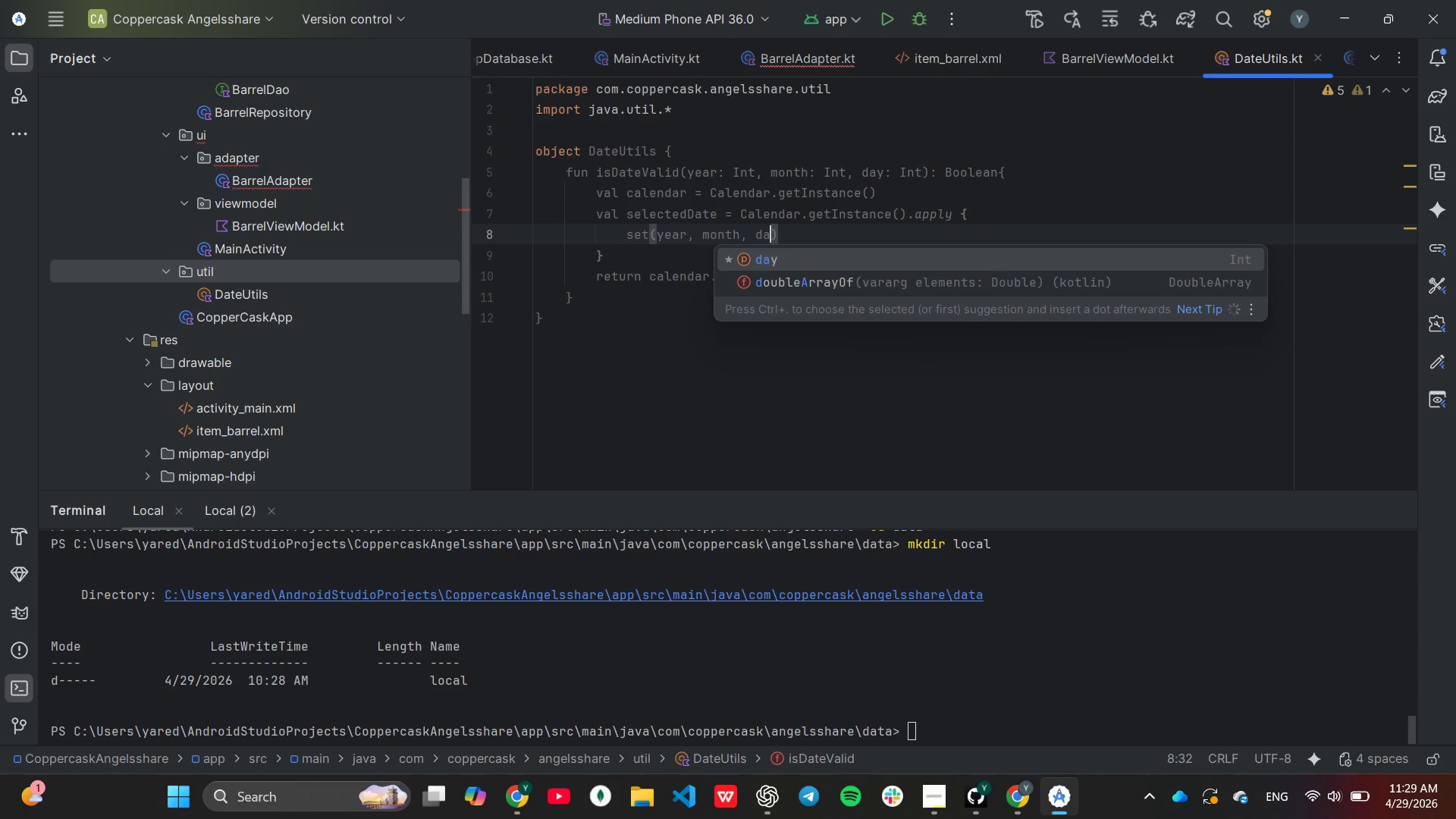 
key(Enter)
 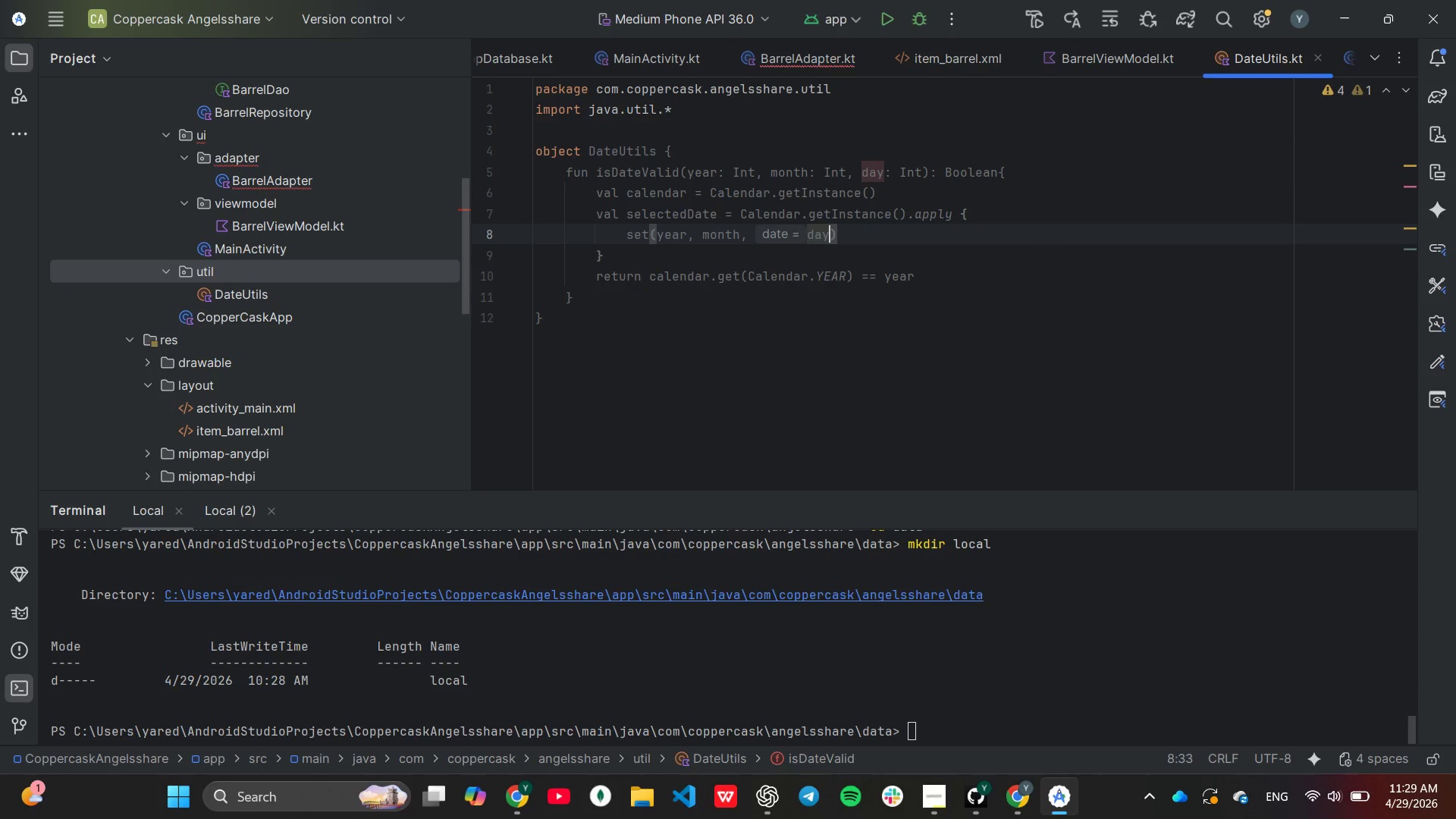 
key(ArrowRight)
 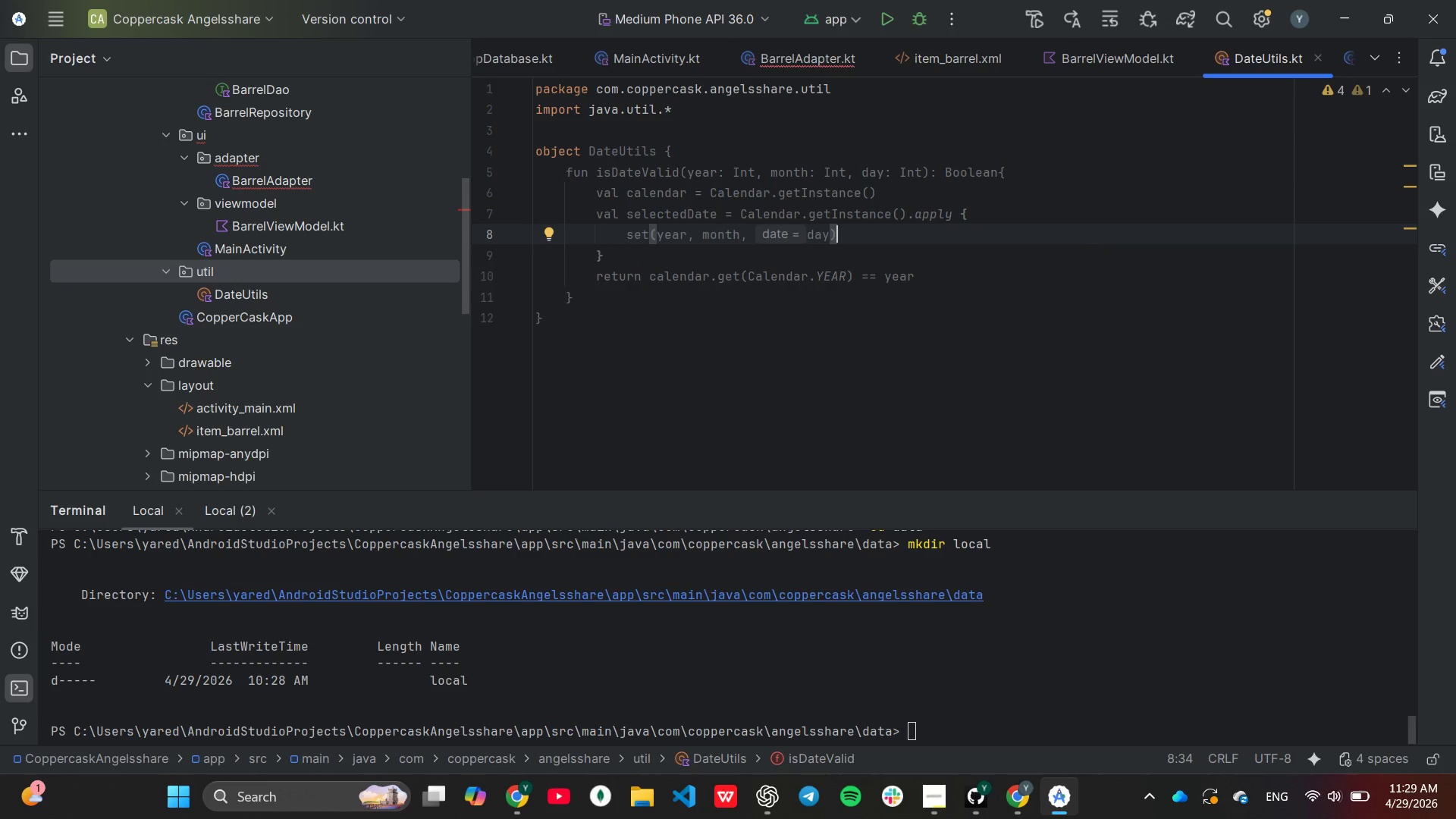 
key(ArrowDown)
 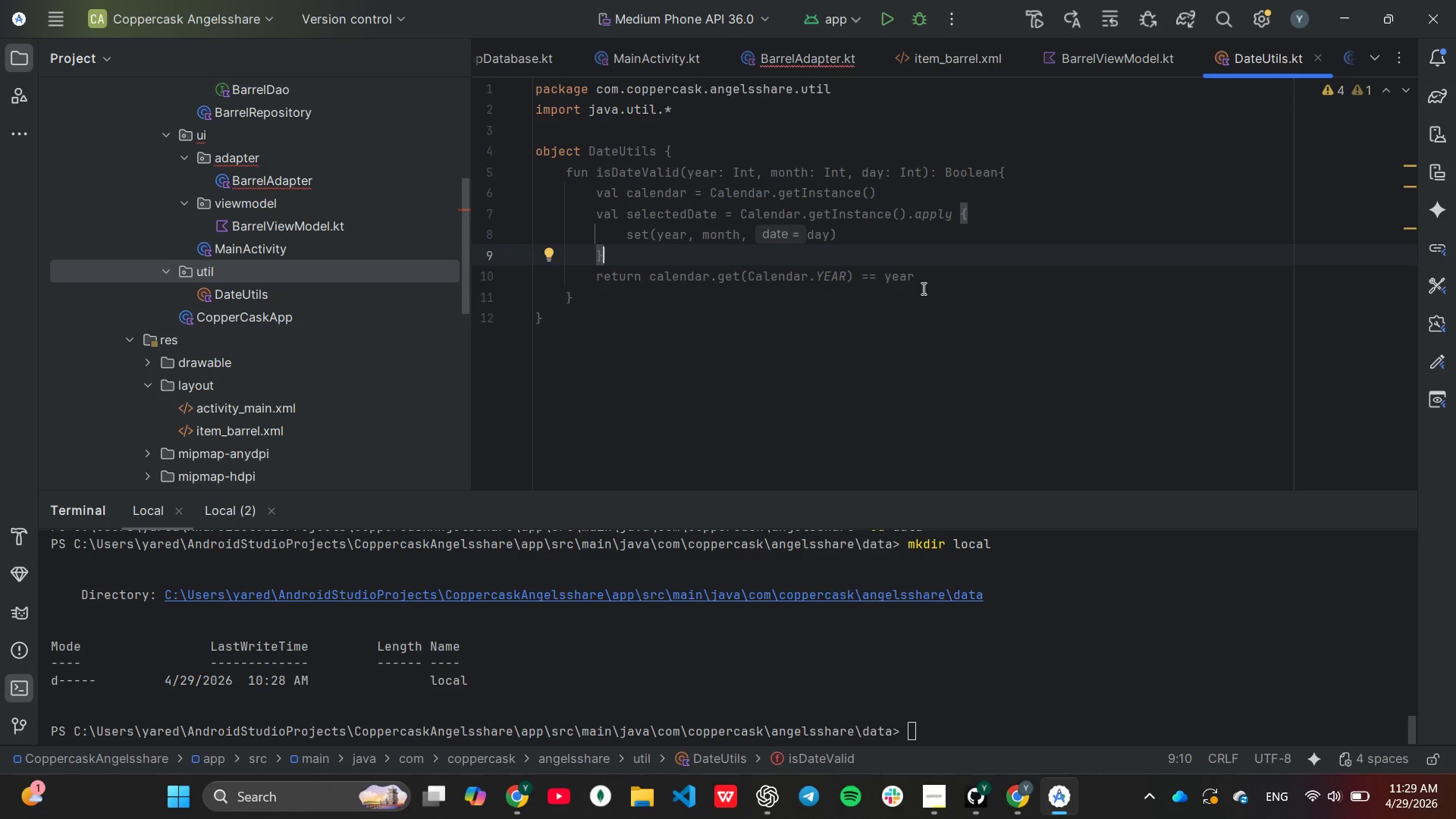 
left_click([920, 271])
 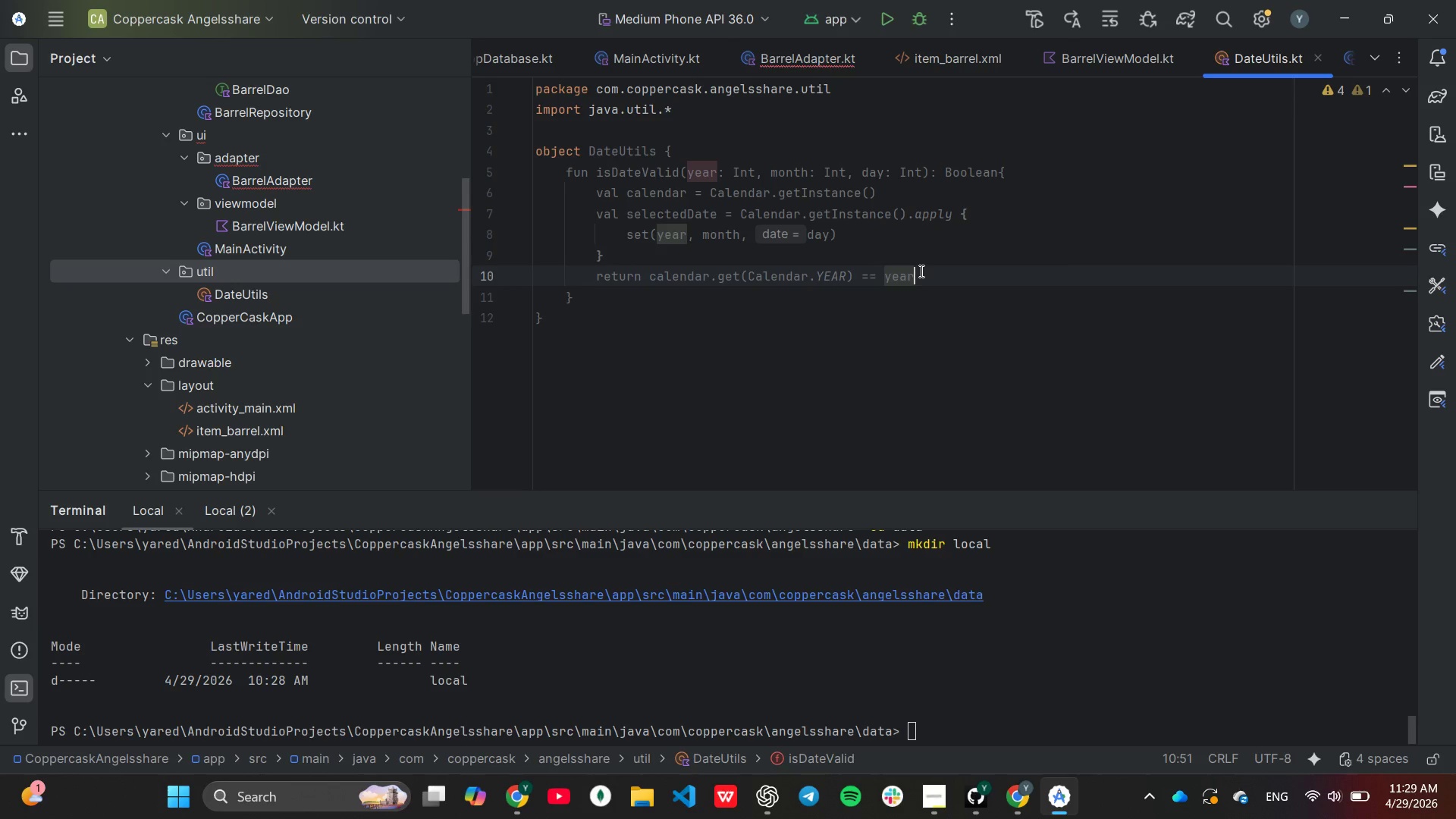 
hold_key(key=Backspace, duration=1.3)
 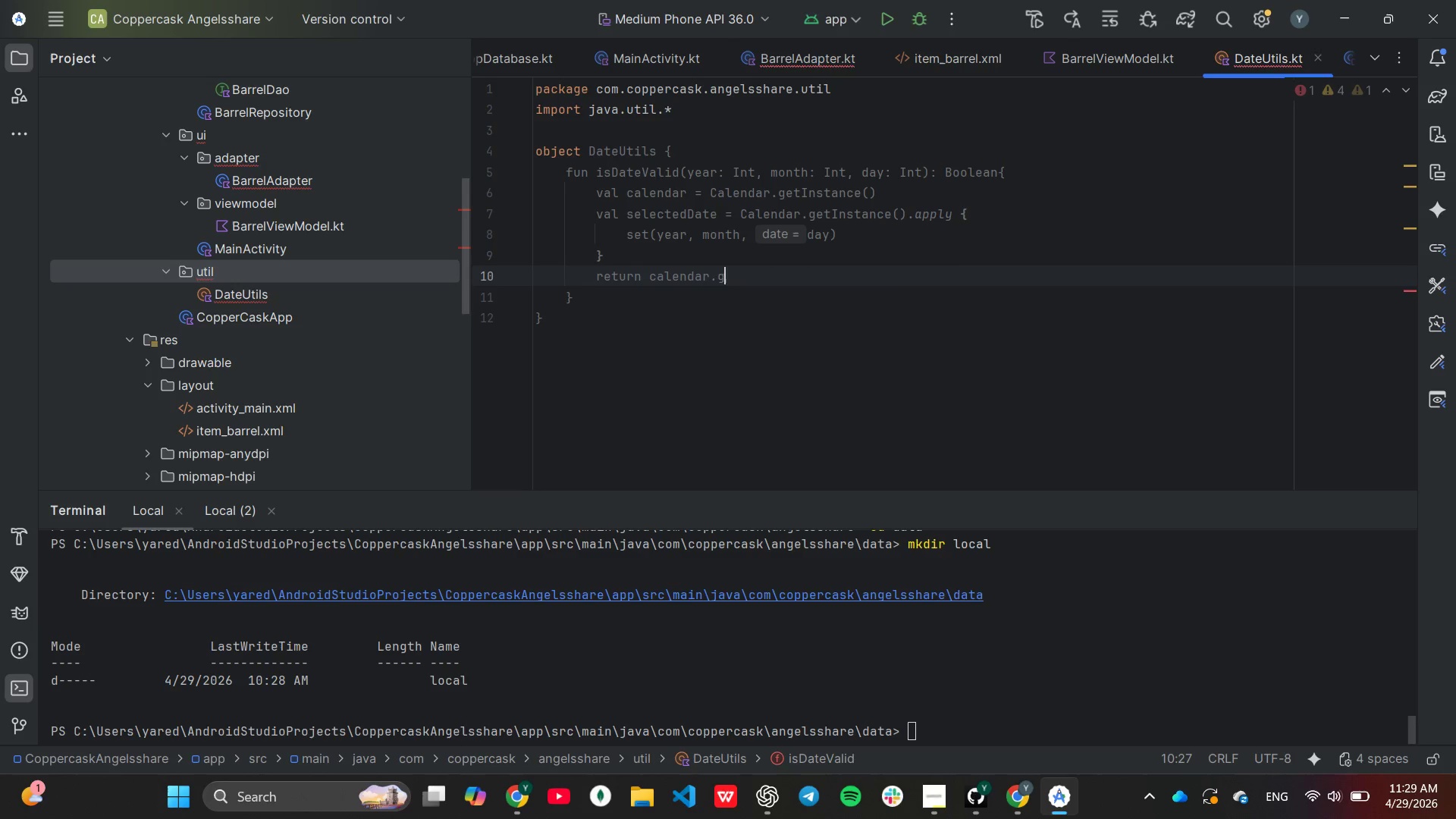 
hold_key(key=Backspace, duration=0.78)
 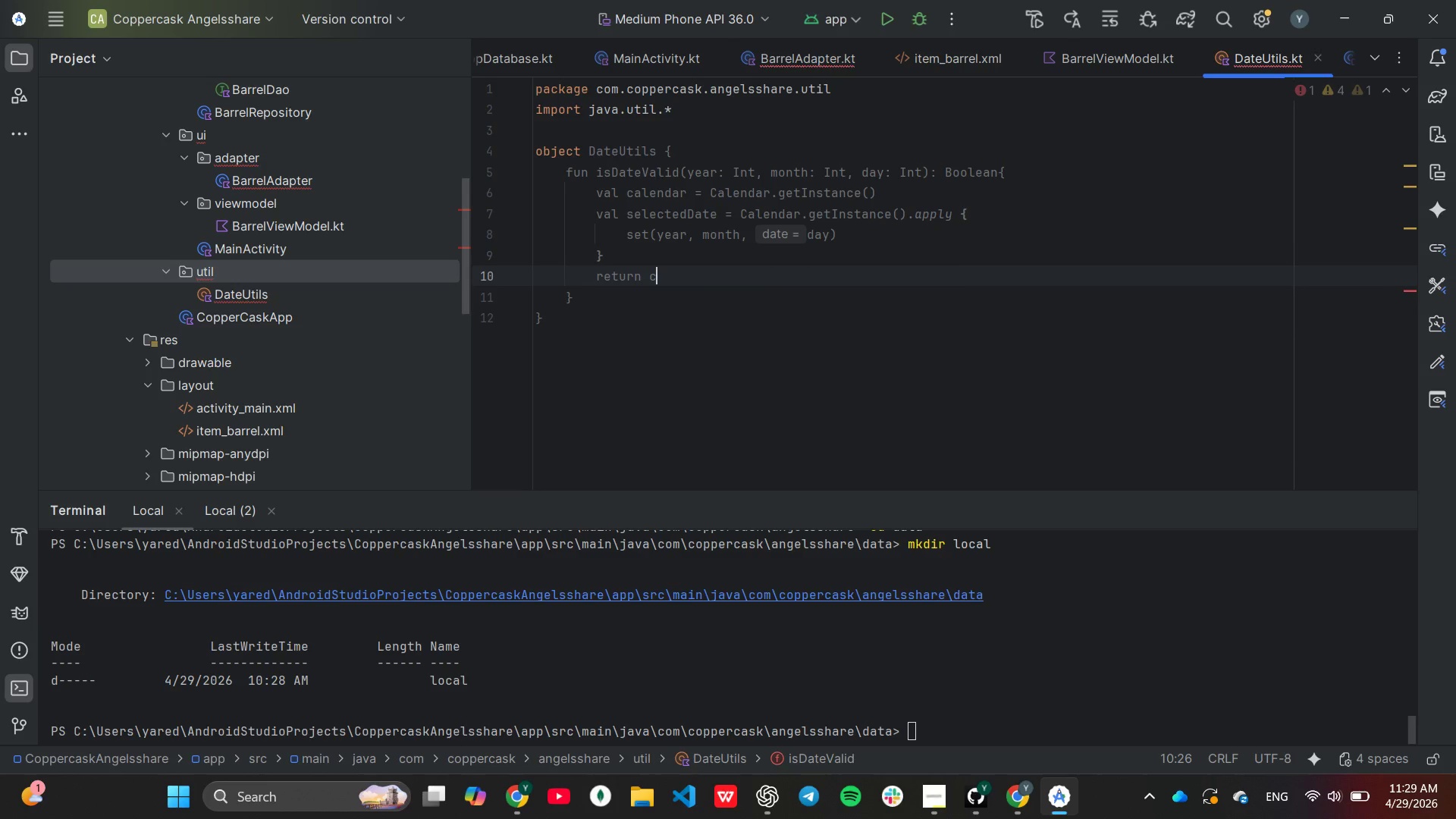 
key(Backspace)
 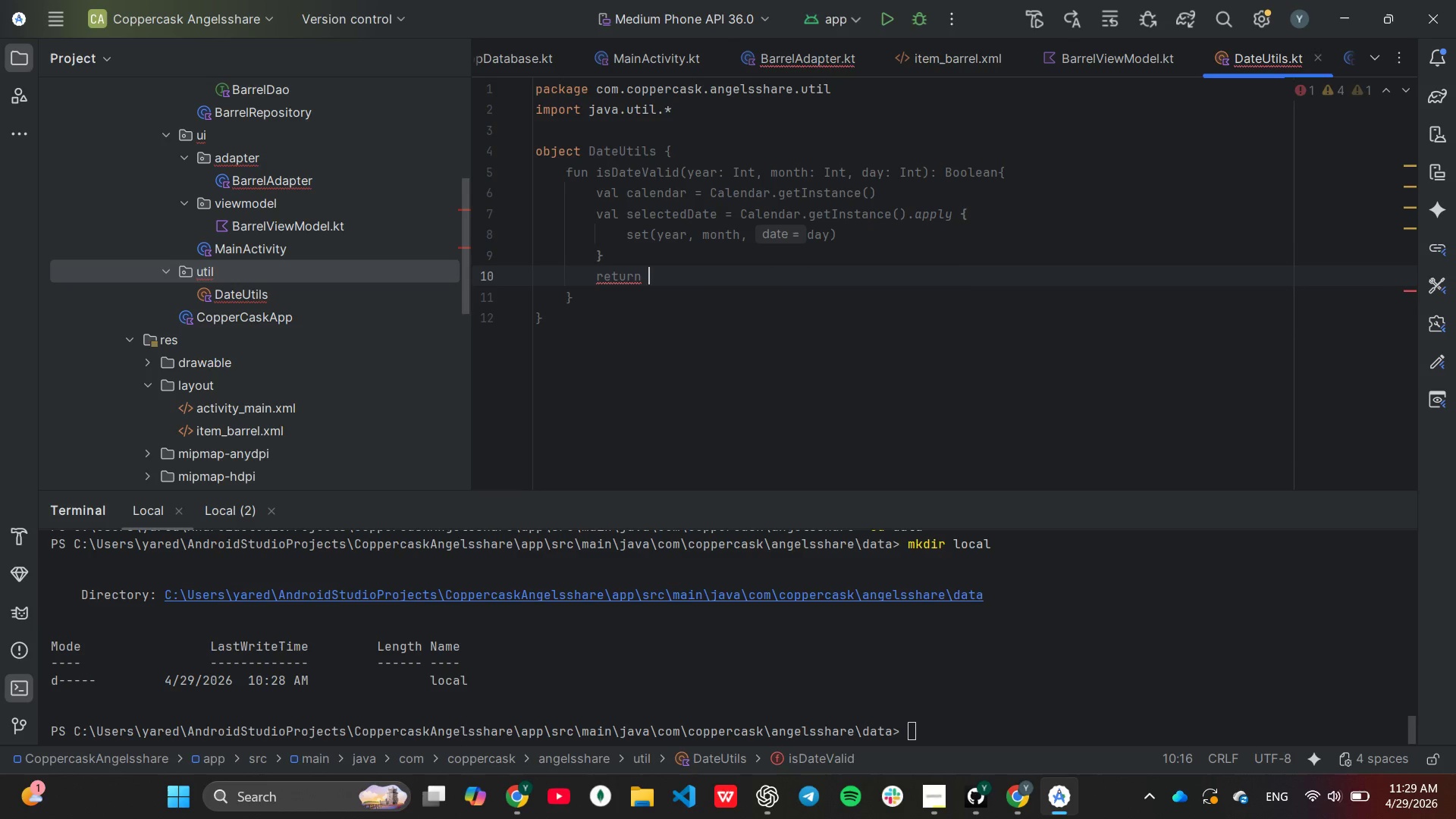 
key(Shift+ShiftRight)
 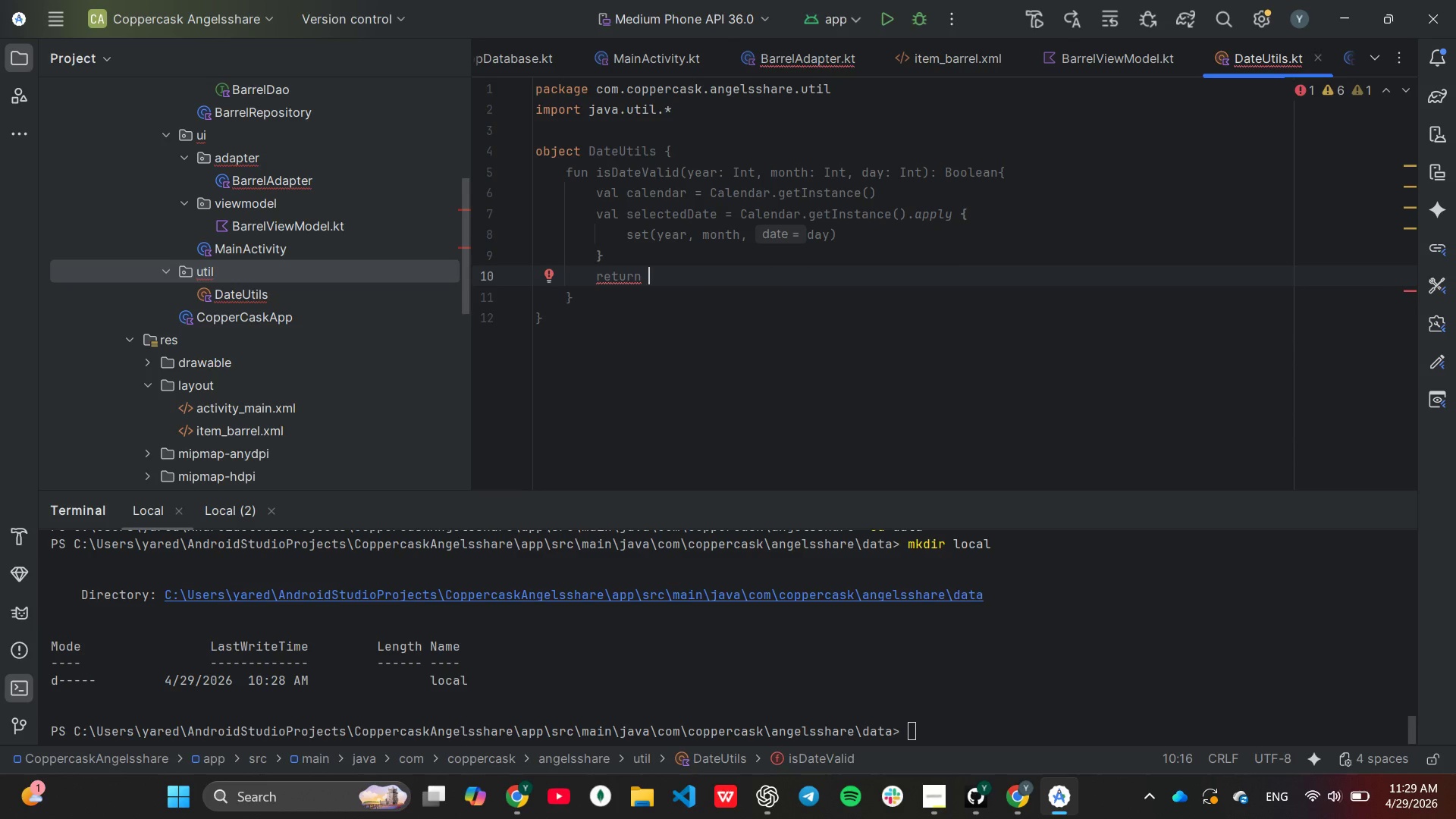 
key(Shift+1)
 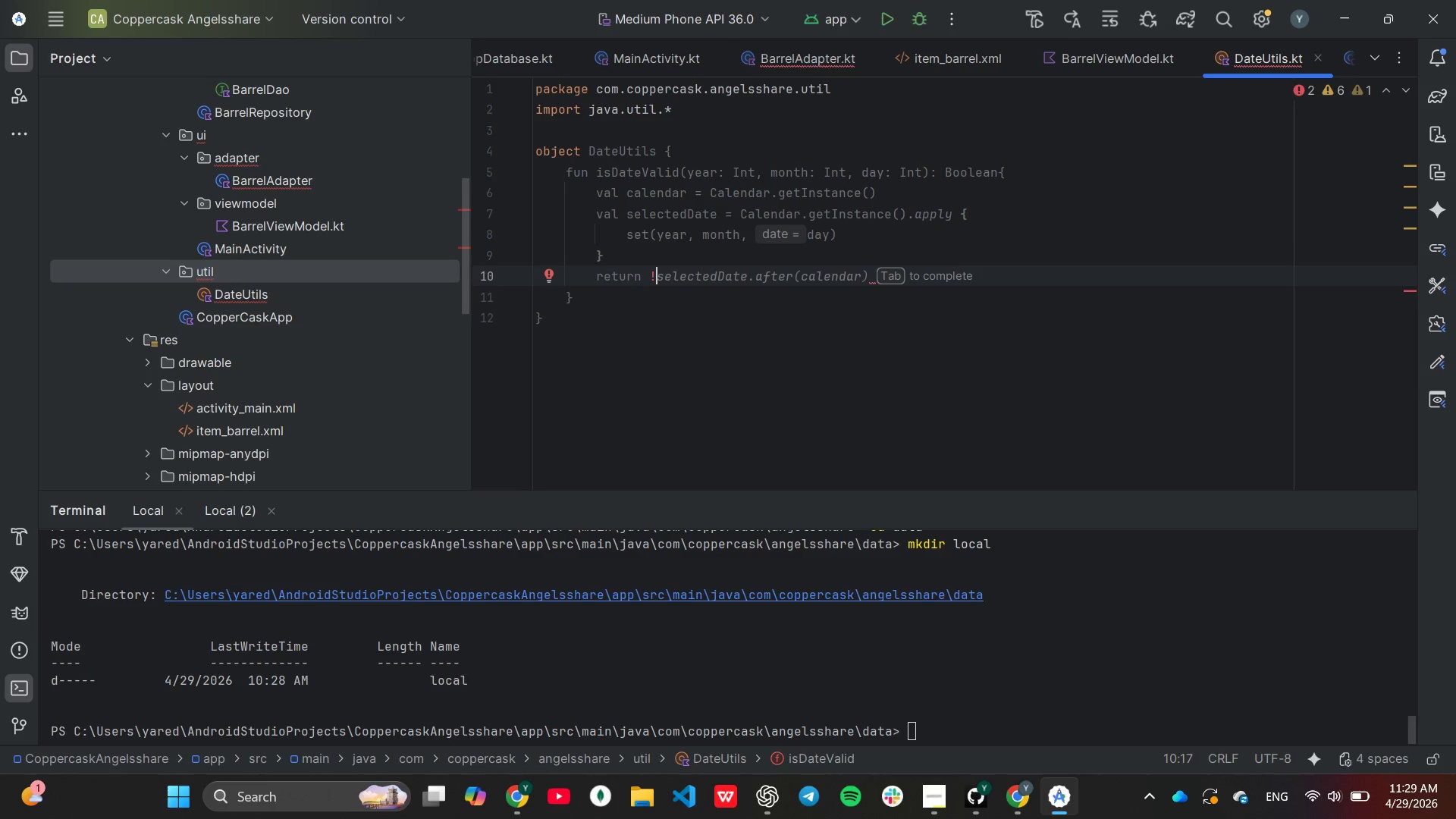 
key(Tab)
 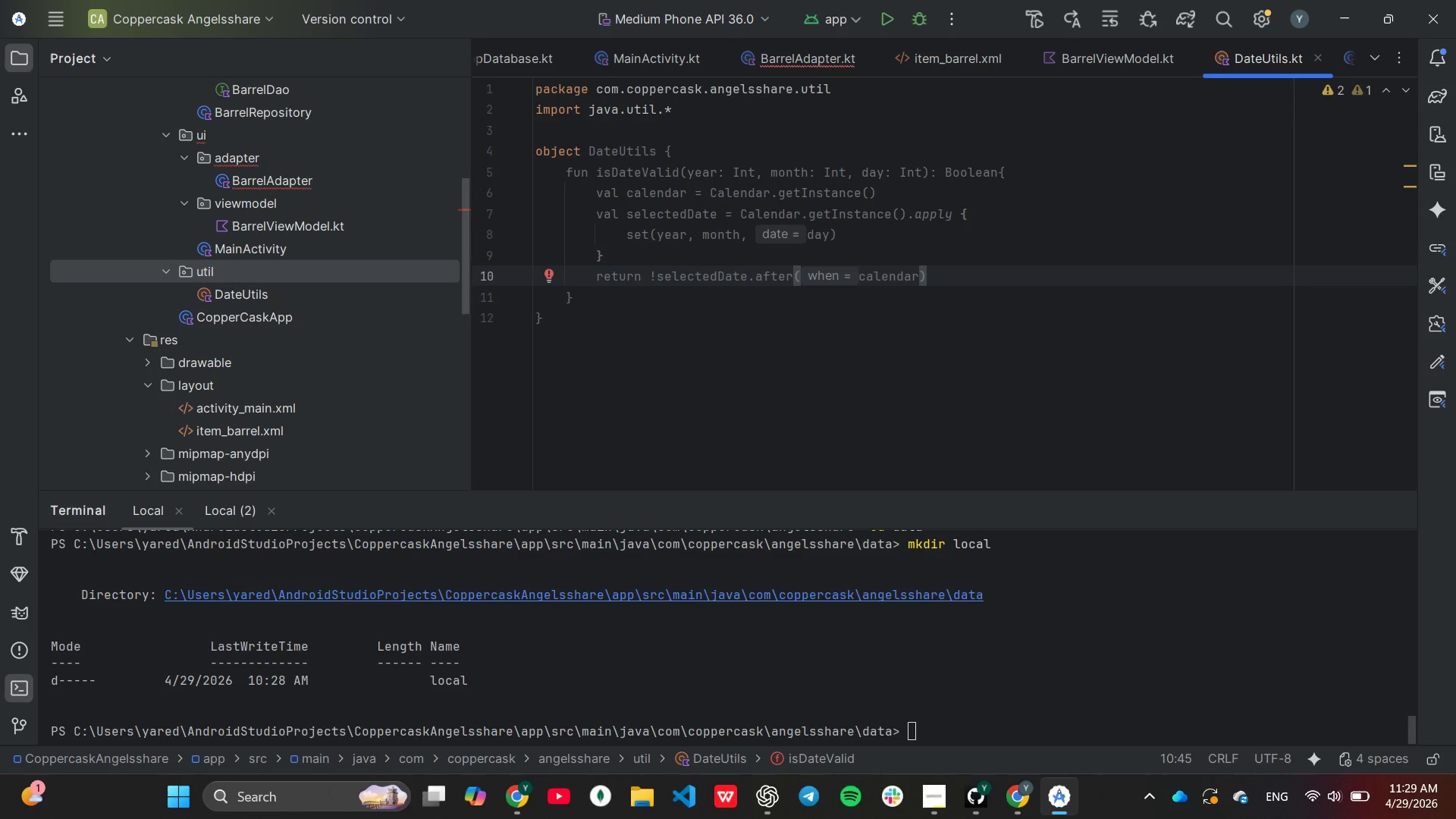 
key(ArrowDown)
 